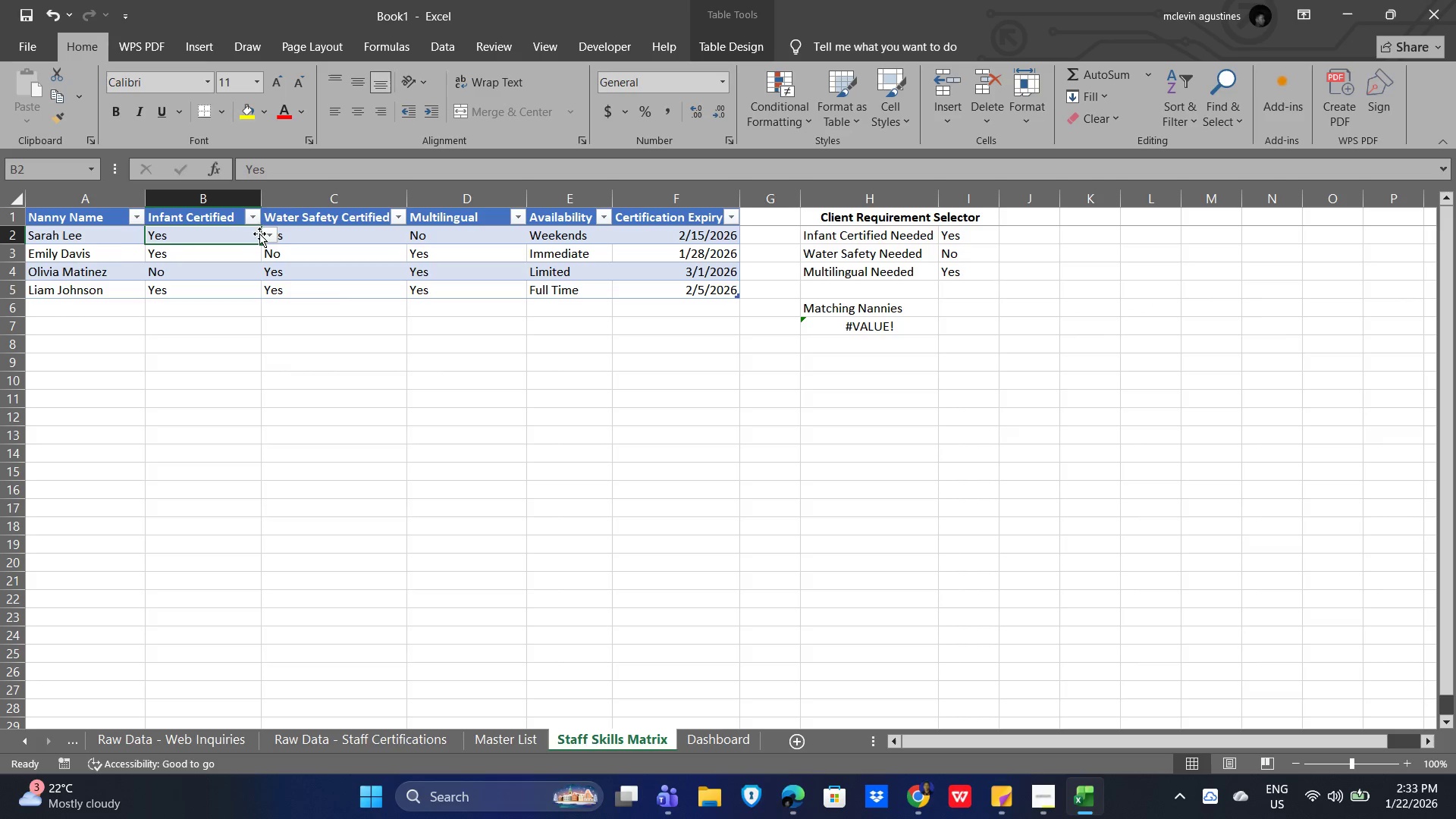 
left_click([262, 231])
 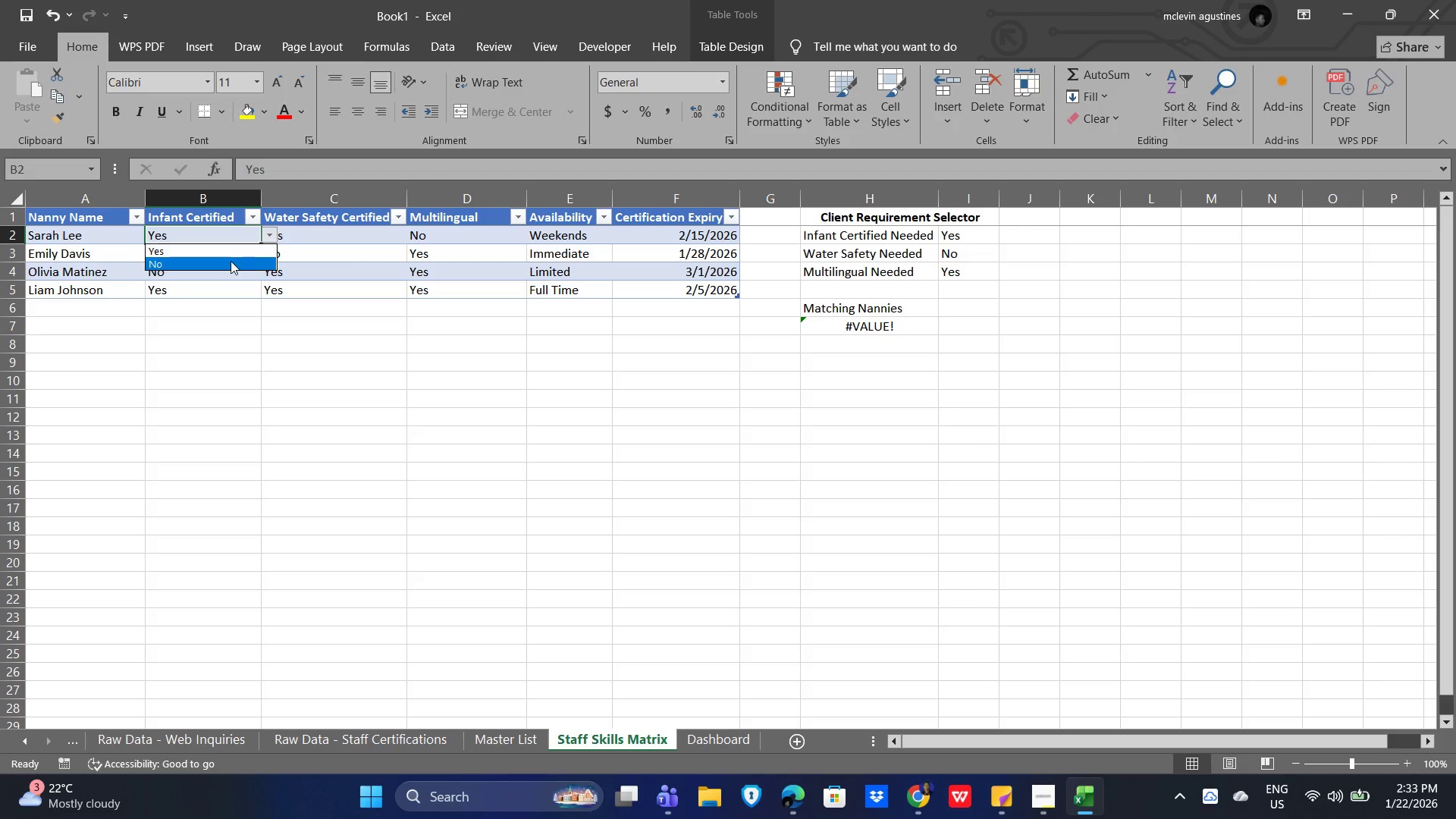 
left_click([231, 261])
 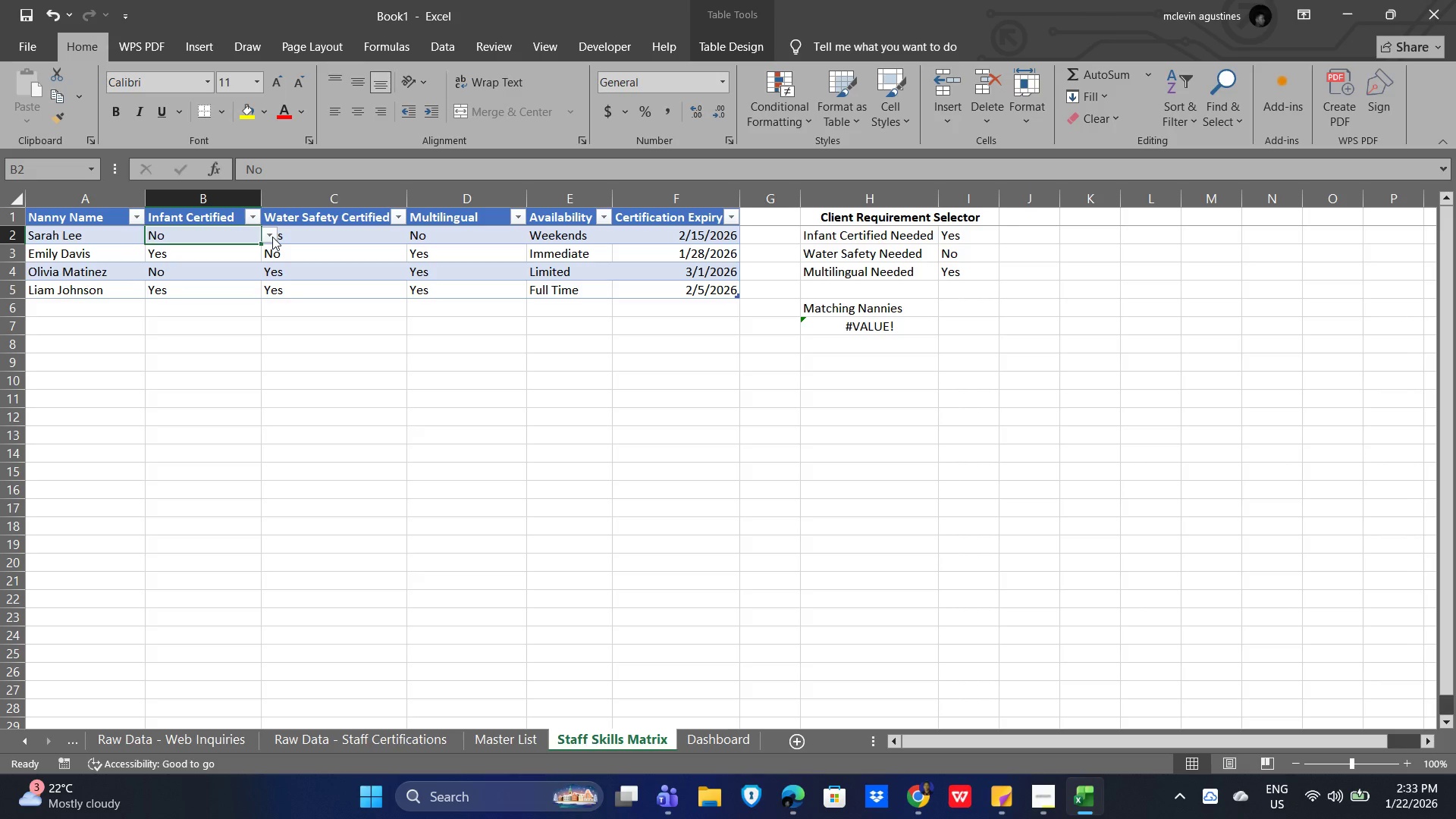 
left_click([353, 233])
 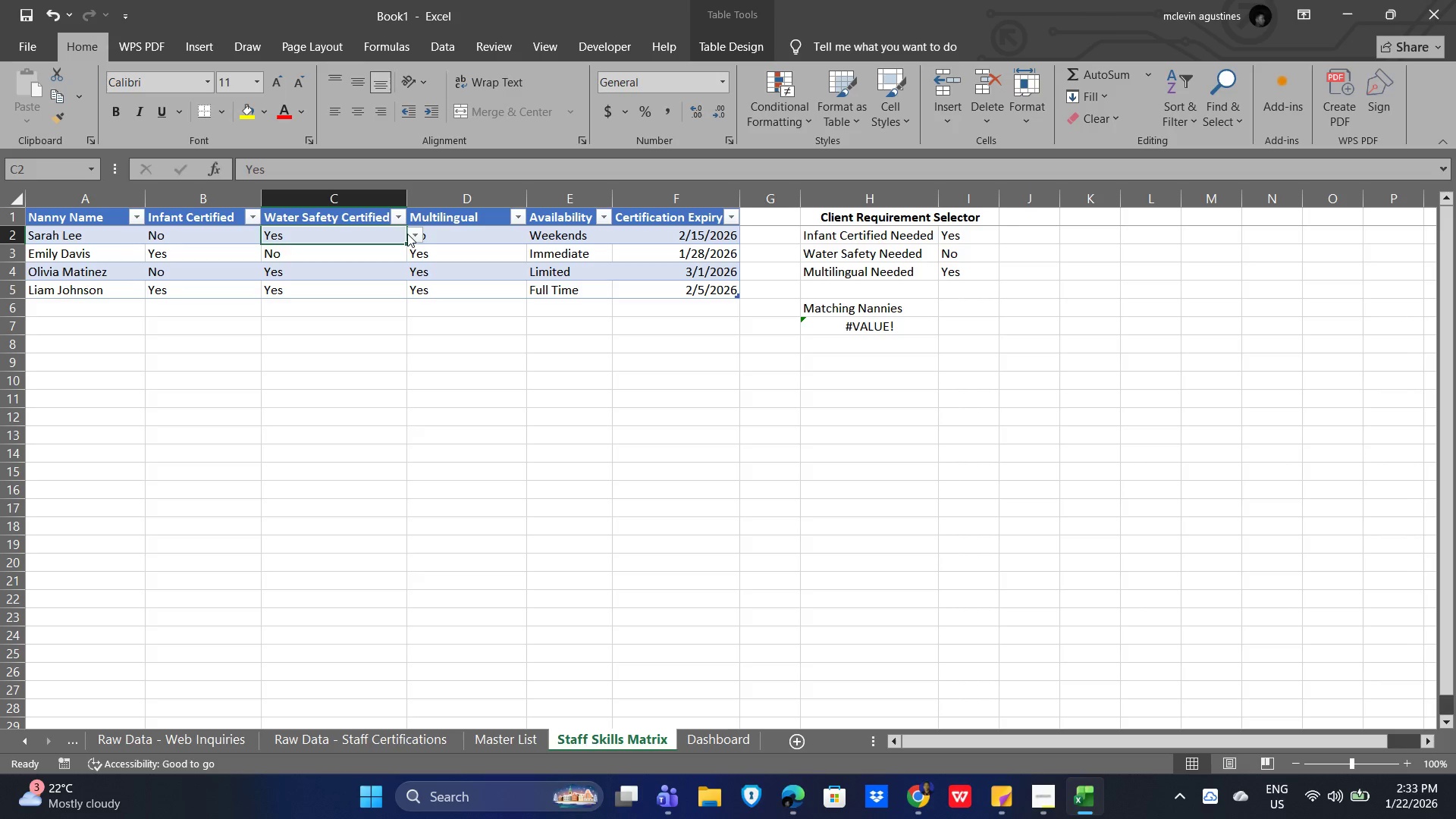 
left_click([407, 234])
 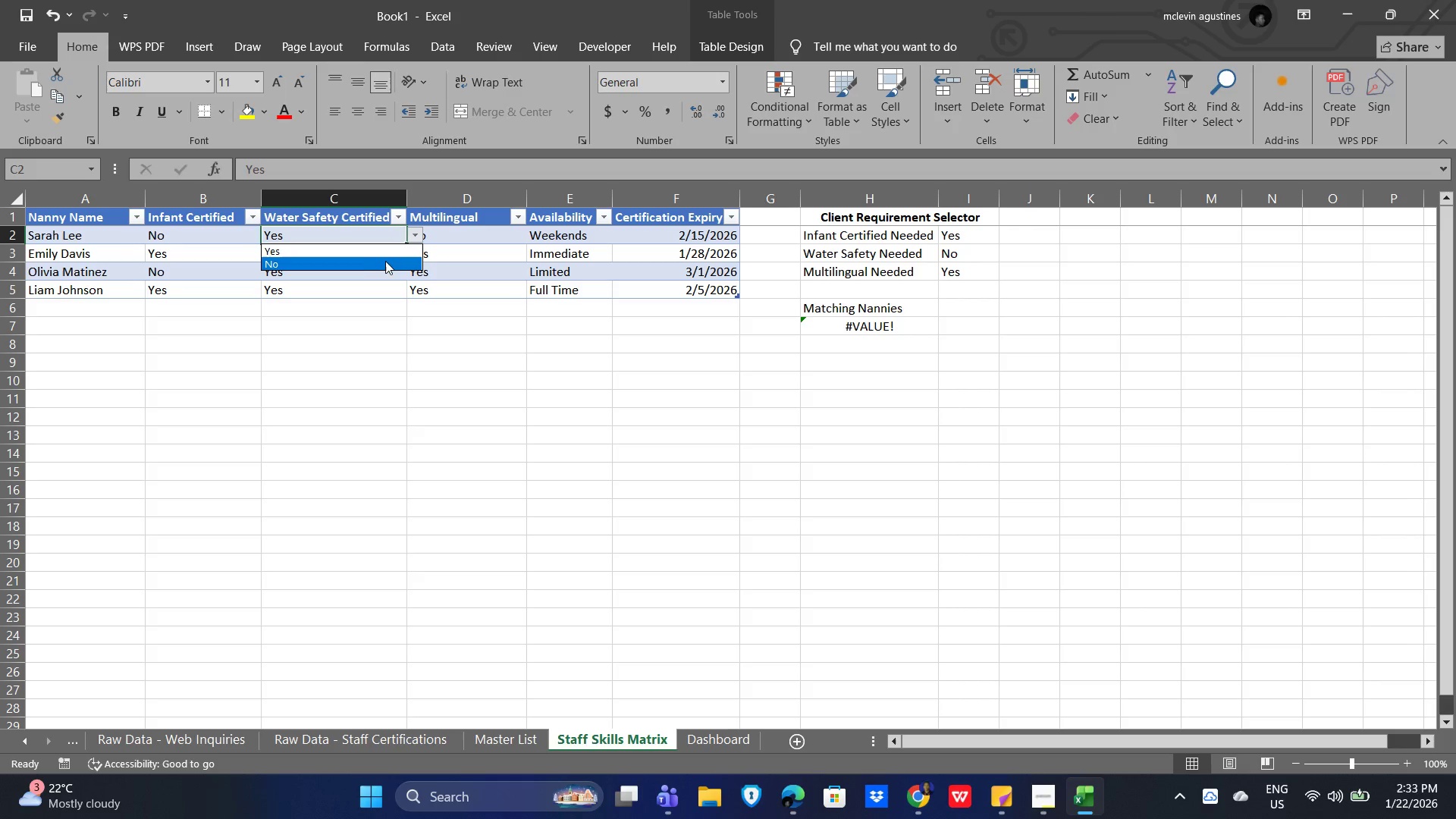 
left_click([369, 258])
 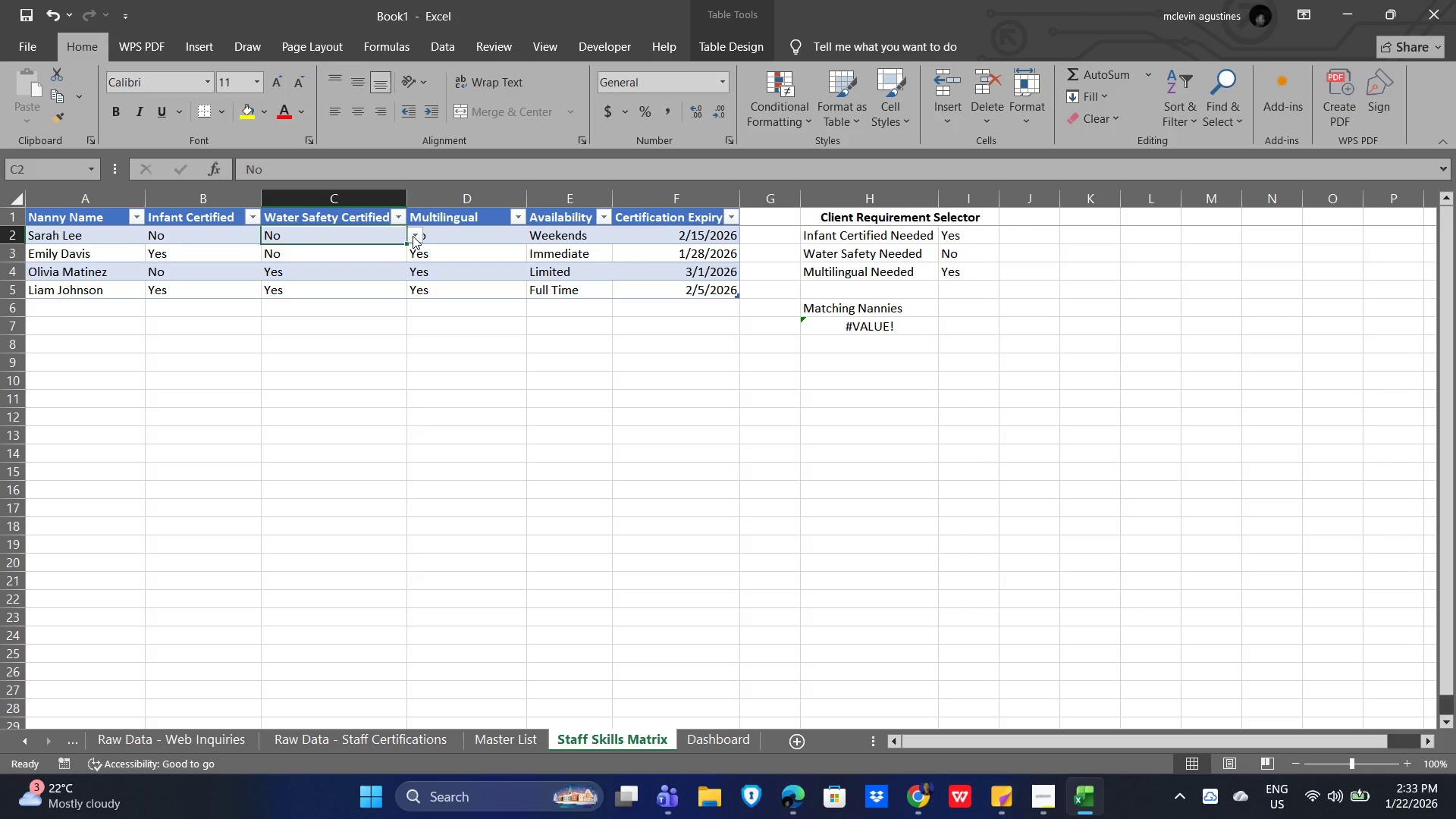 
left_click([413, 236])
 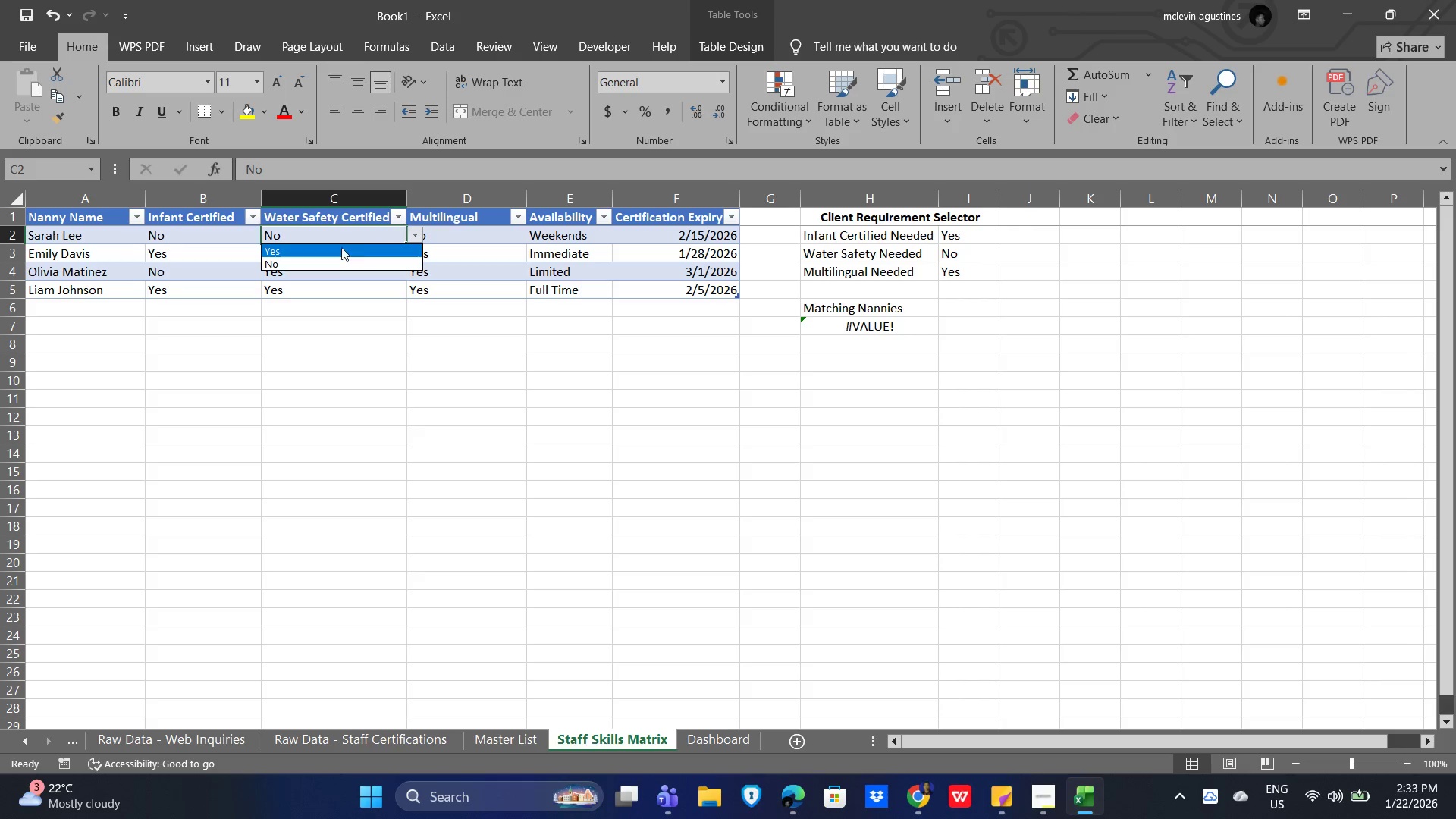 
left_click([341, 247])
 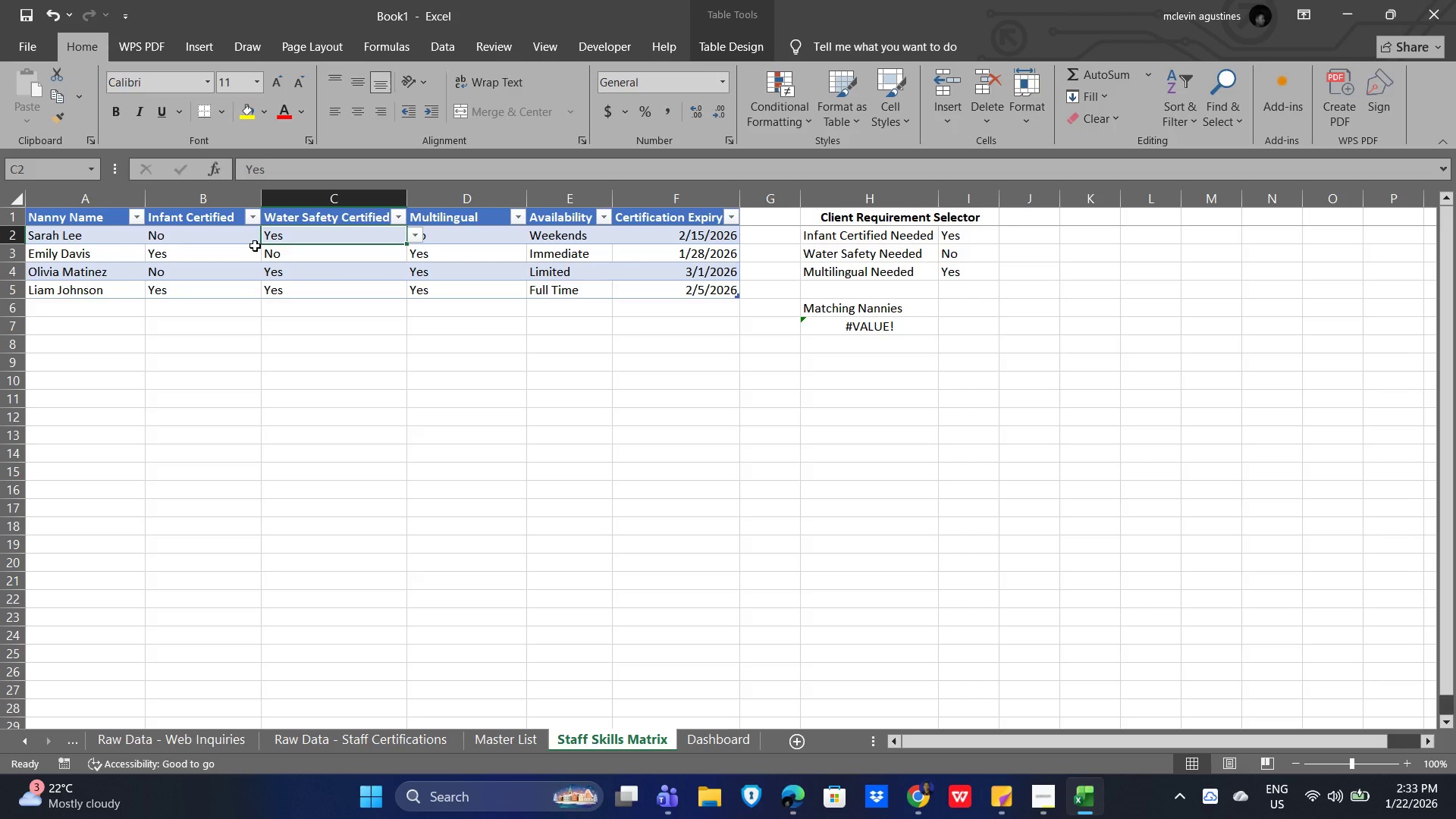 
left_click([216, 238])
 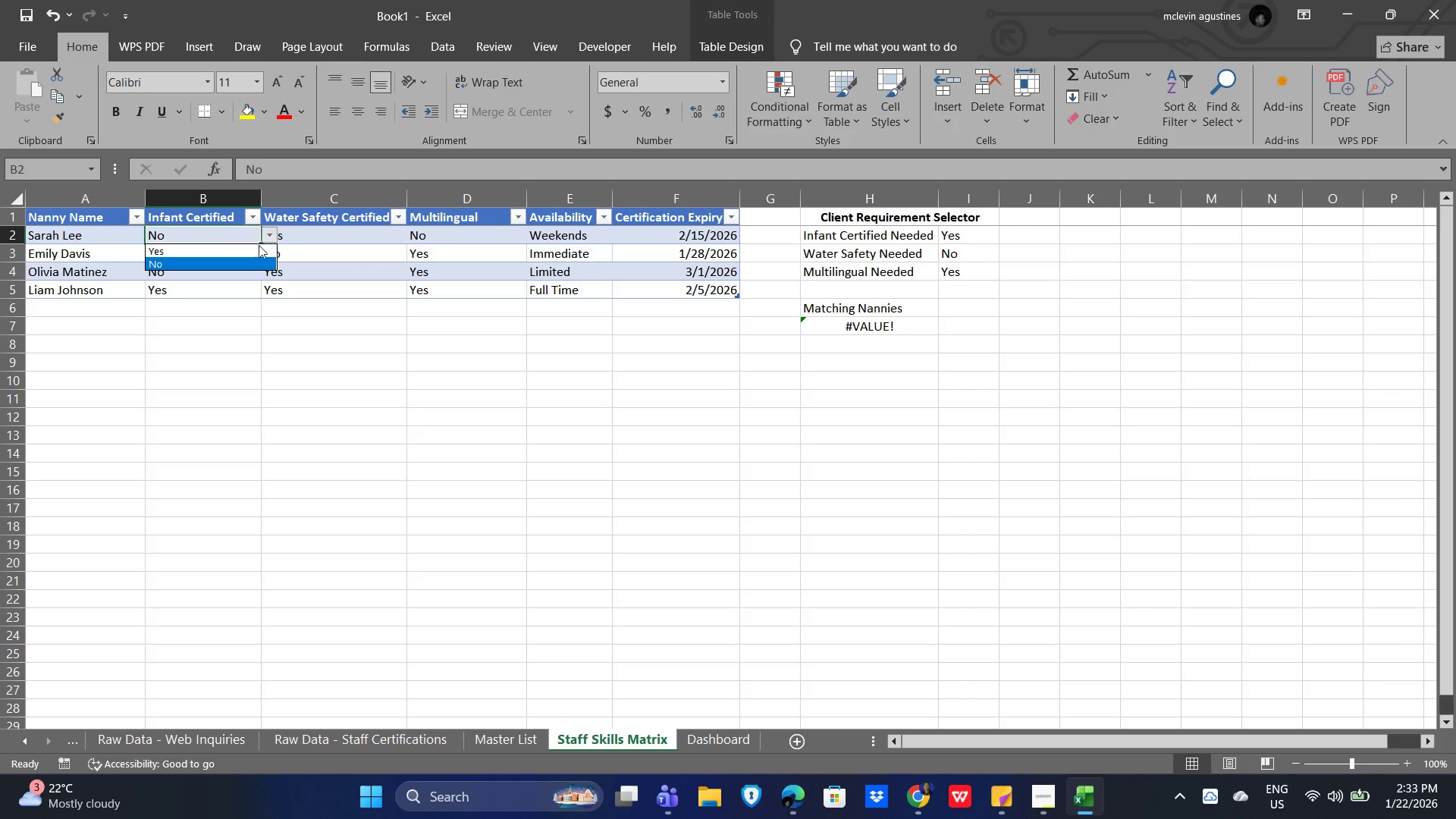 
left_click([228, 249])
 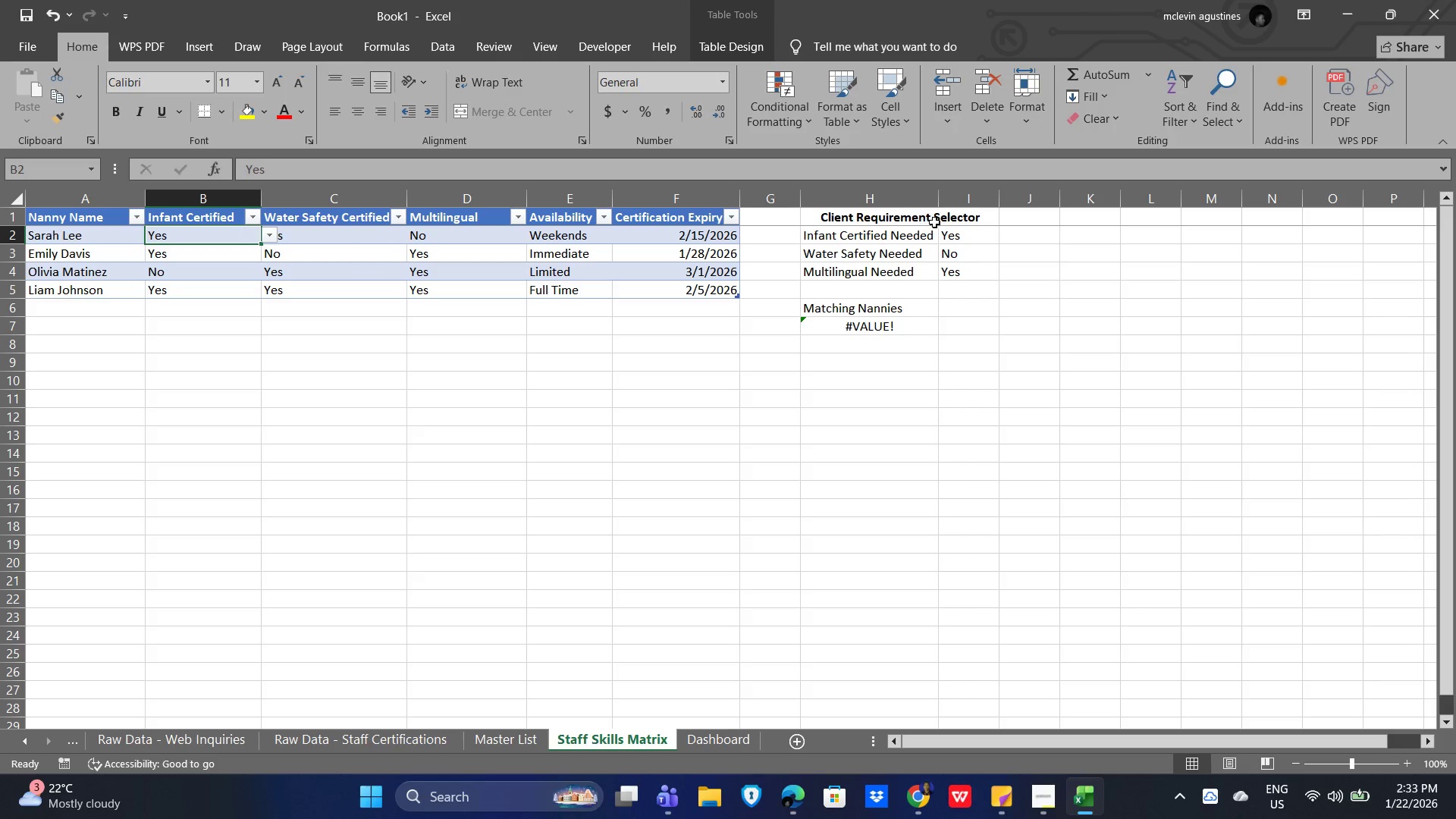 
left_click([960, 235])
 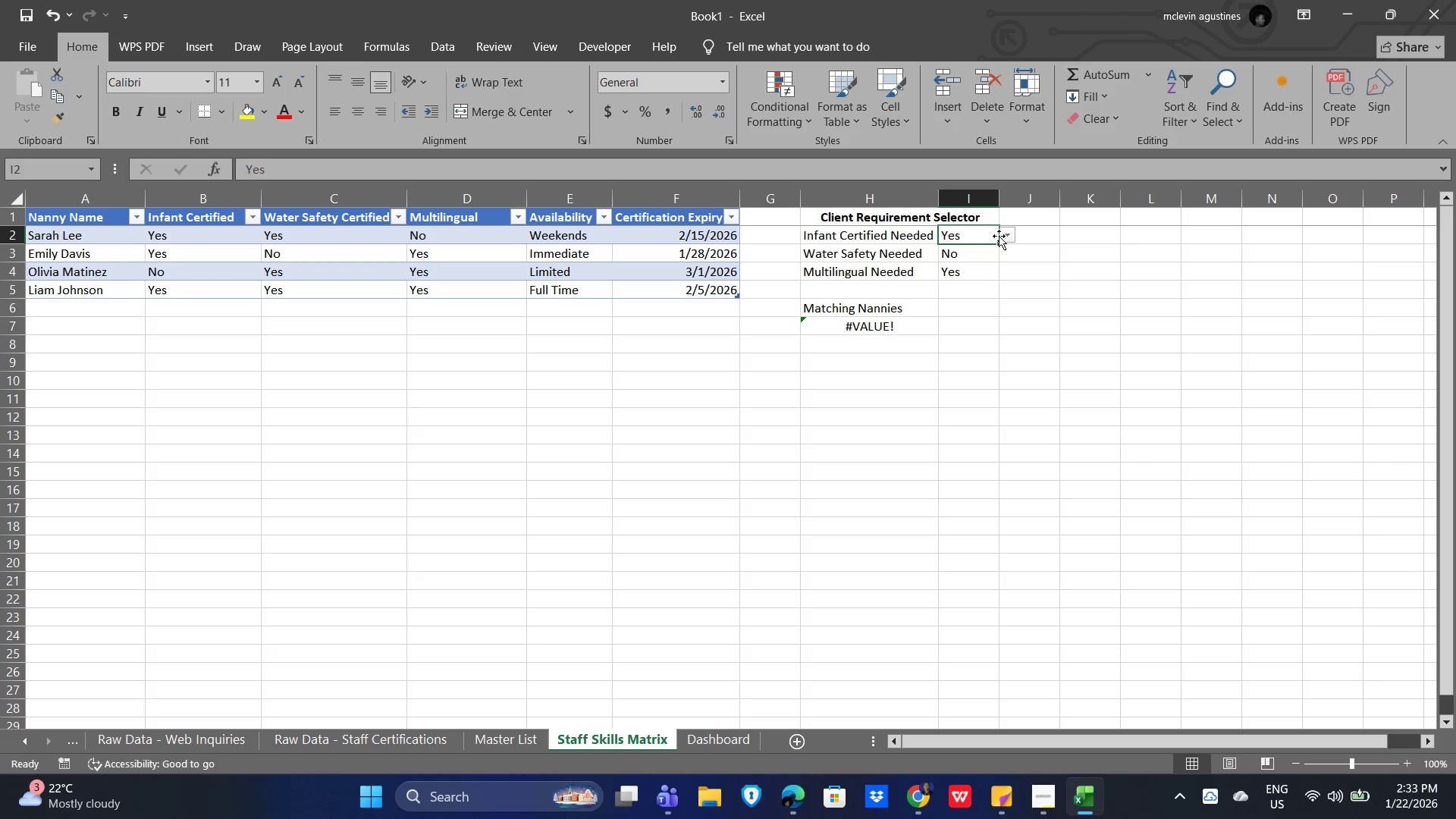 
mouse_move([989, 248])
 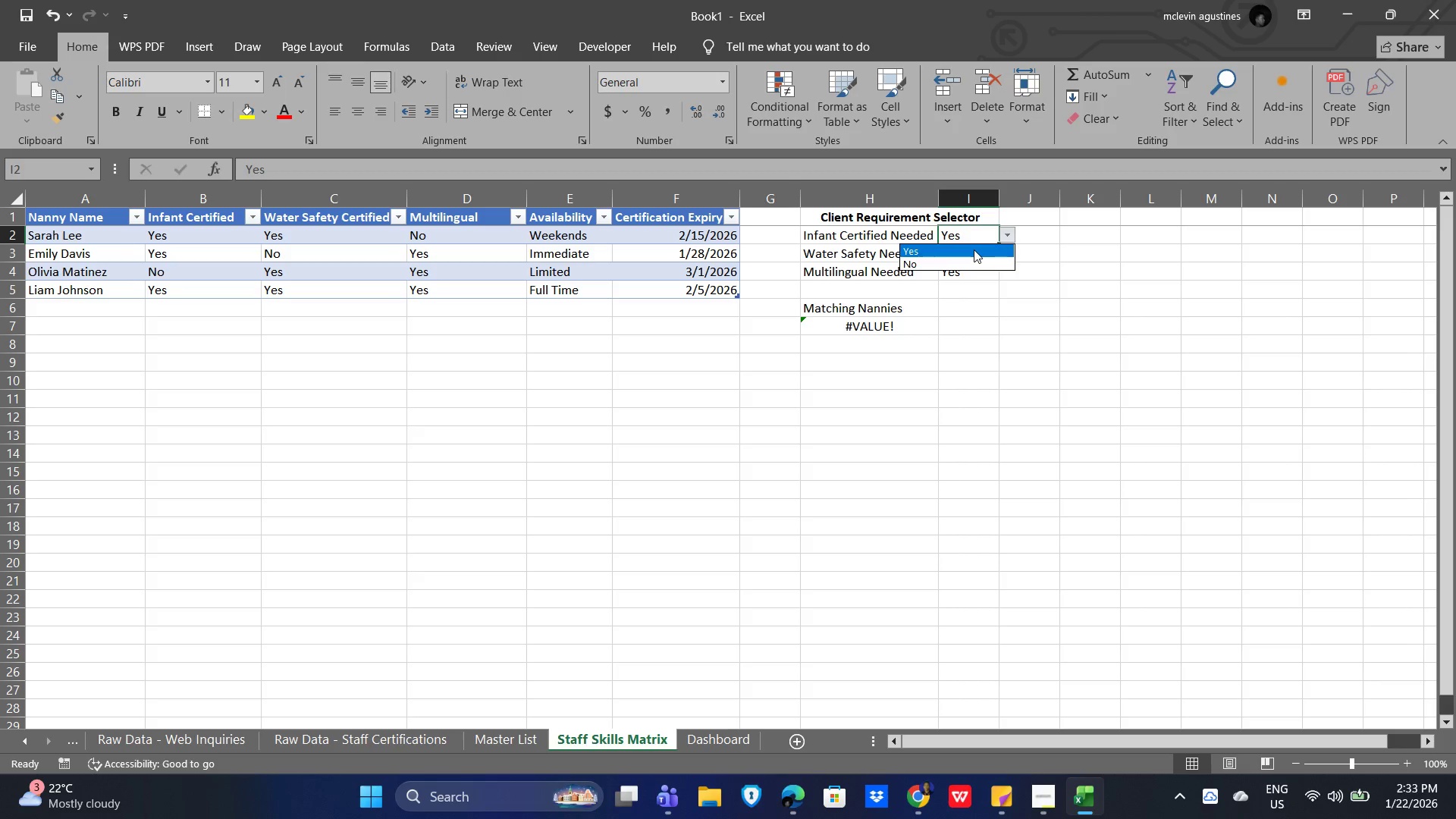 
left_click([974, 249])
 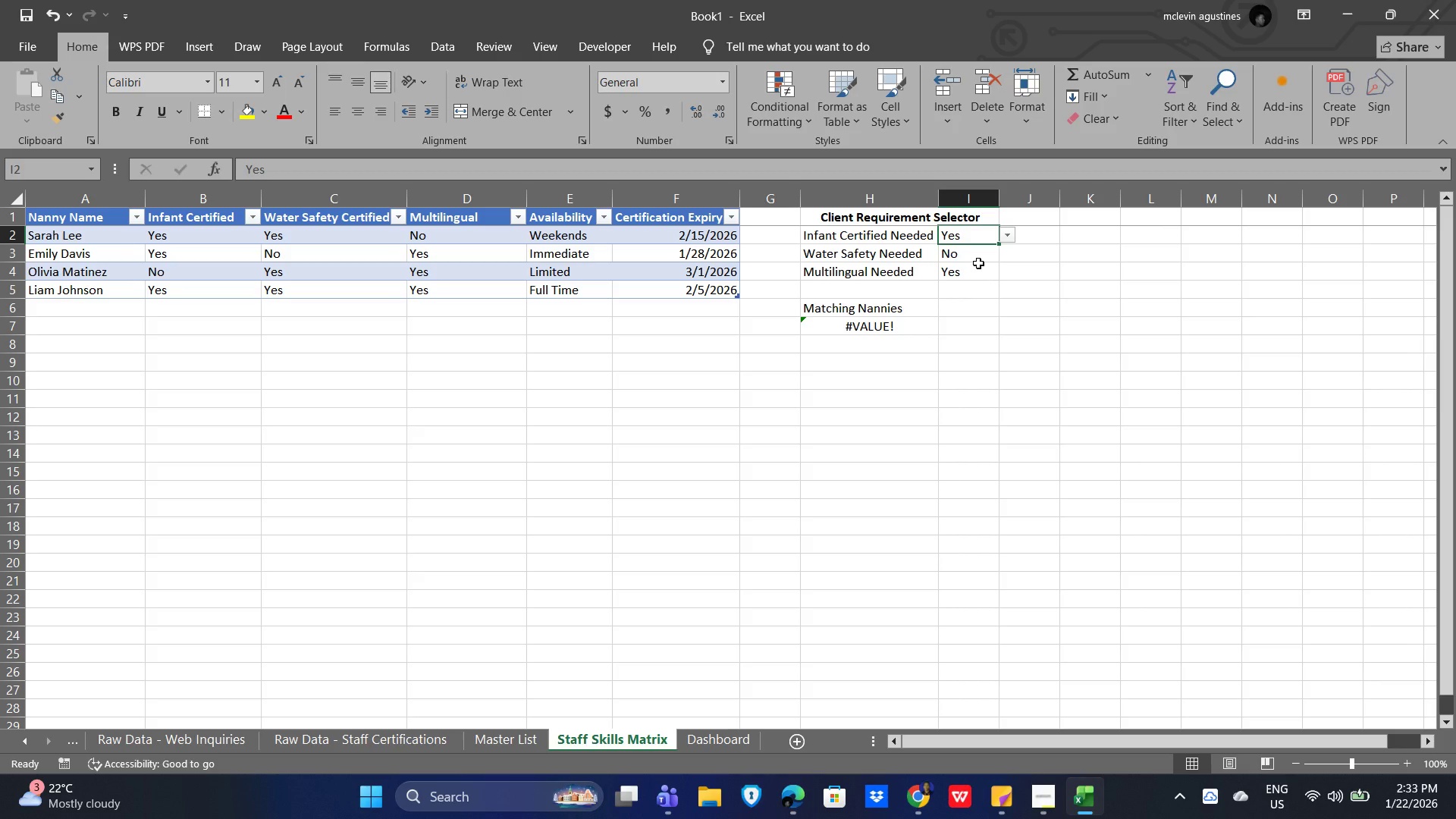 
left_click([981, 253])
 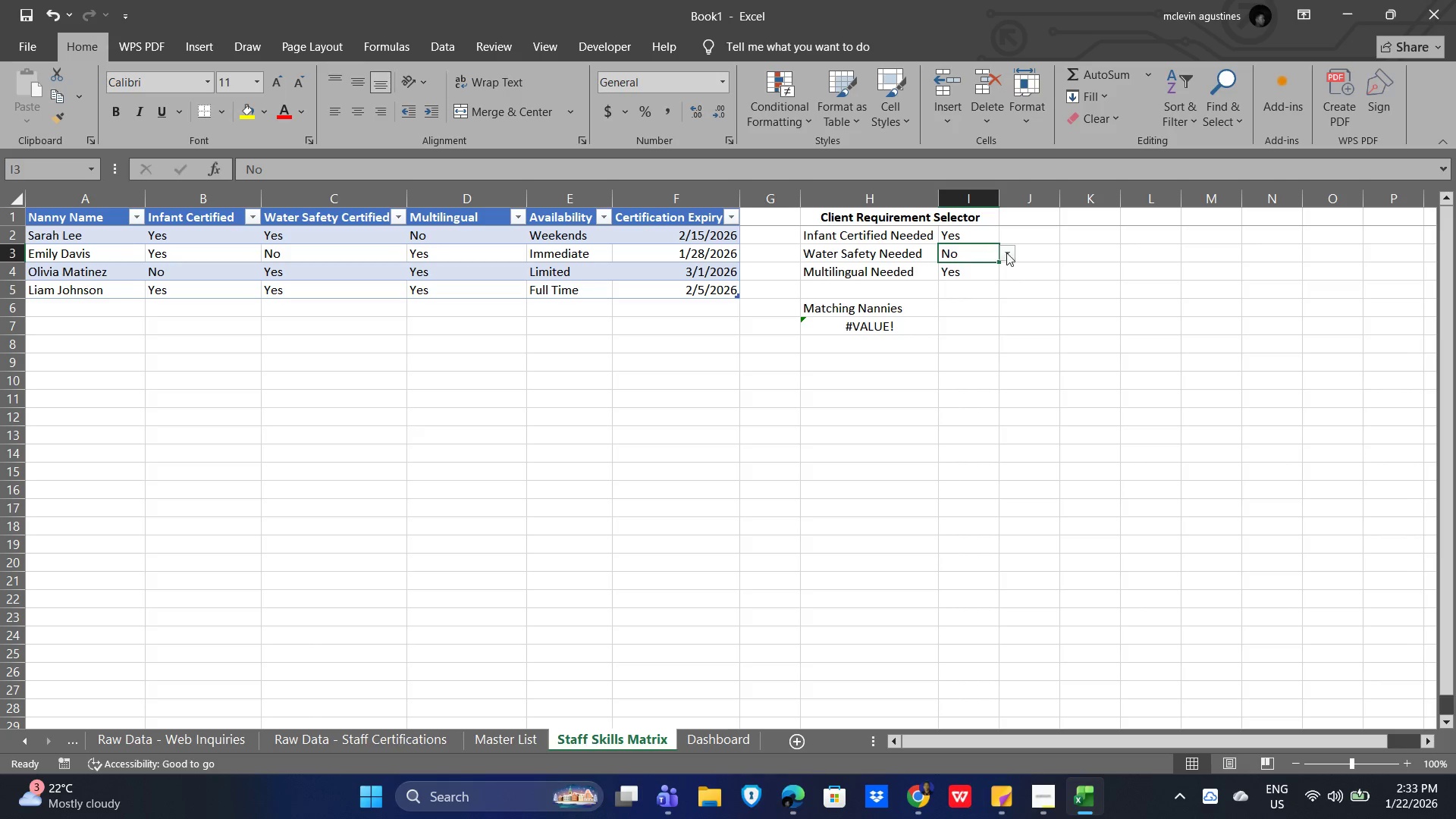 
left_click([1006, 253])
 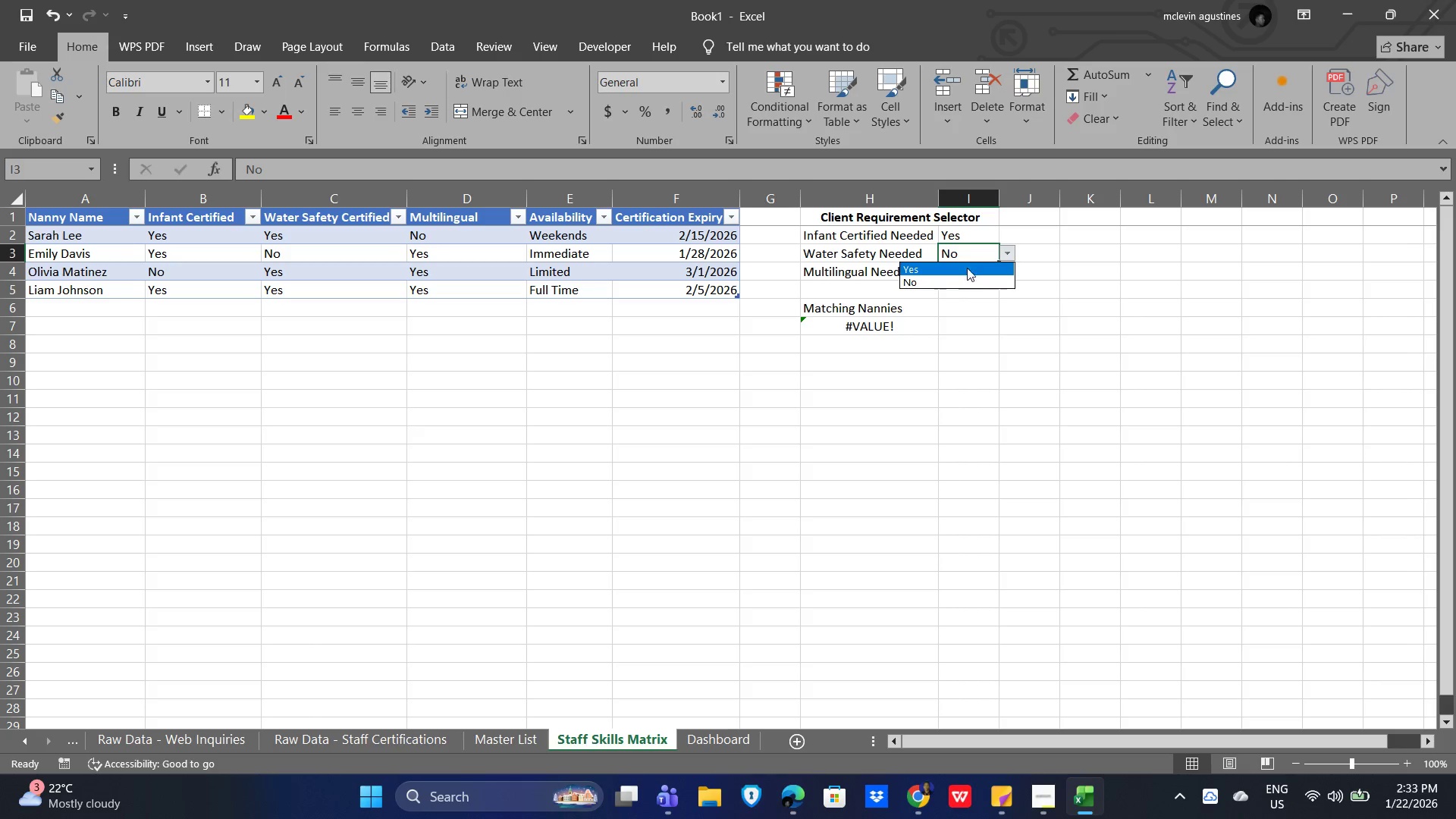 
left_click([966, 267])
 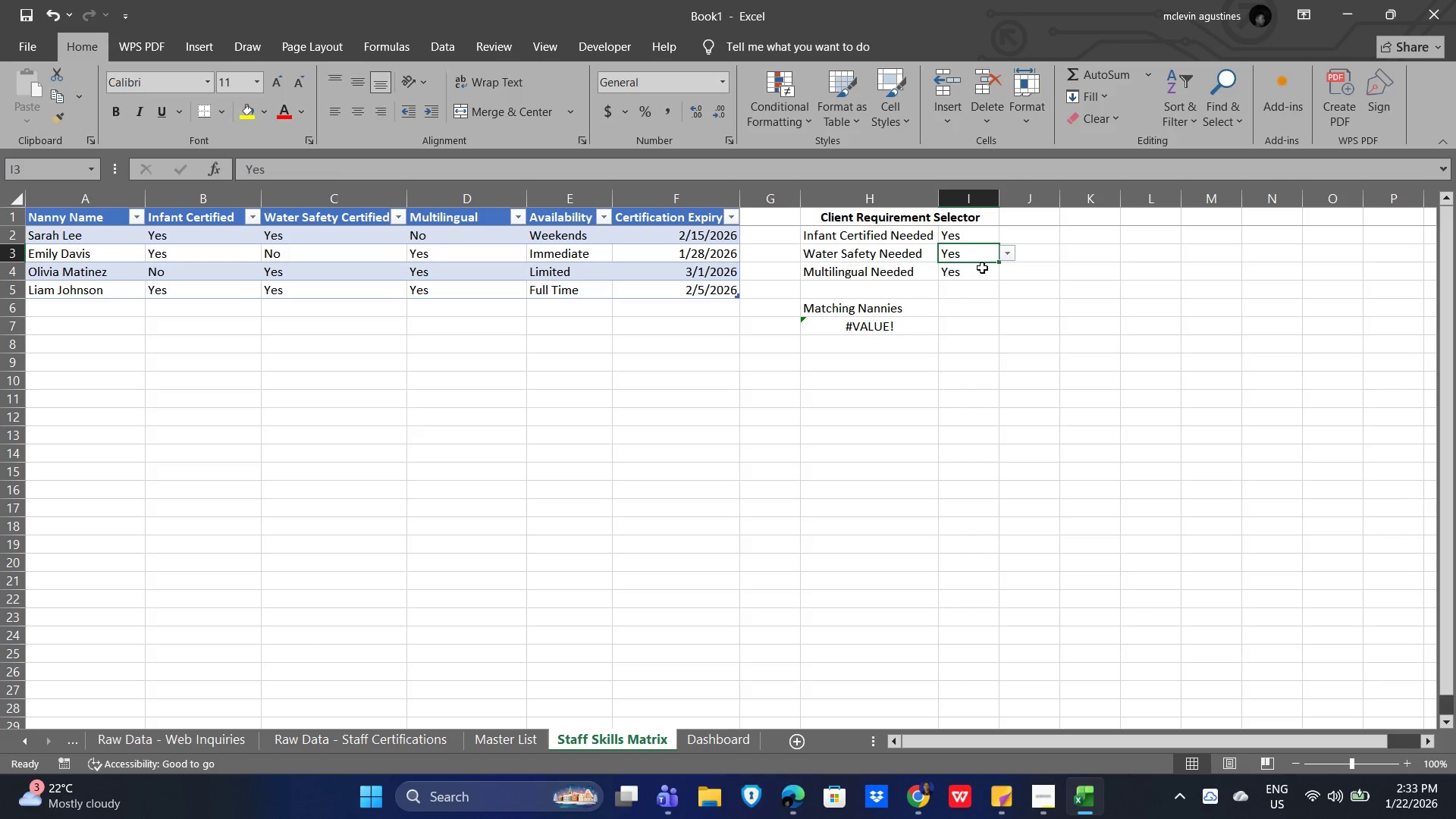 
left_click([979, 270])
 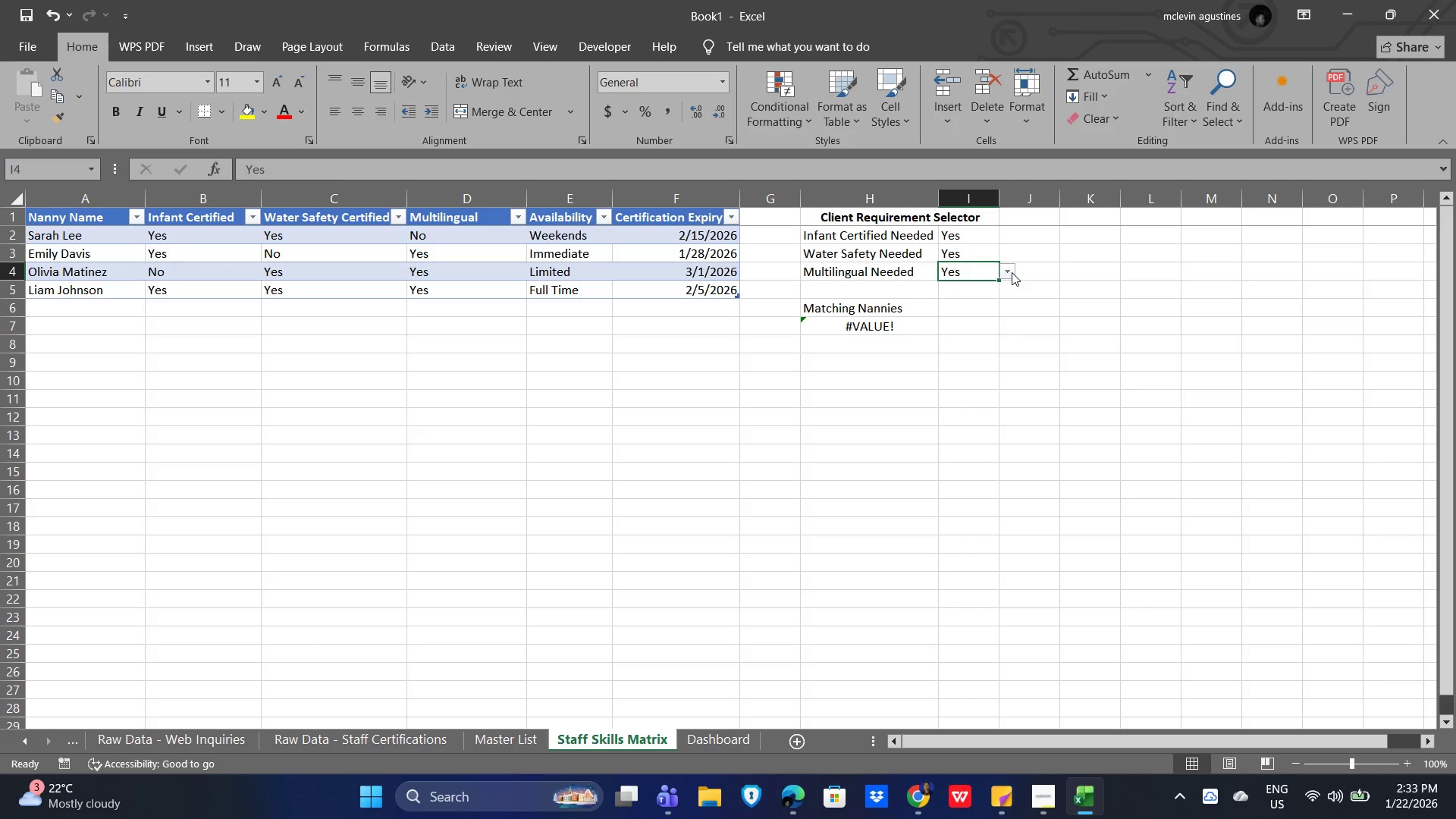 
left_click([1009, 272])
 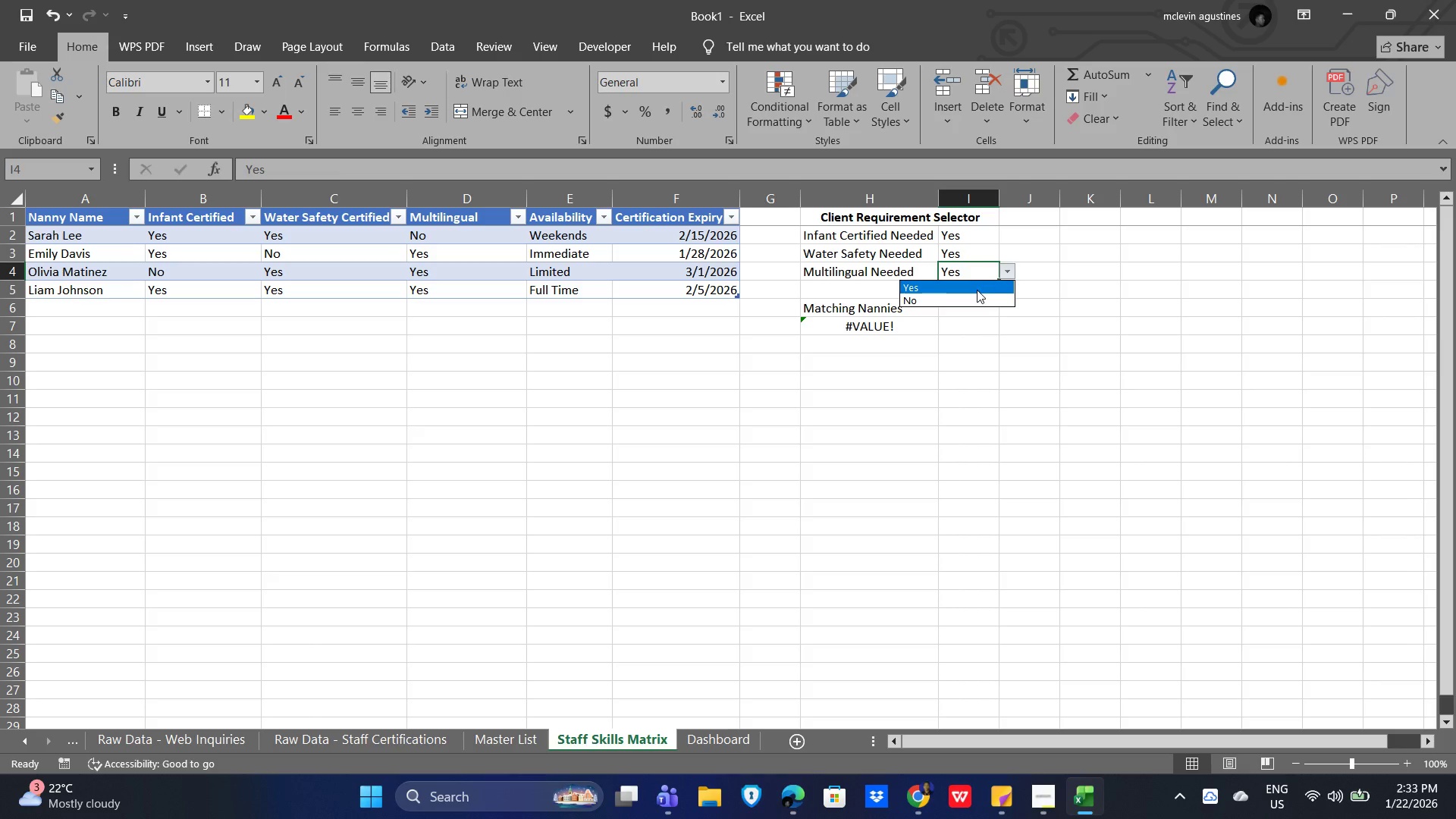 
left_click([973, 288])
 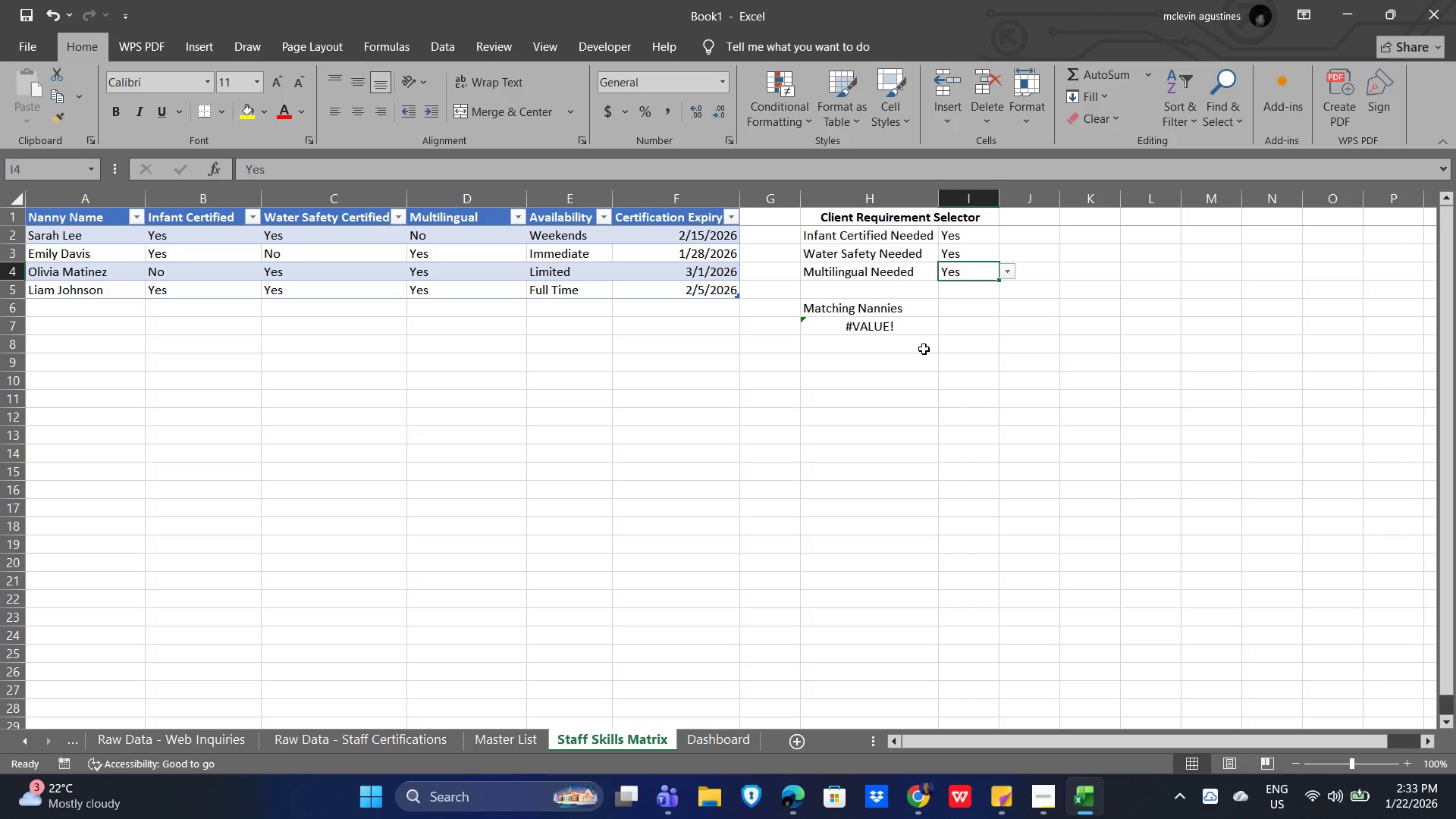 
left_click([912, 355])
 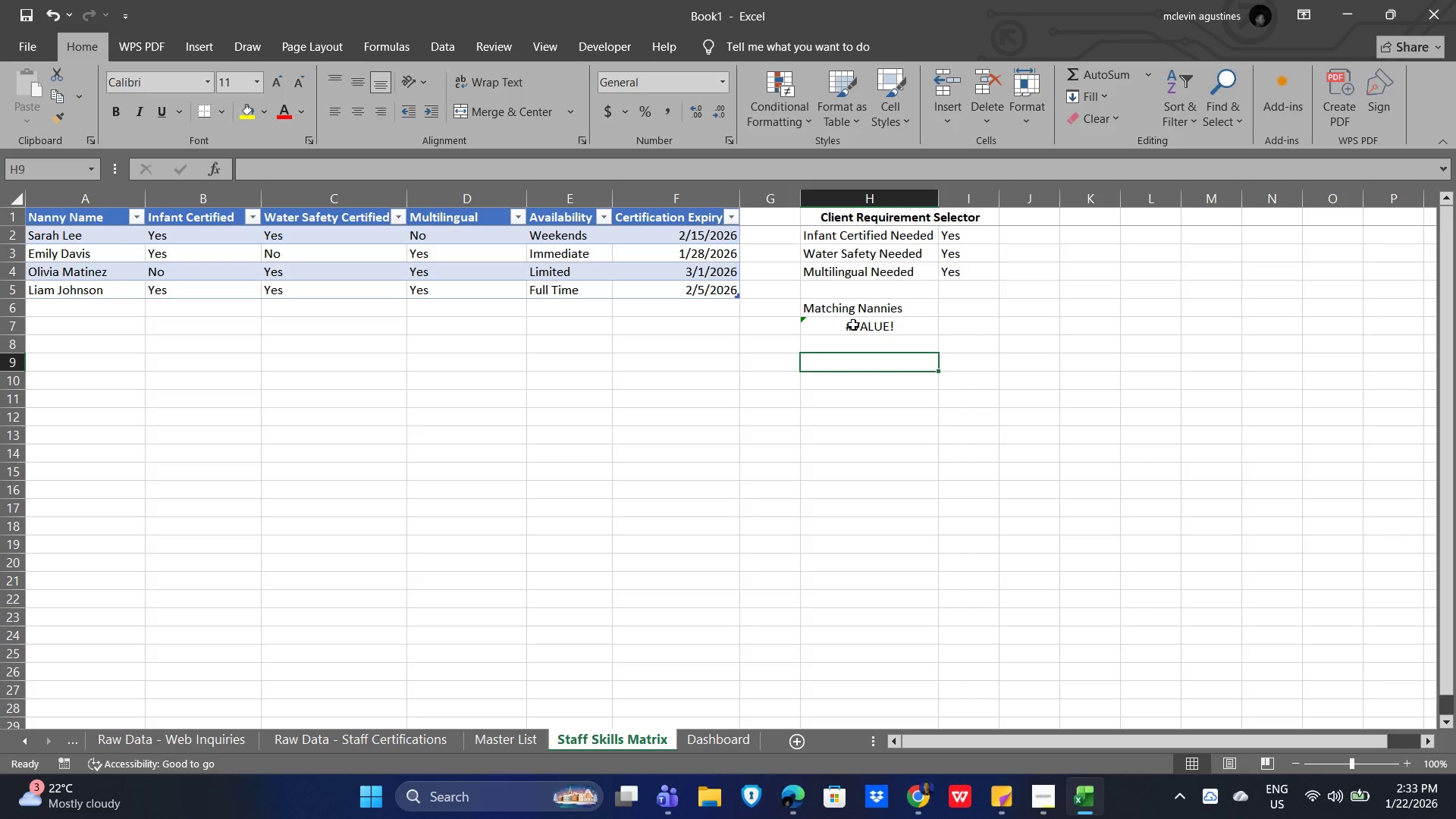 
left_click([853, 325])
 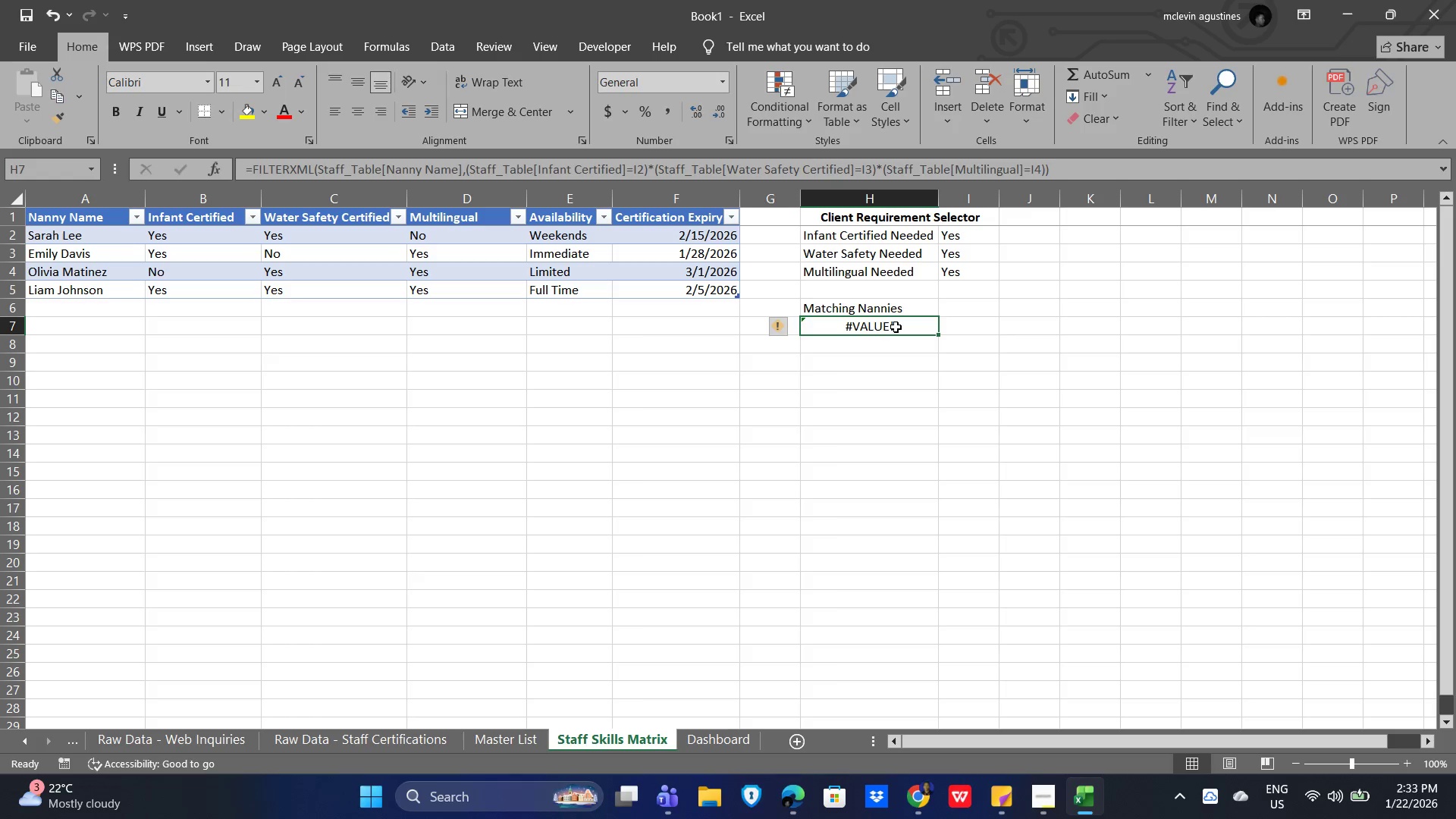 
double_click([896, 327])
 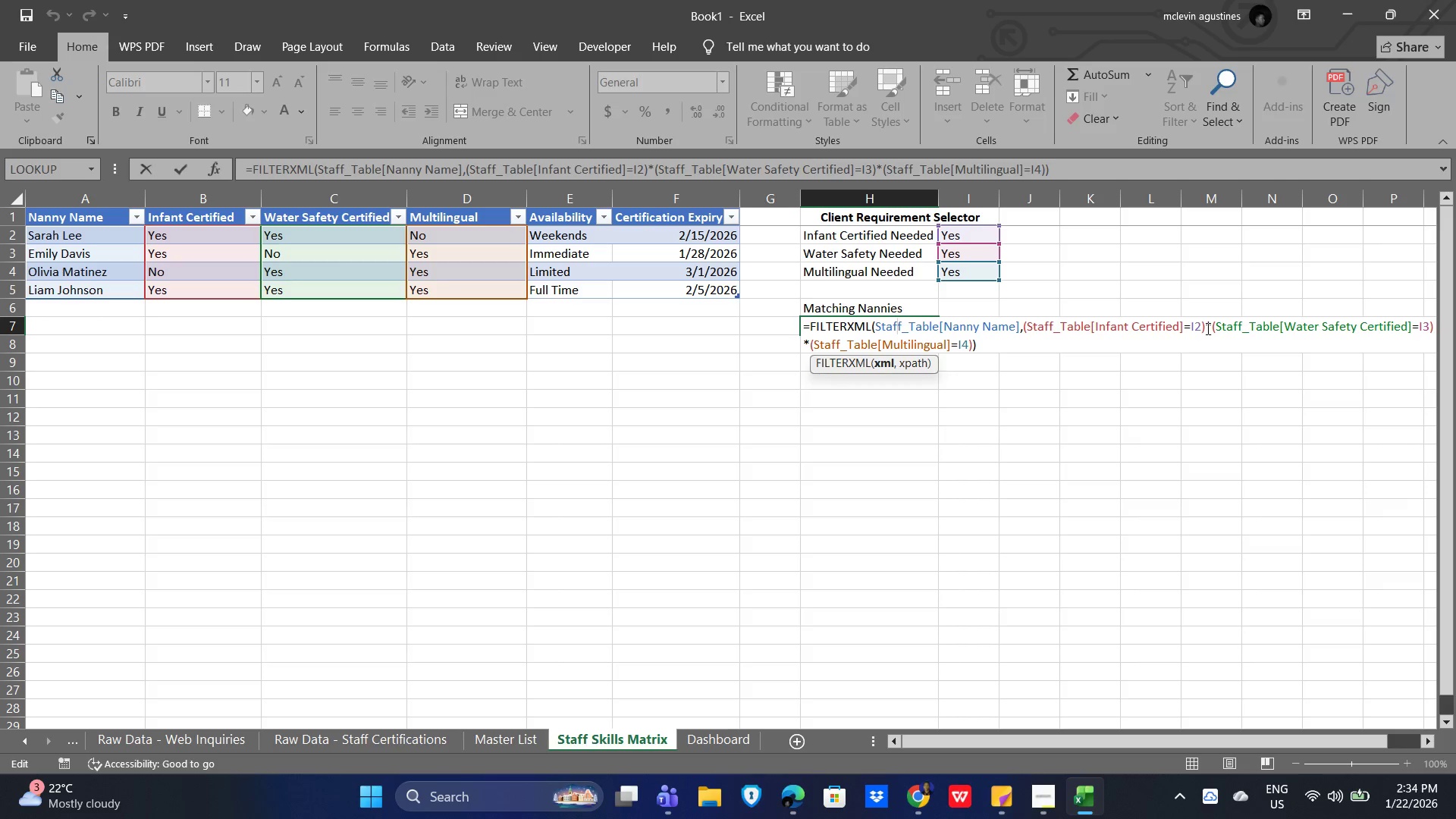 
wait(53.31)
 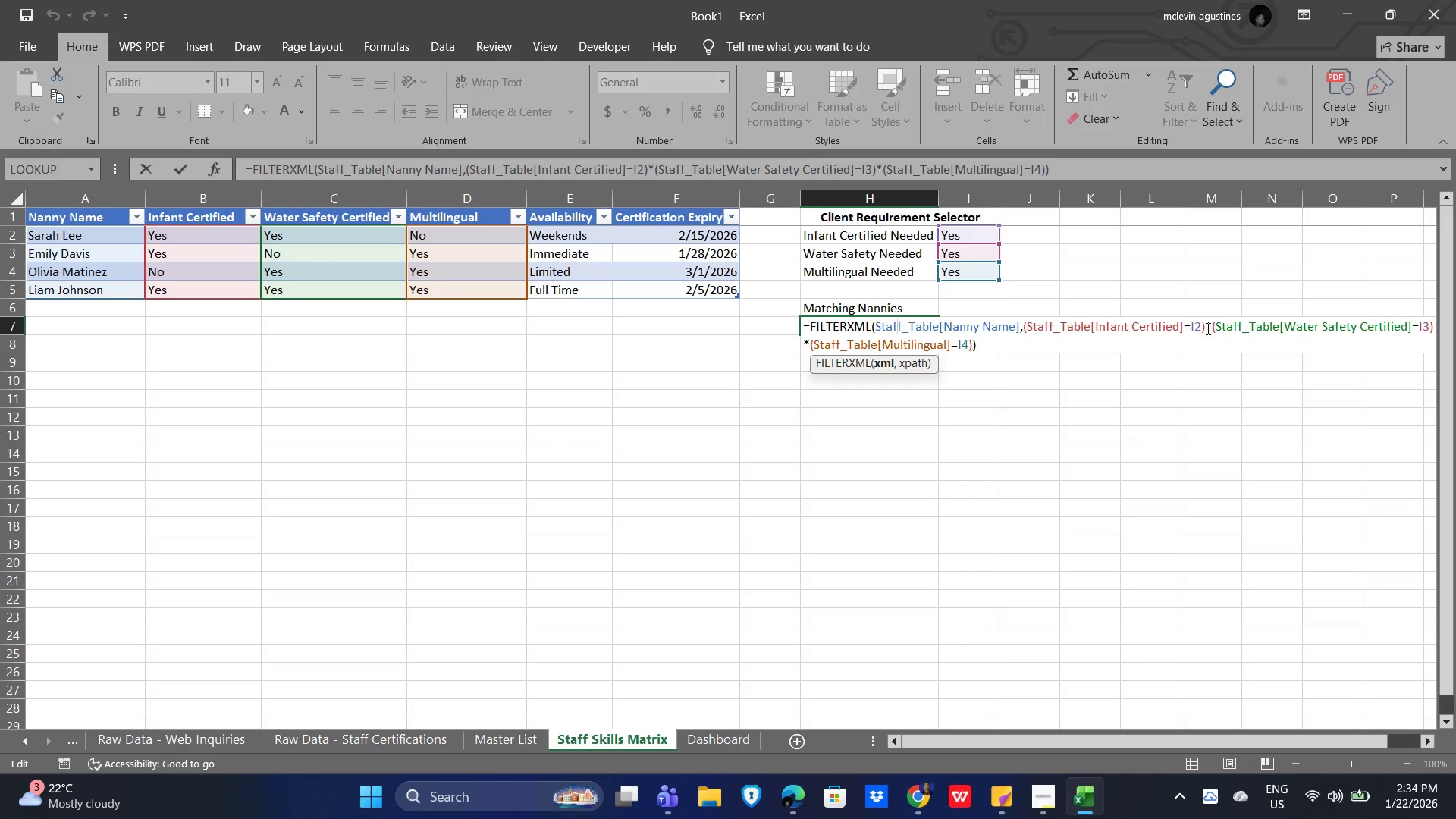 
left_click([883, 366])
 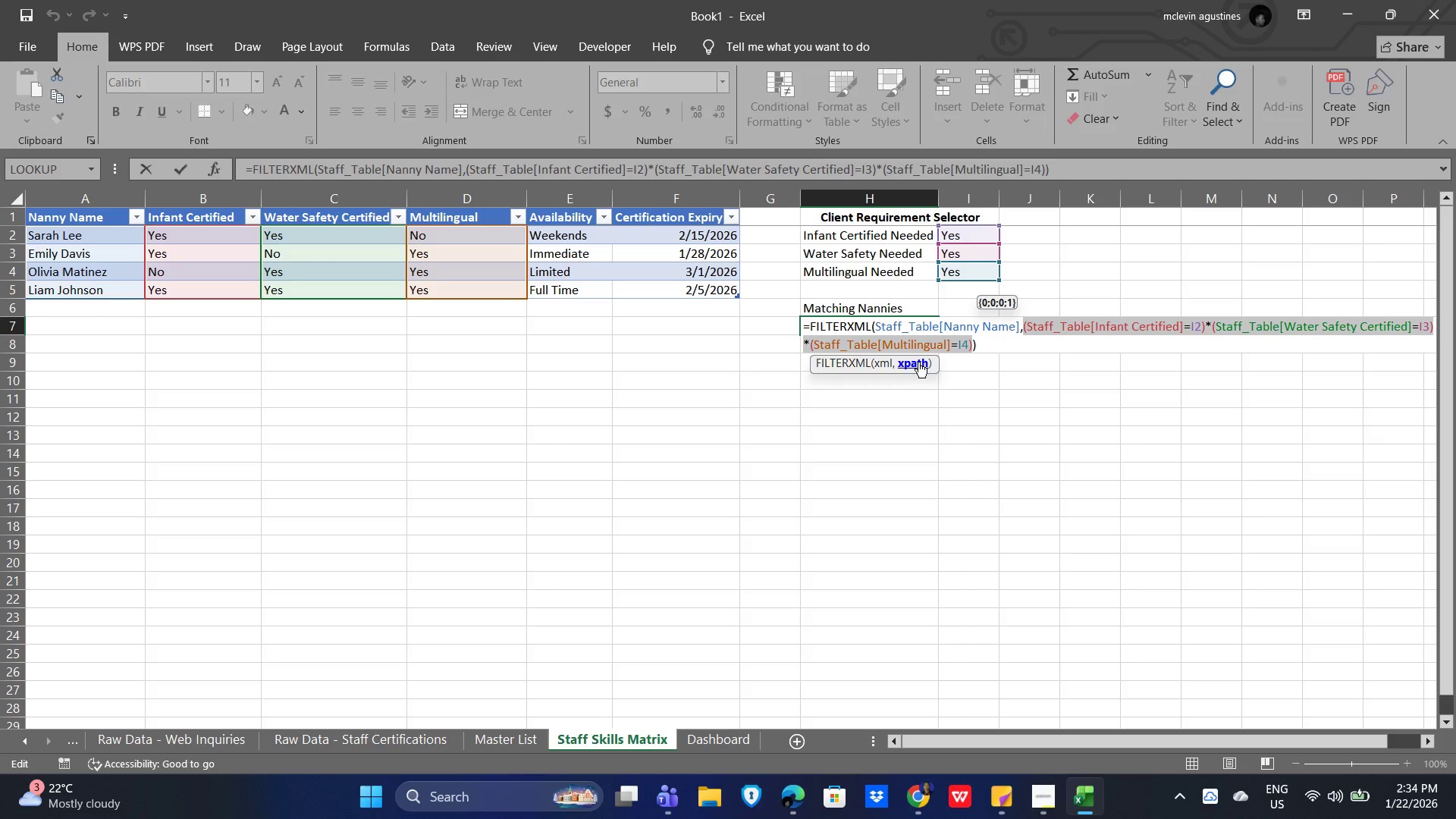 
wait(5.09)
 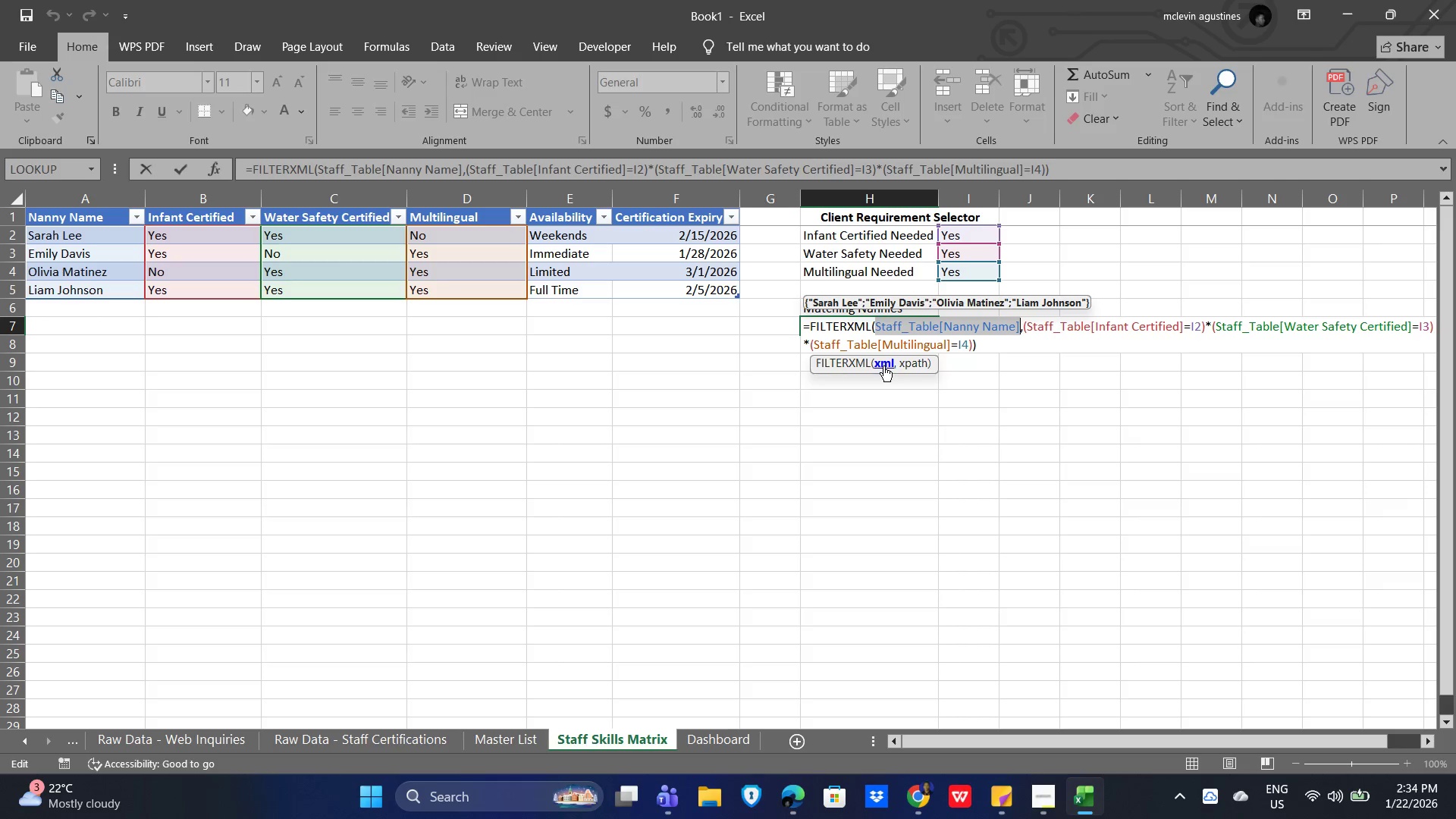 
key(Enter)
 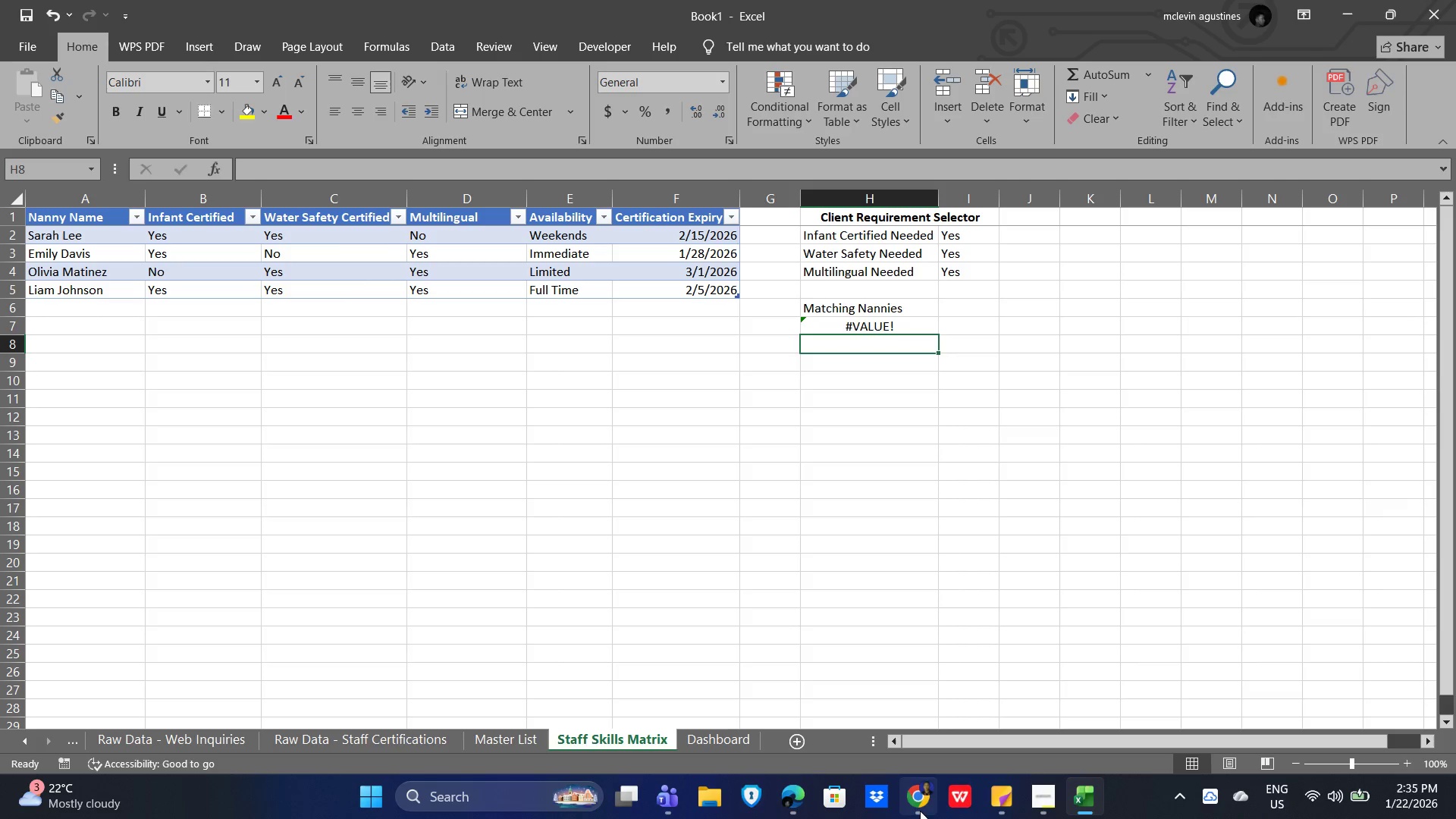 
wait(5.14)
 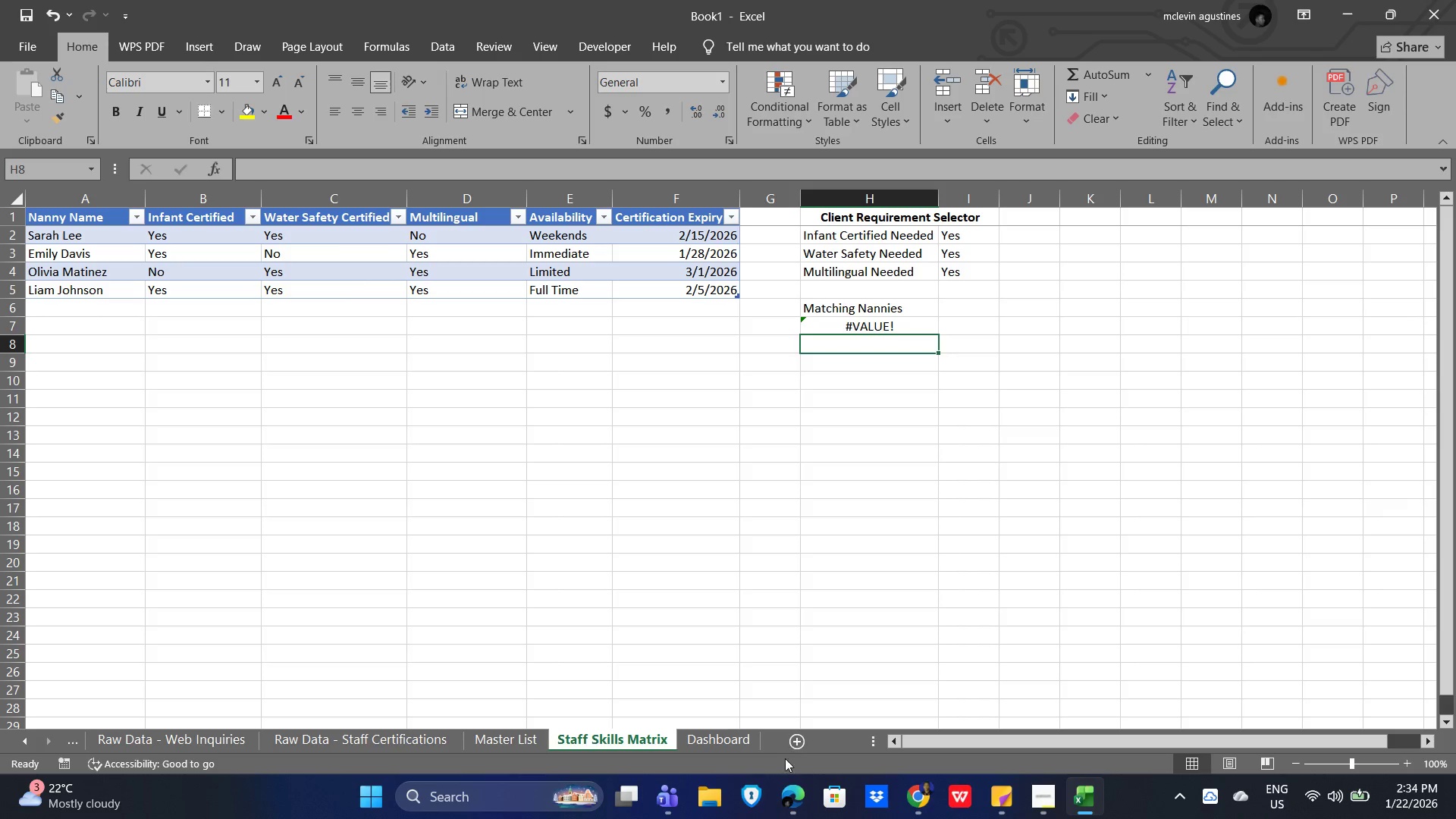 
mouse_move([921, 789])
 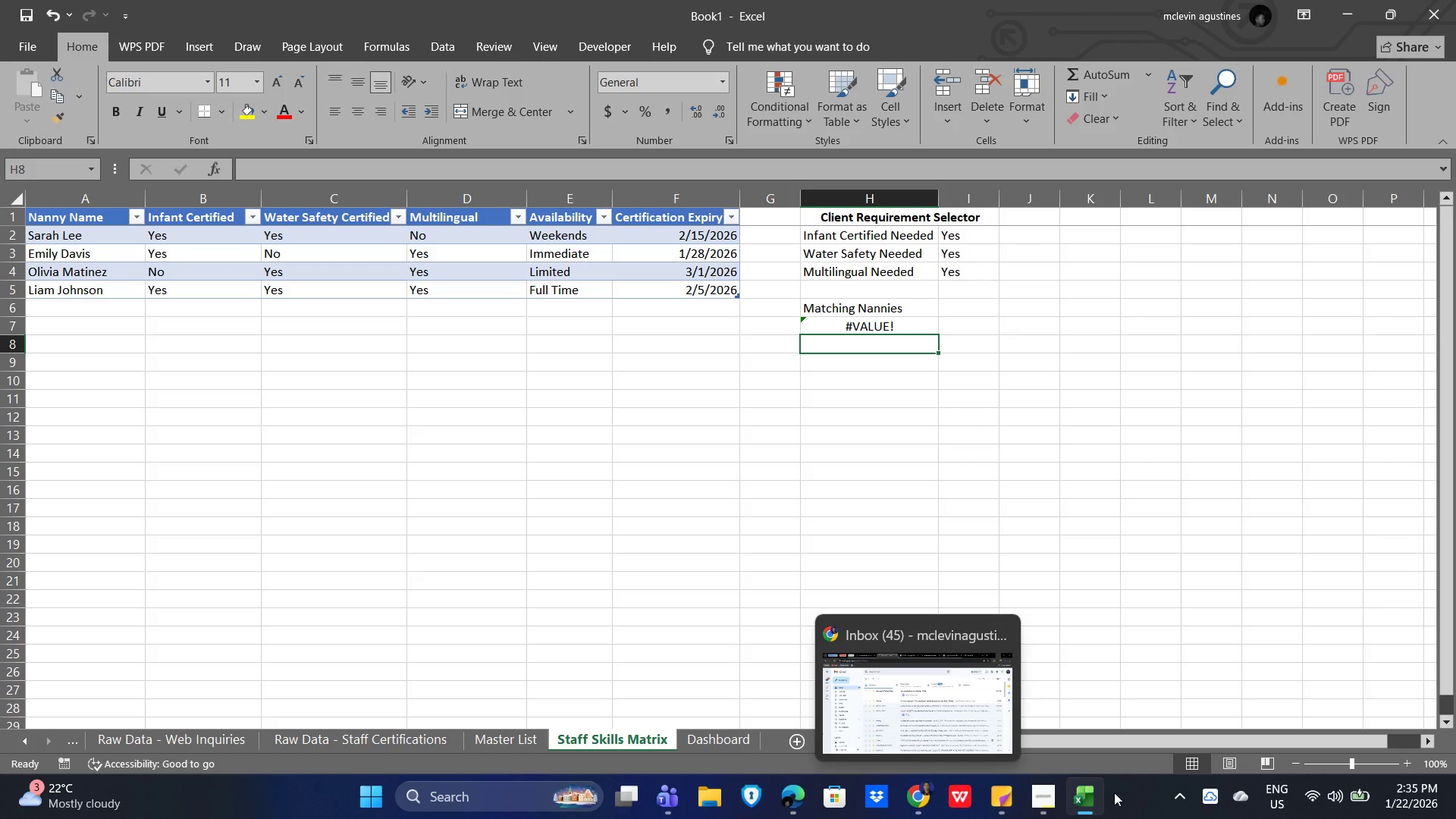 
left_click([1087, 809])
 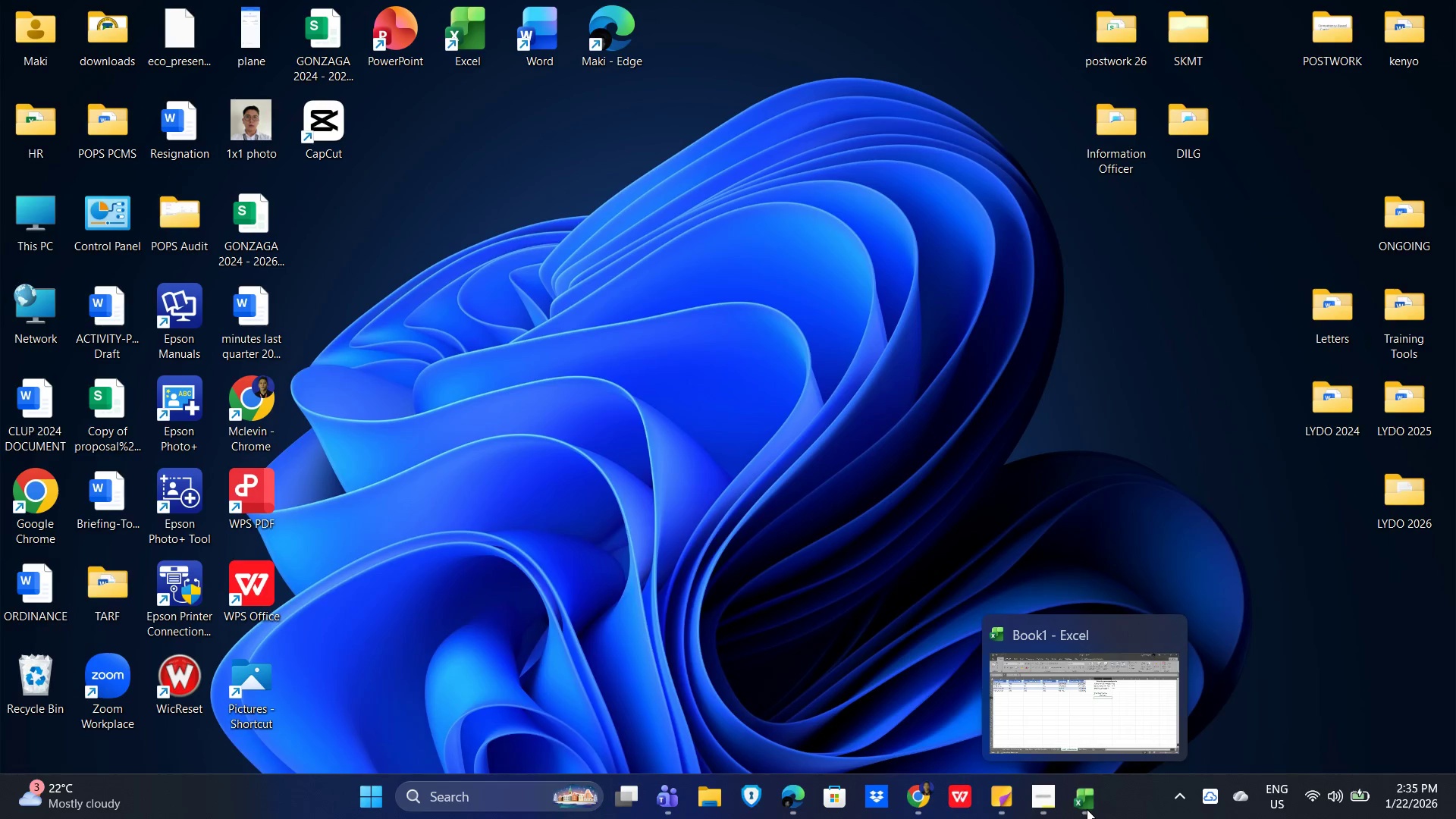 
left_click([1087, 808])
 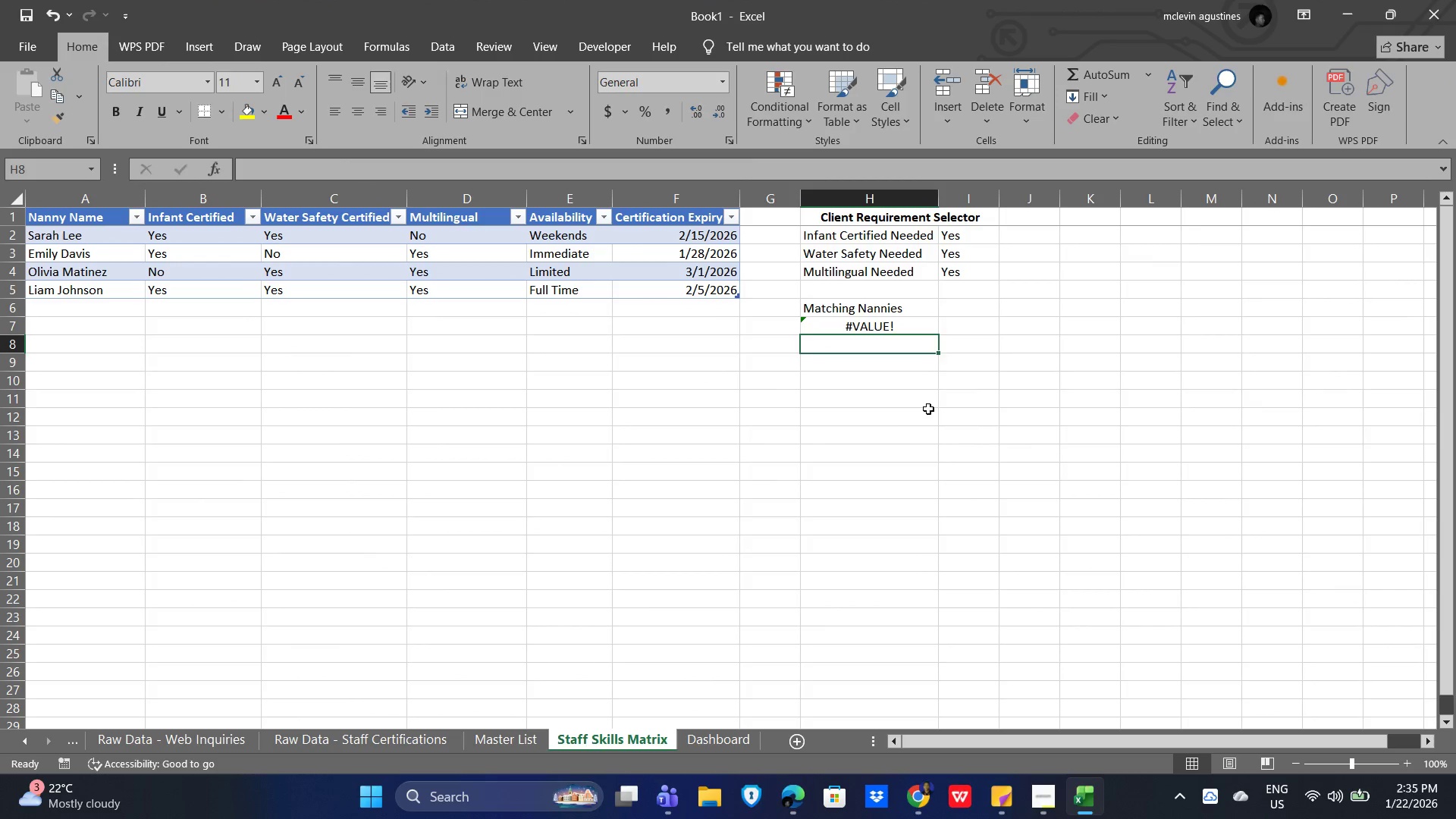 
left_click([864, 318])
 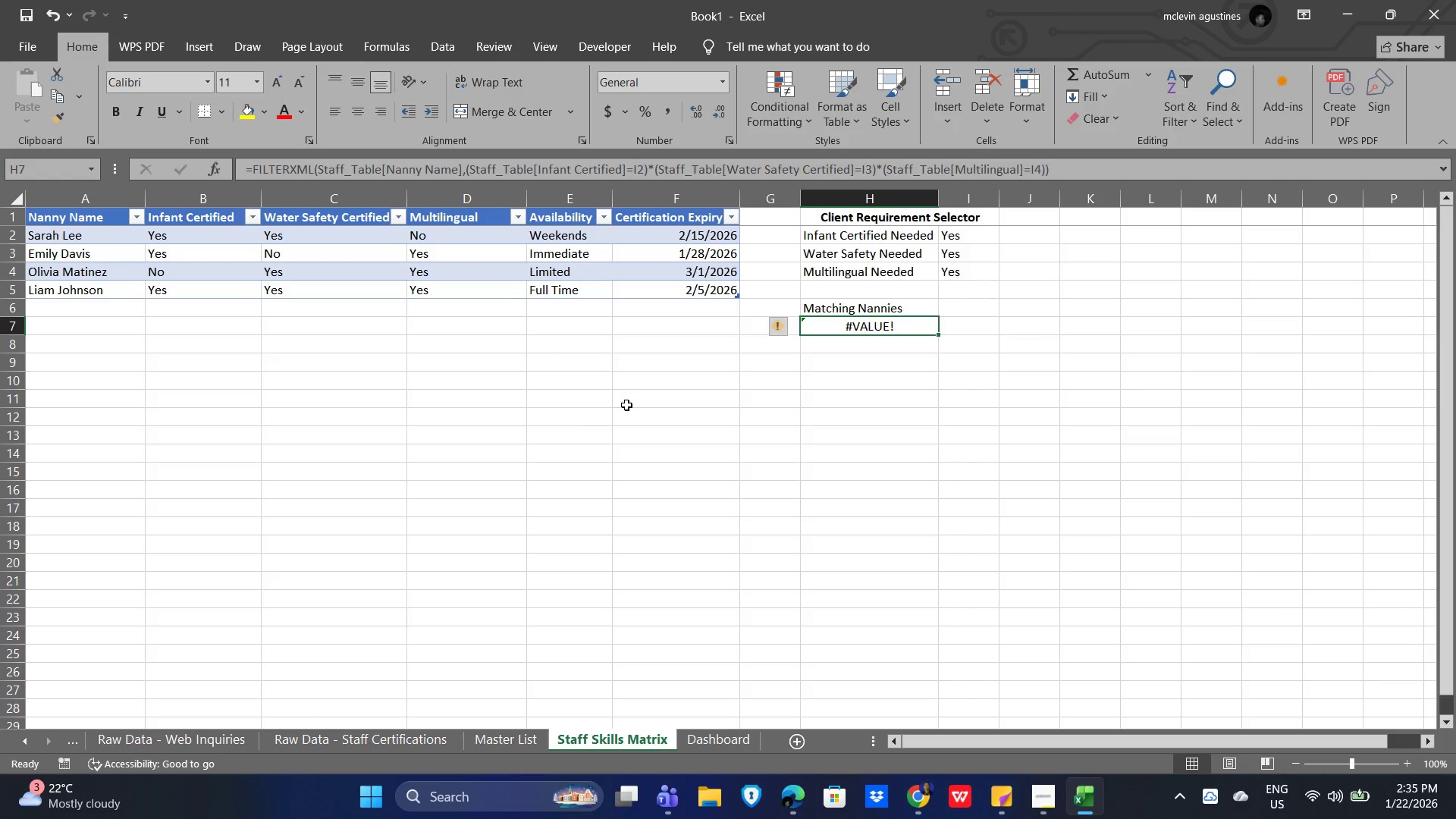 
wait(19.7)
 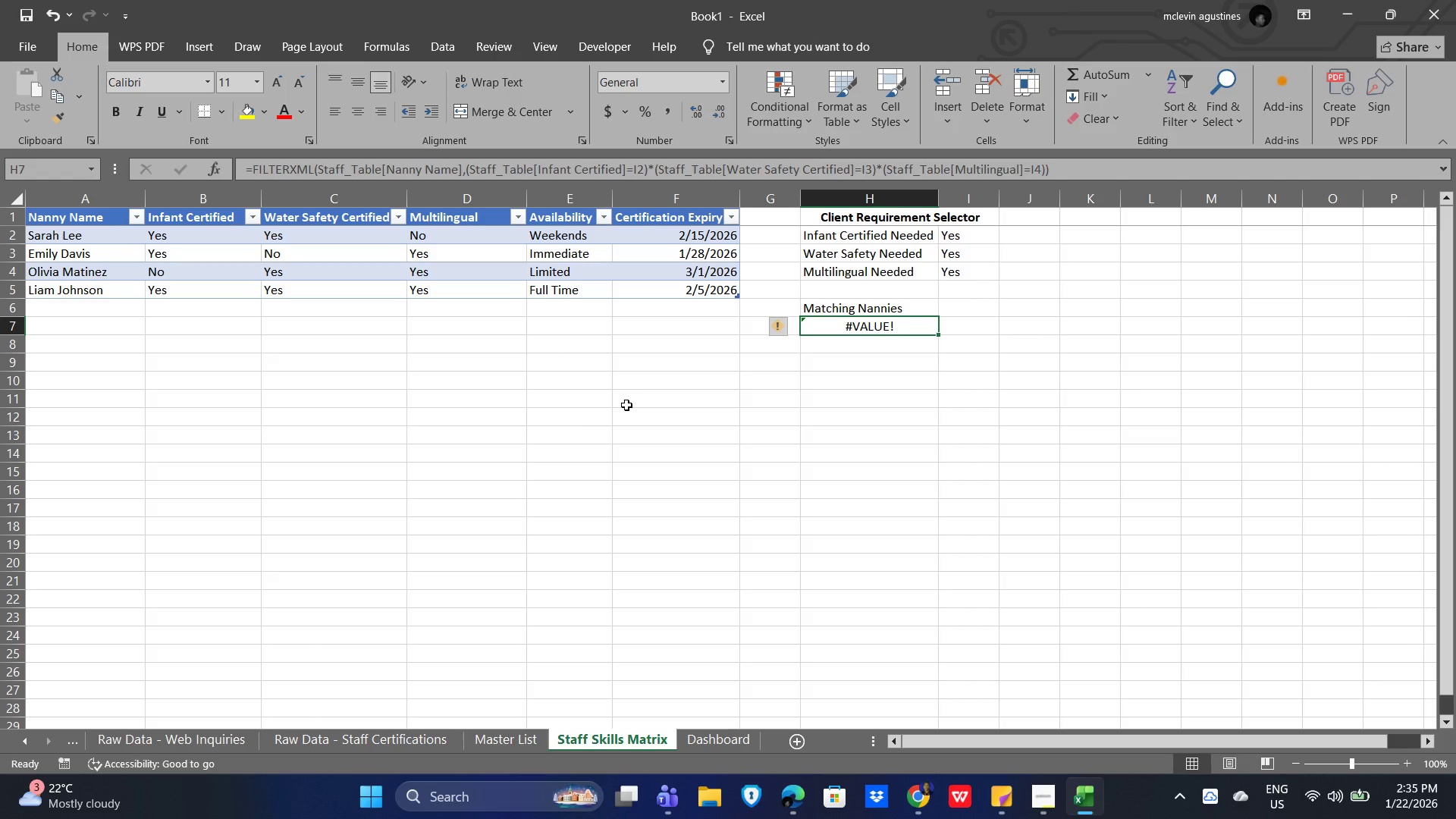 
key(Enter)
 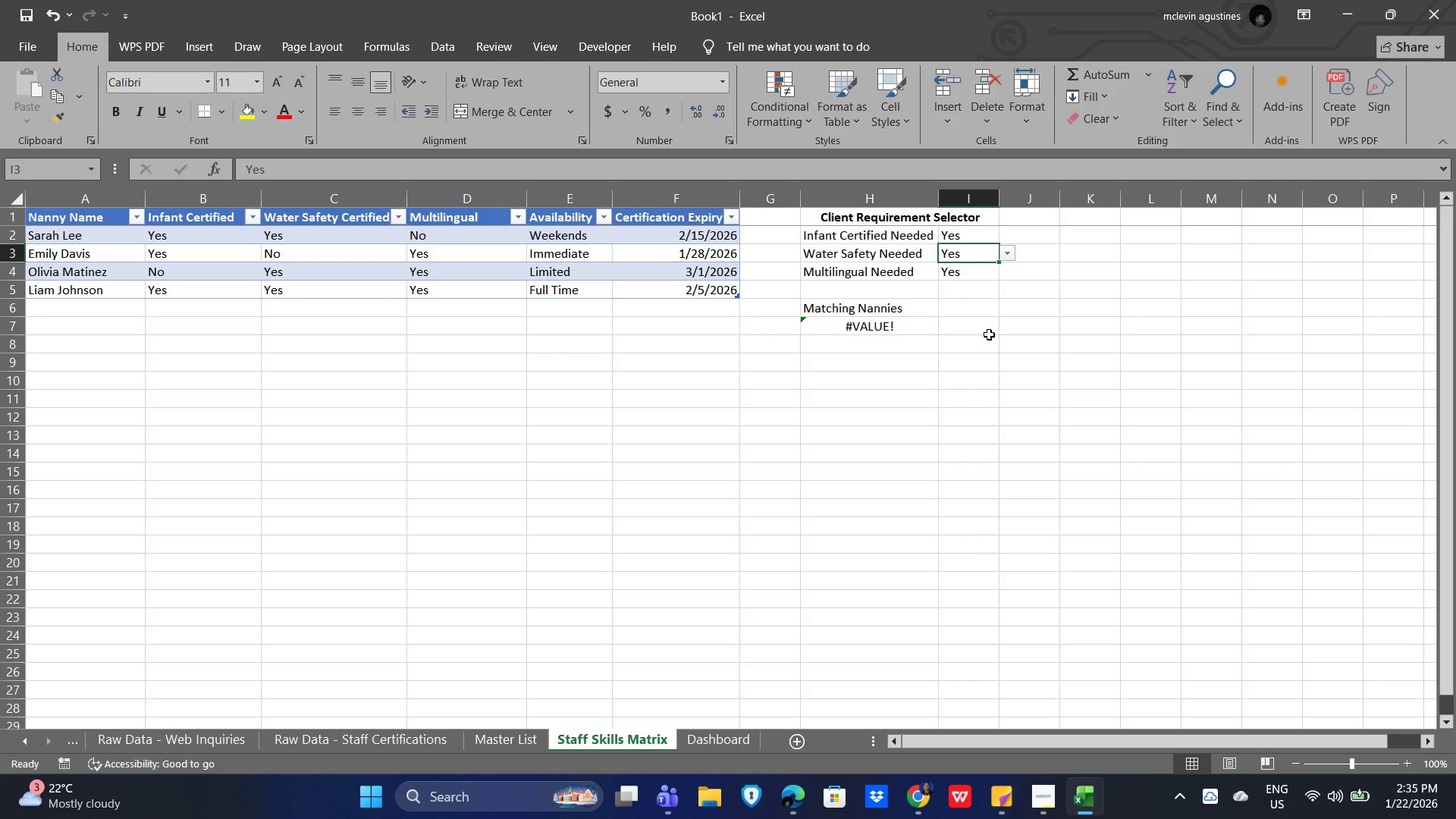 
key(Enter)
 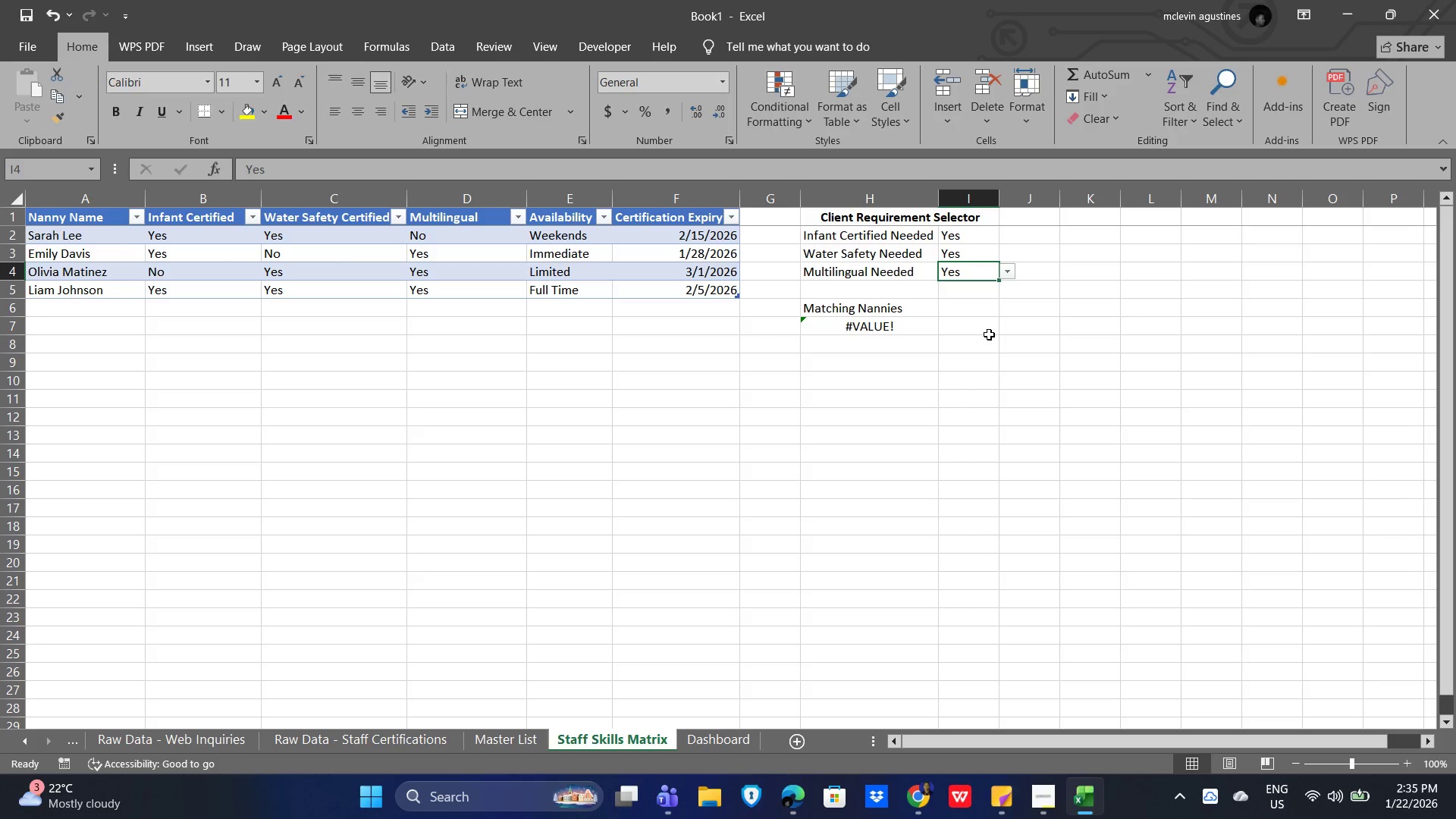 
key(Enter)
 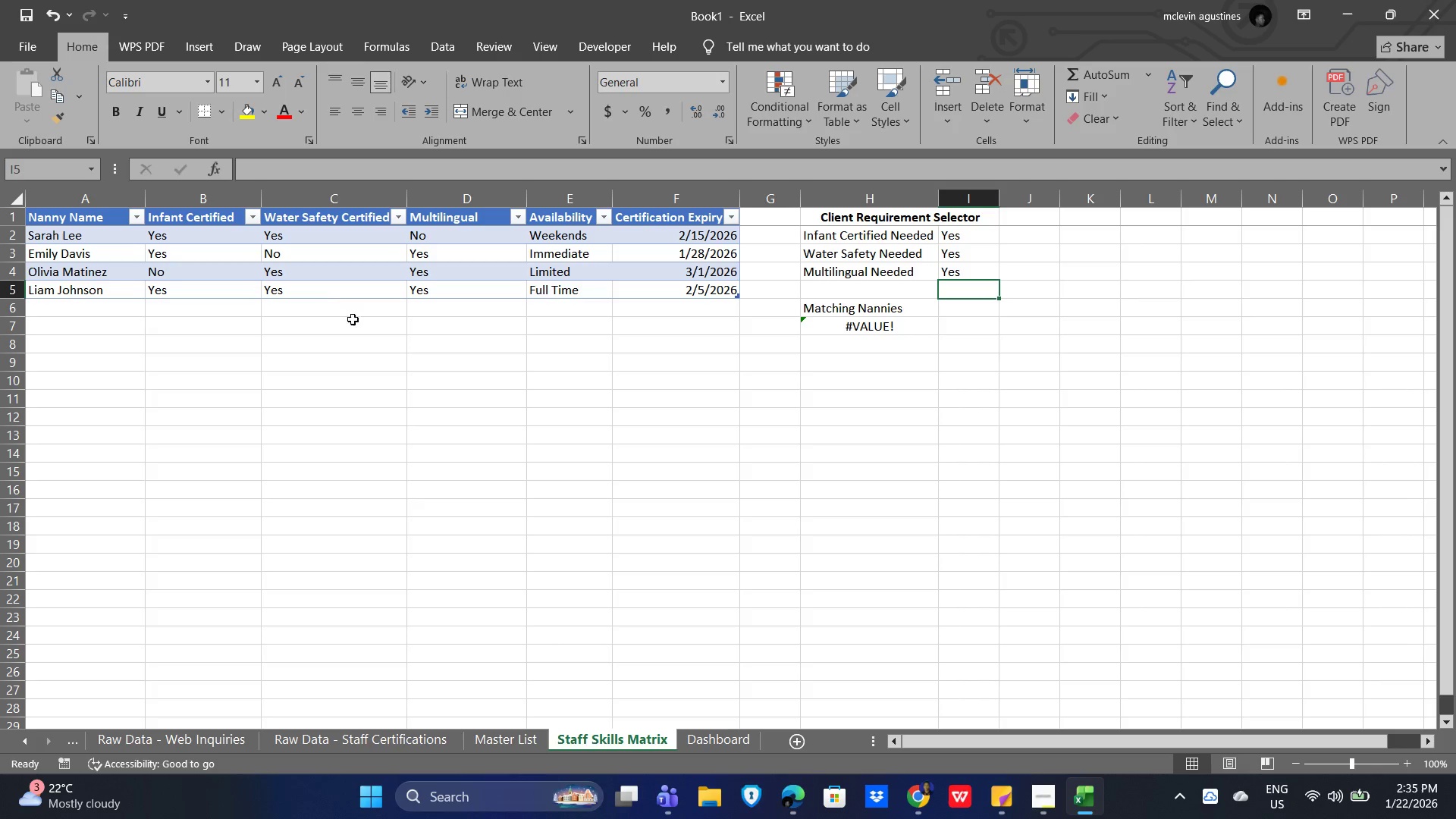 
left_click([866, 328])
 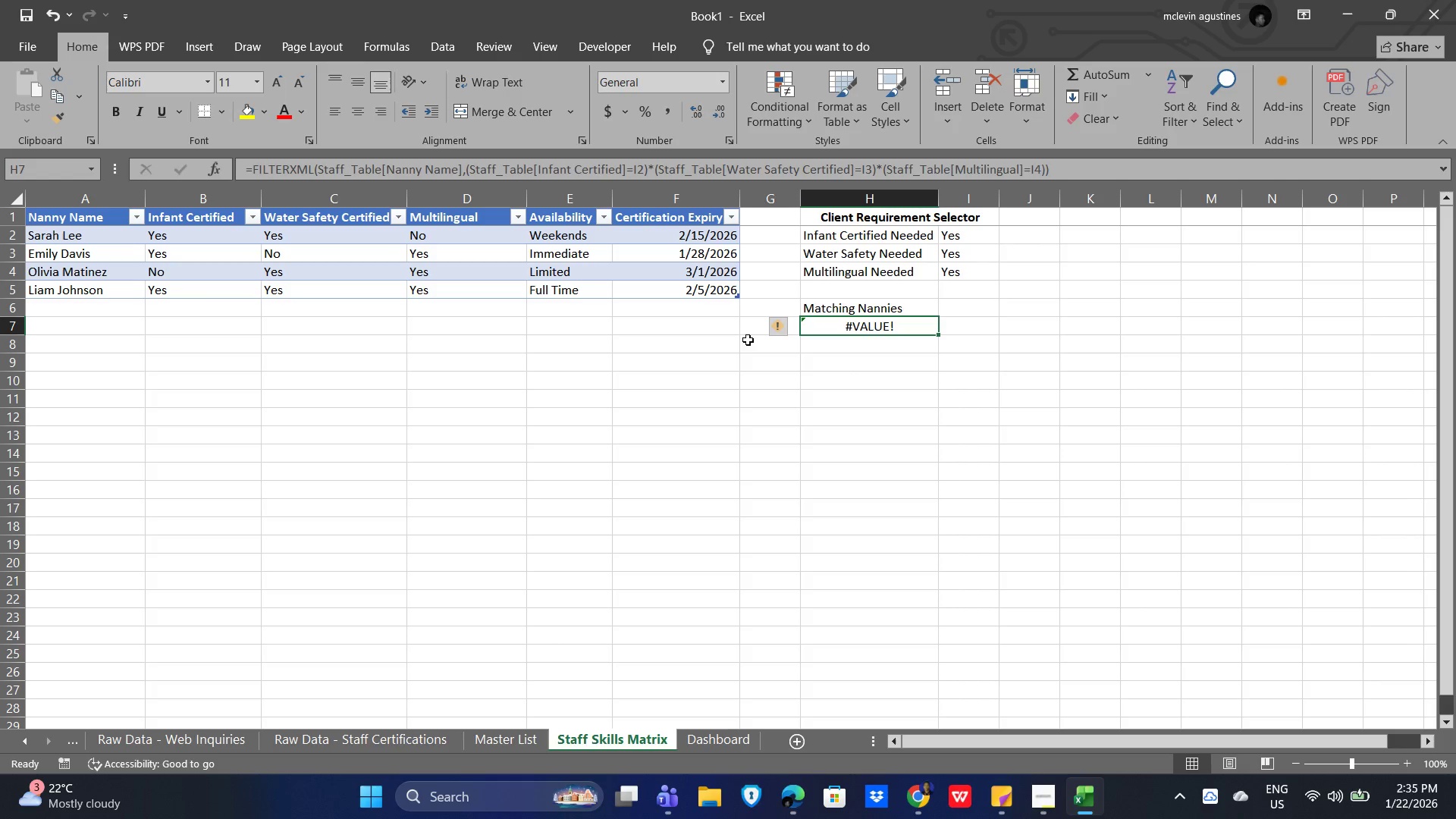 
left_click([566, 371])
 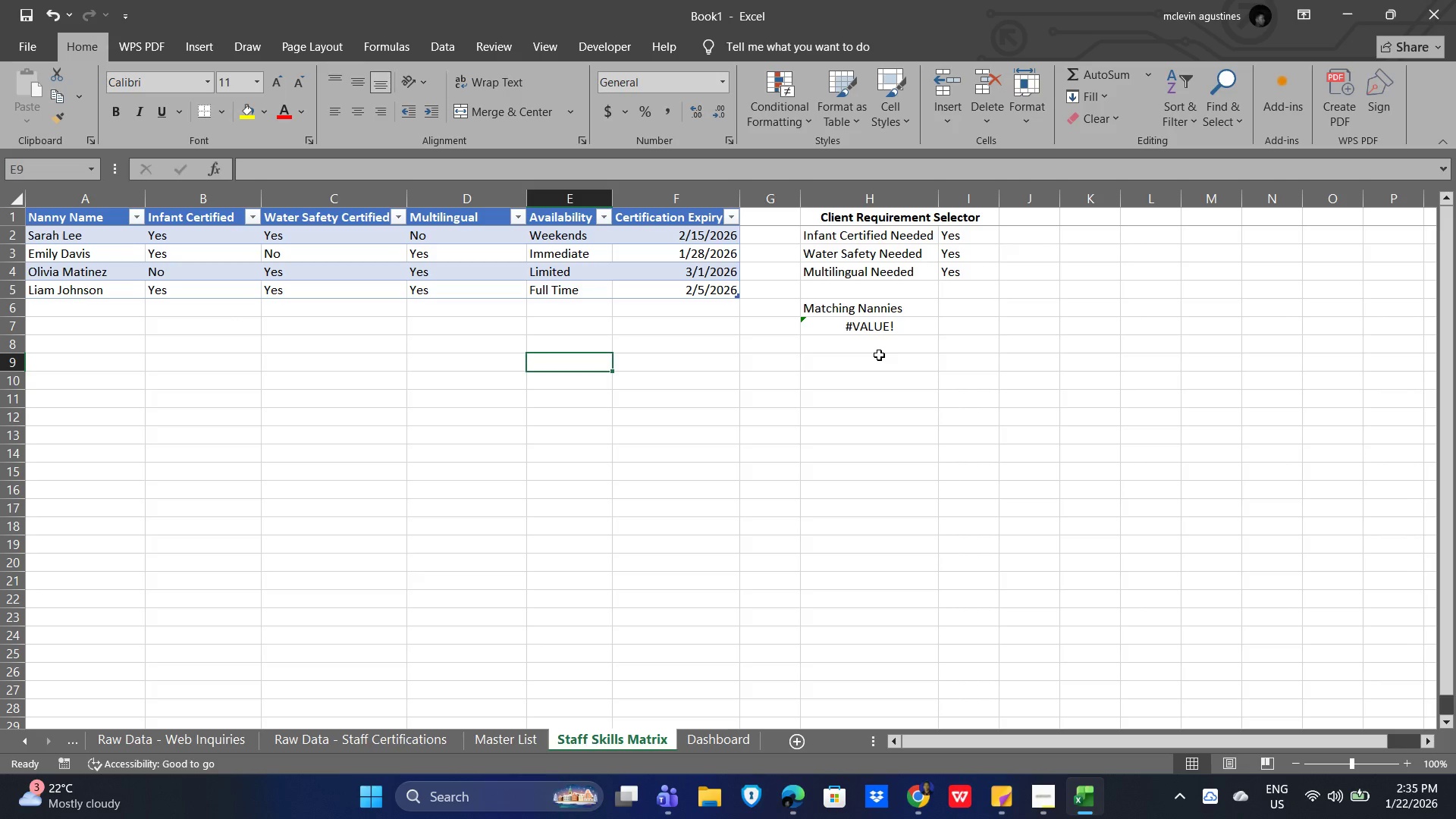 
left_click([893, 355])
 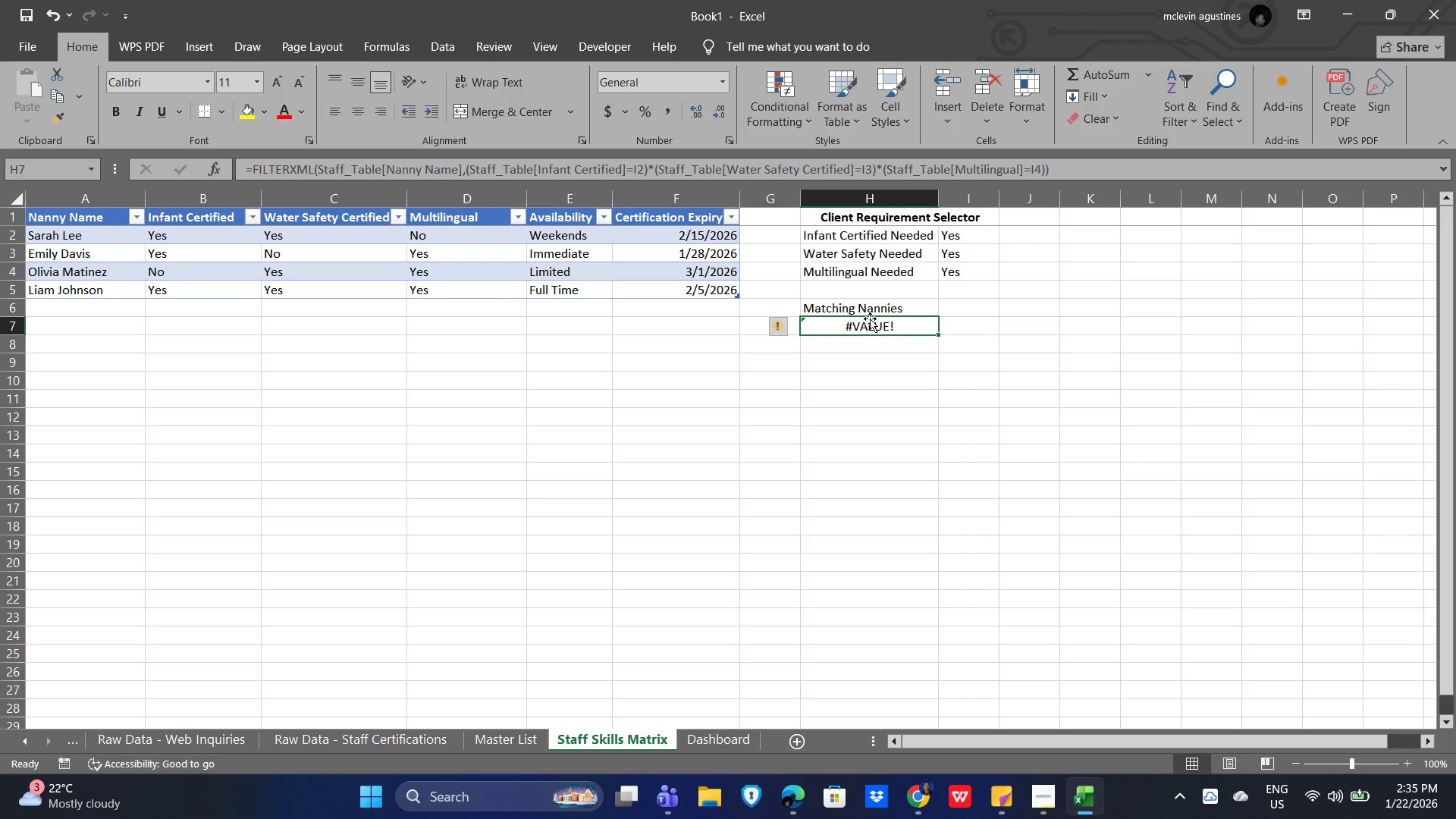 
double_click([870, 318])
 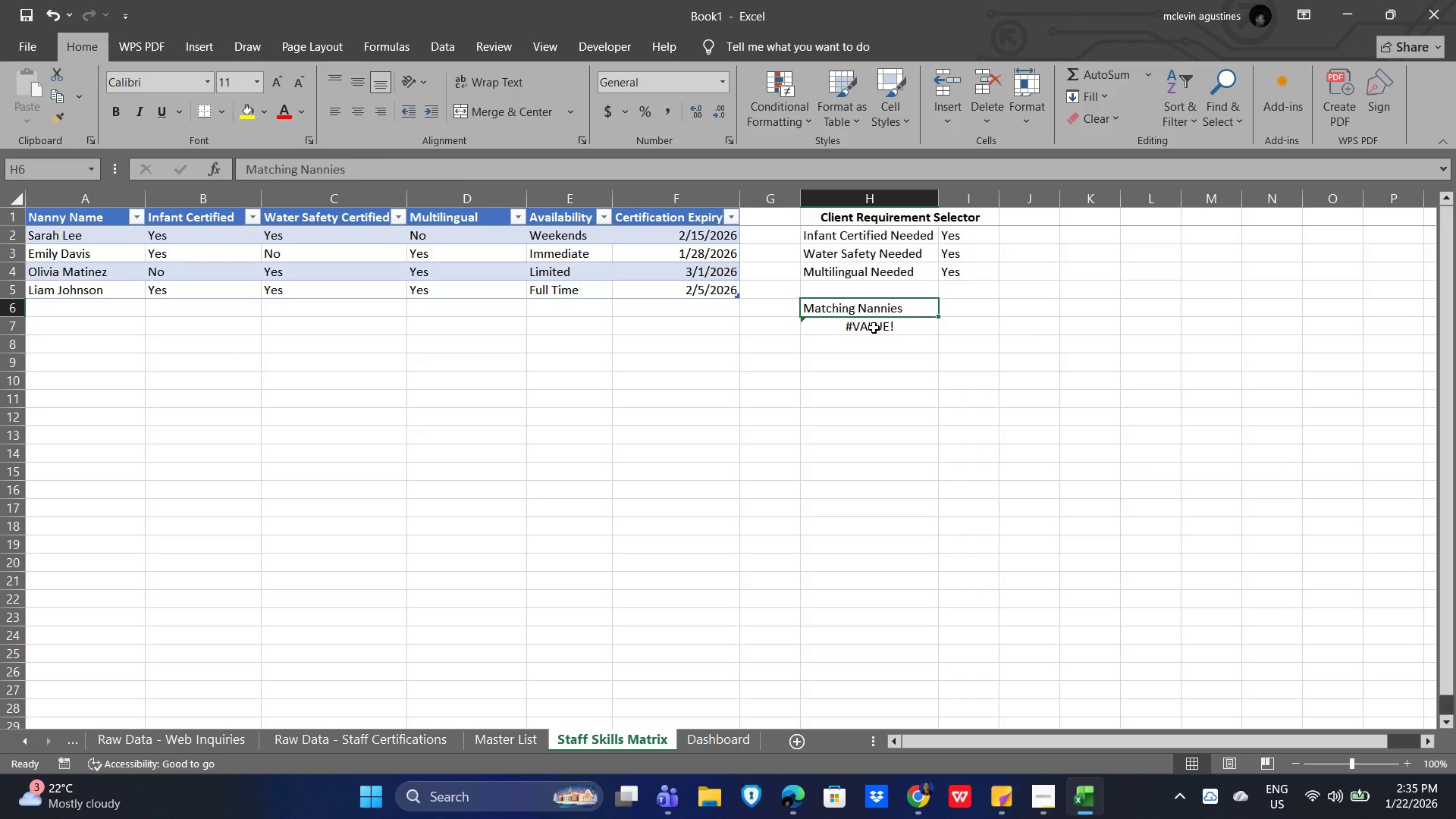 
double_click([874, 328])
 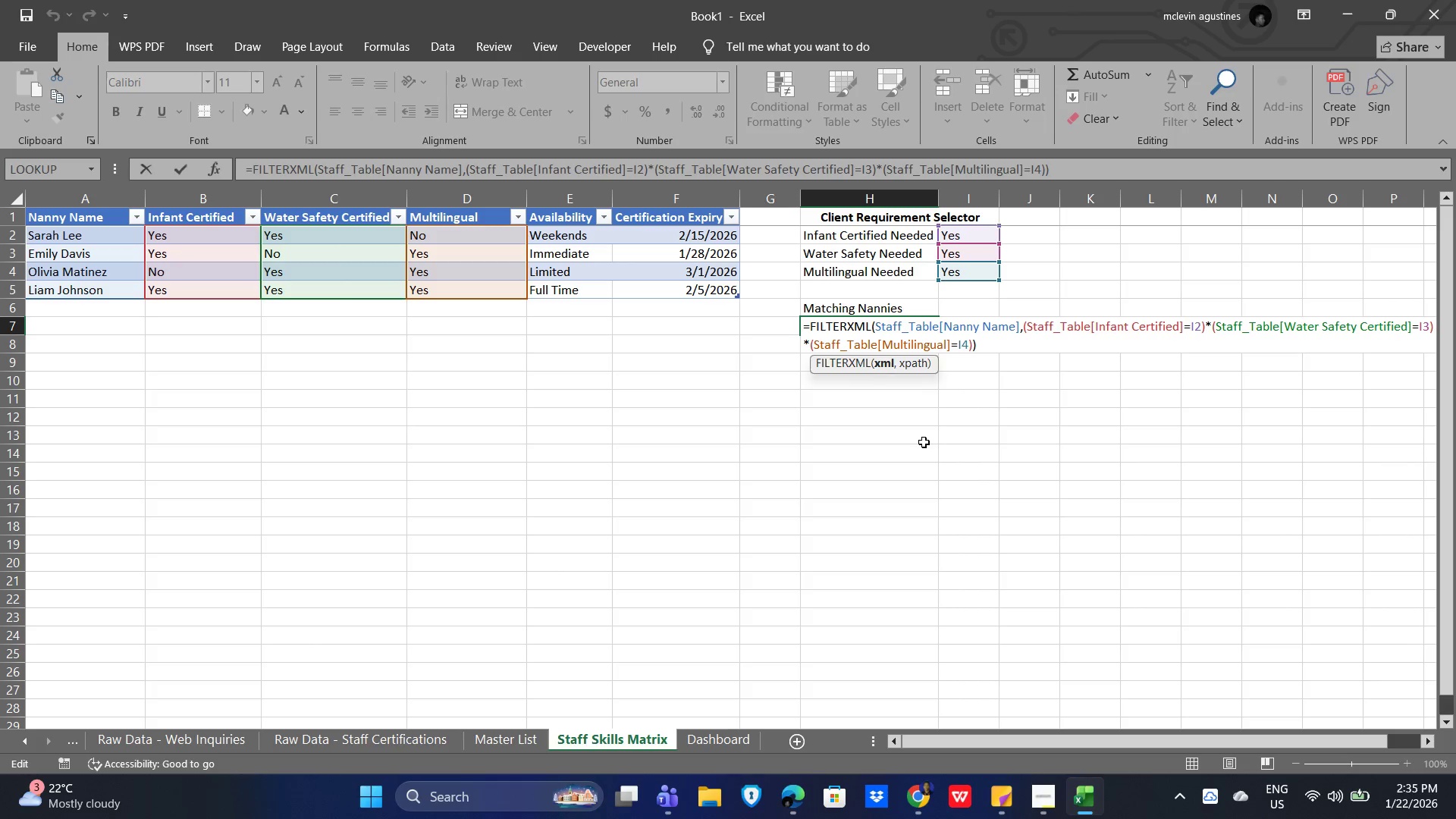 
wait(8.95)
 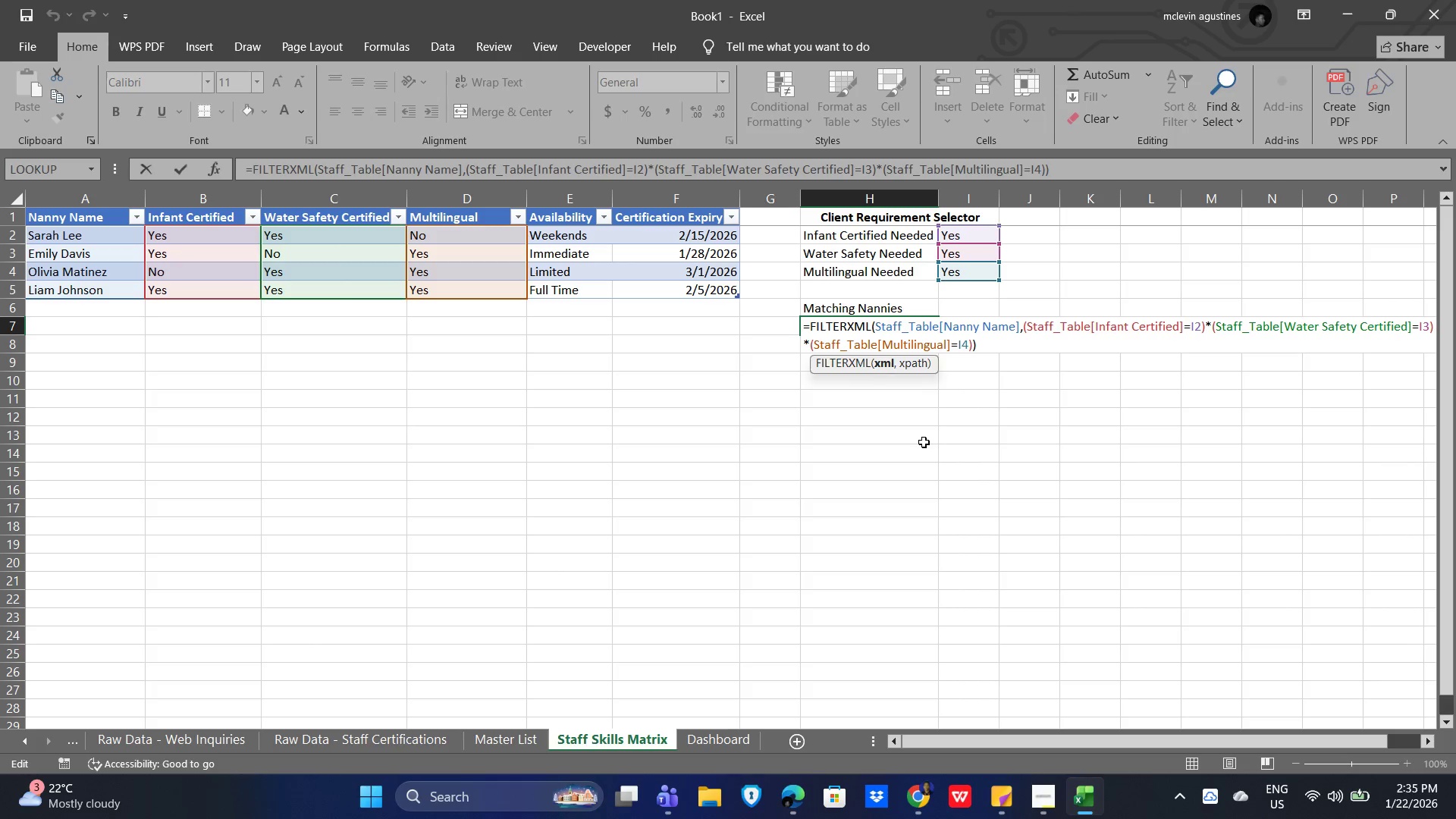 
key(Enter)
 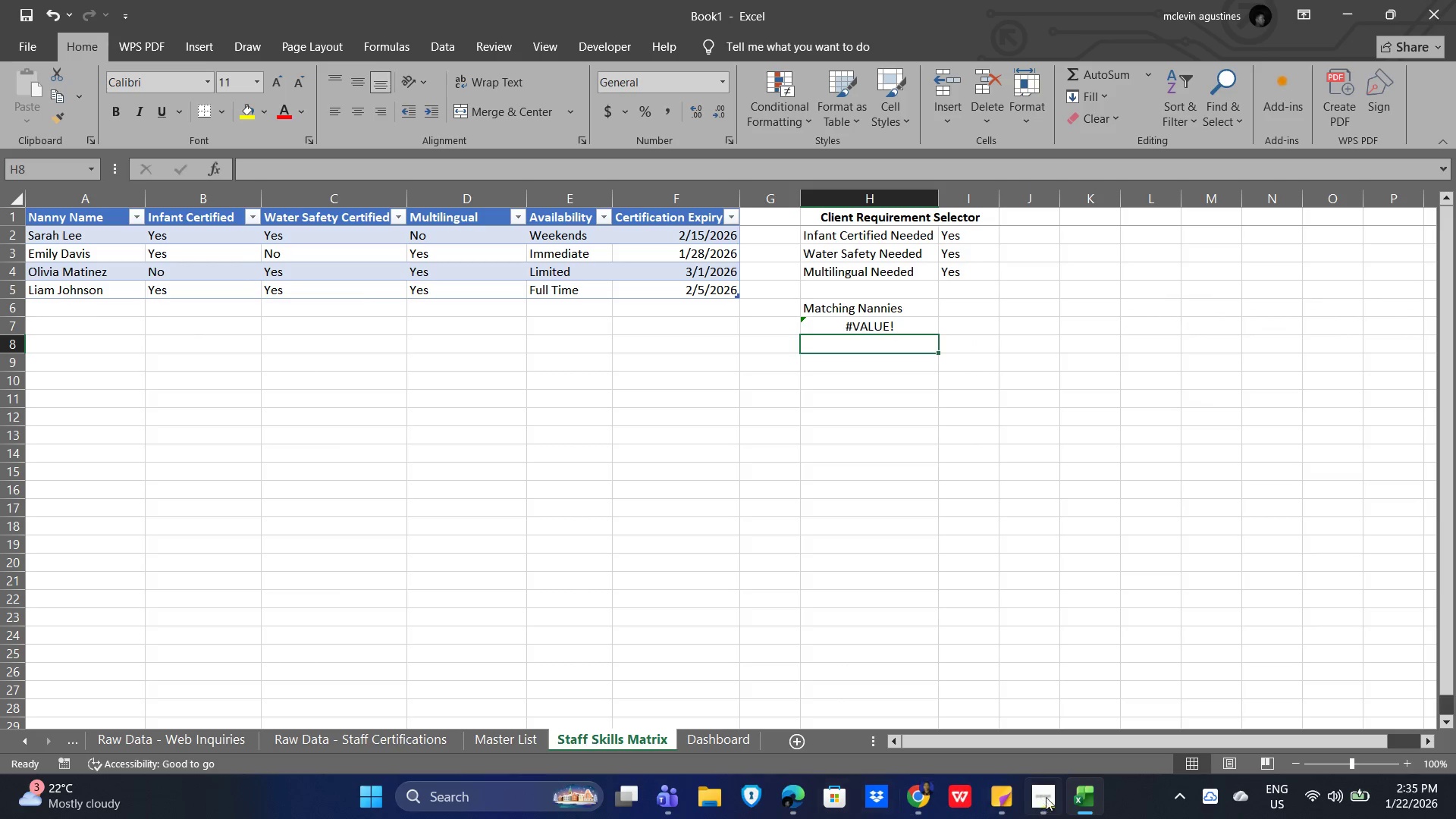 
left_click([439, 805])
 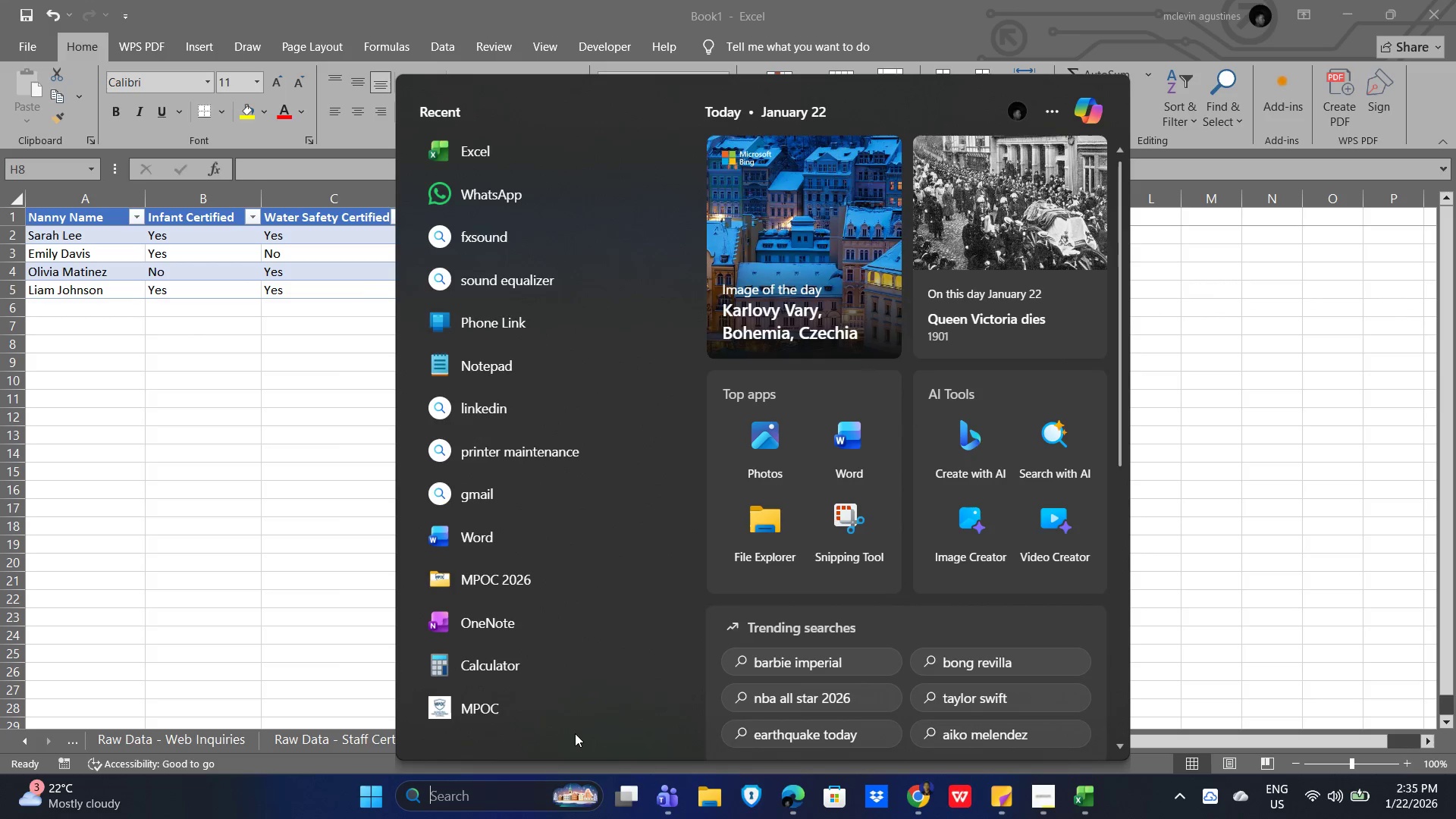 
type(WHATS)
 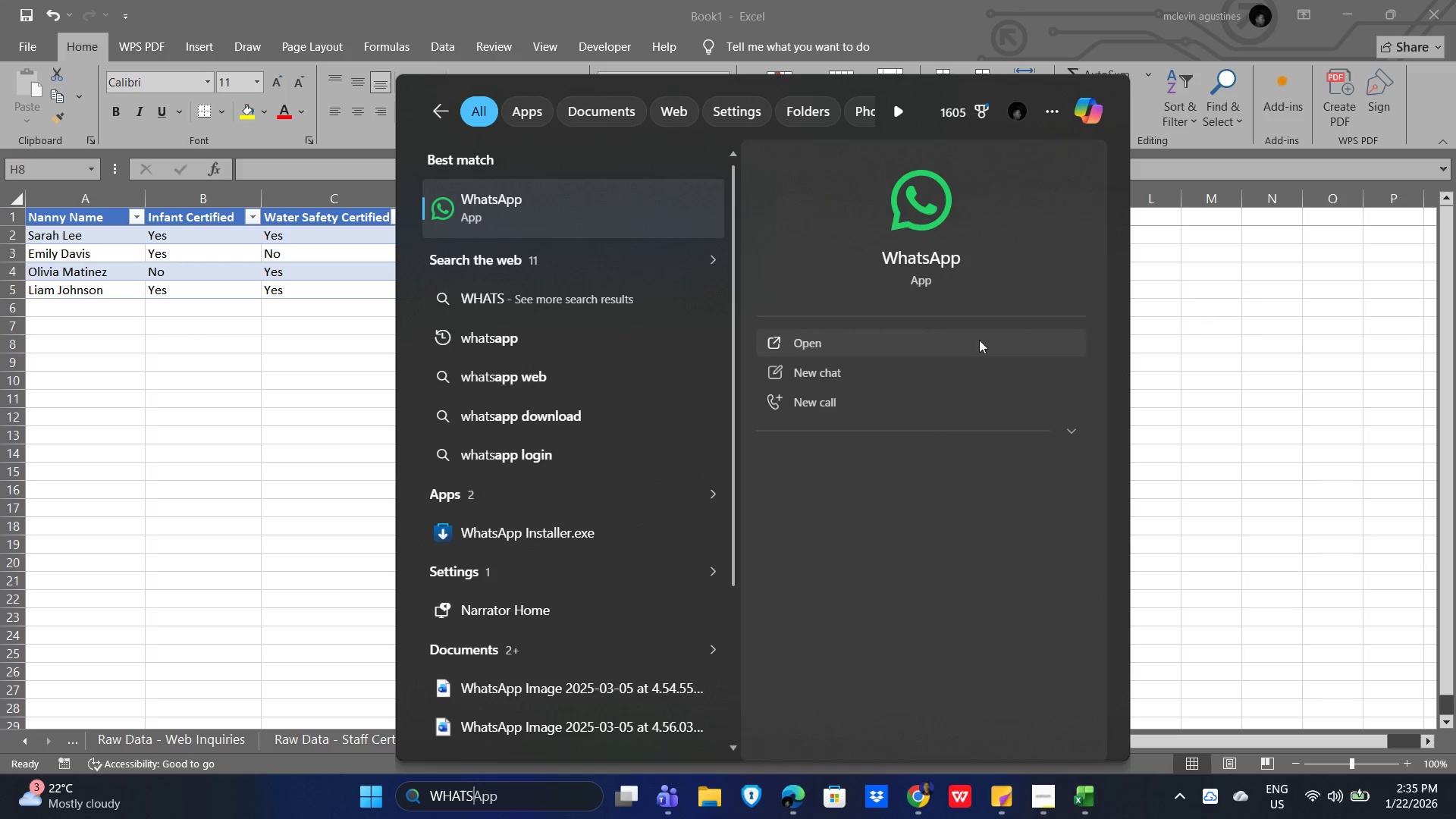 
left_click([897, 342])
 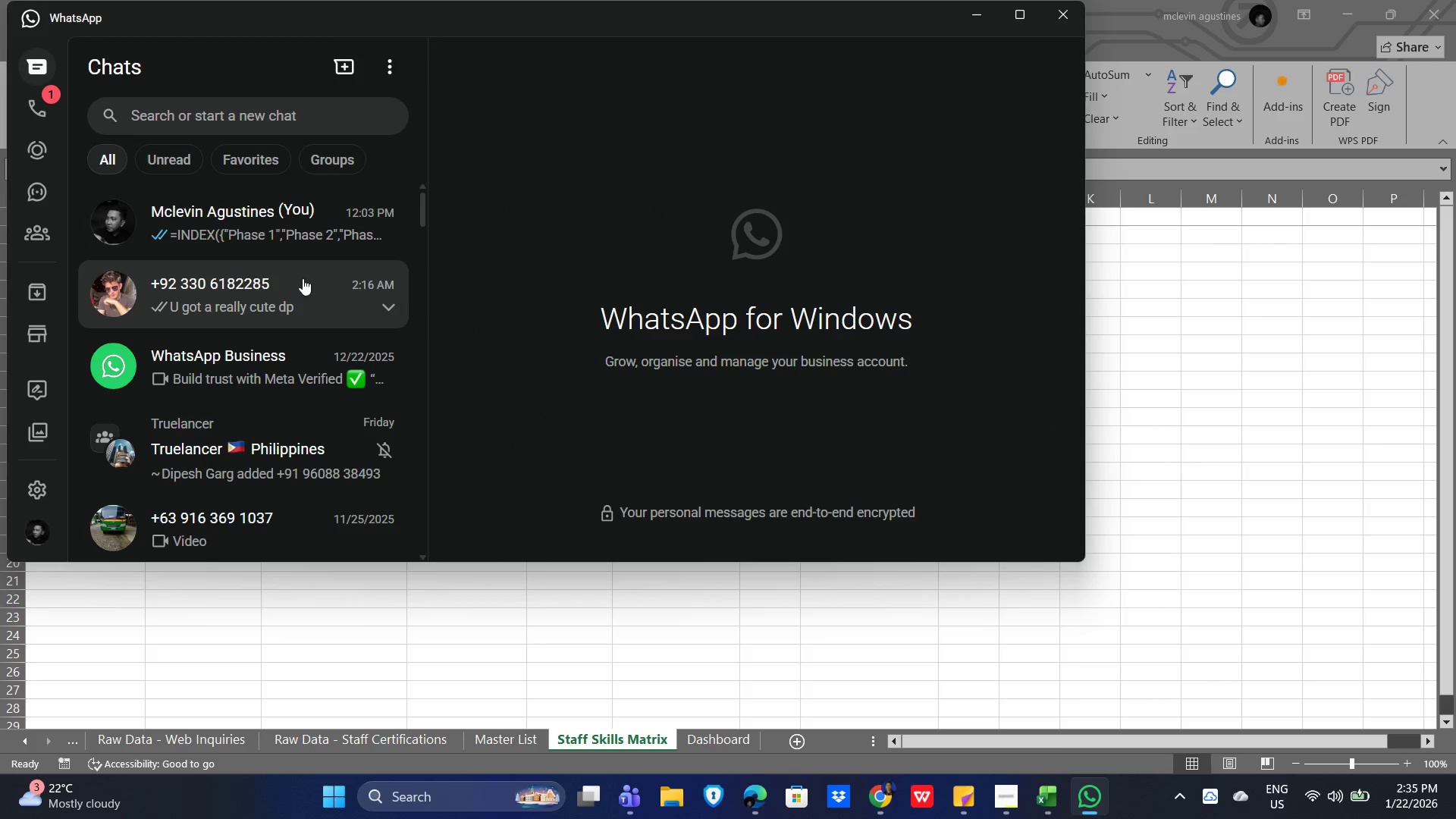 
left_click([235, 237])
 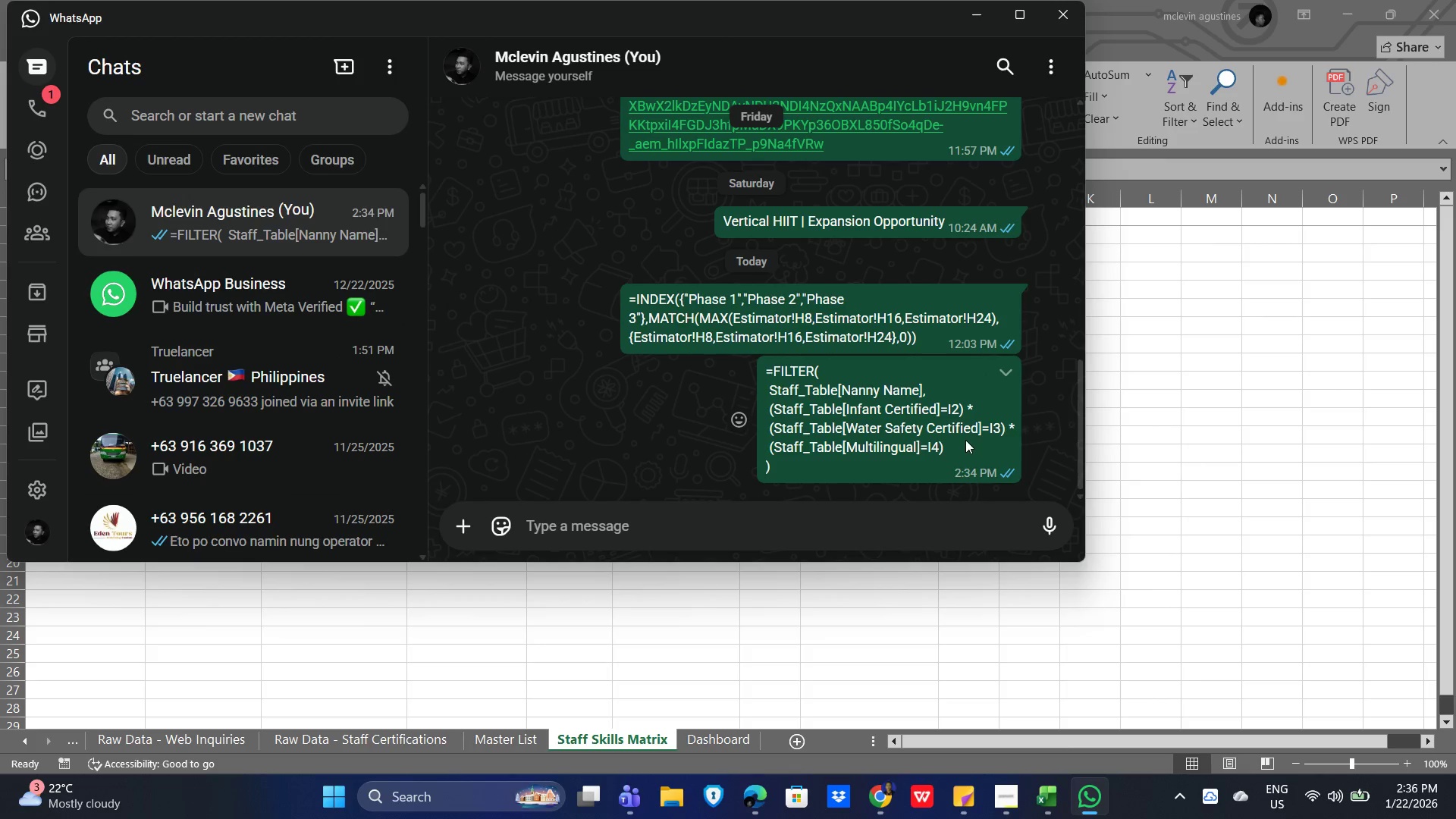 
left_click_drag(start_coordinate=[810, 468], to_coordinate=[750, 365])
 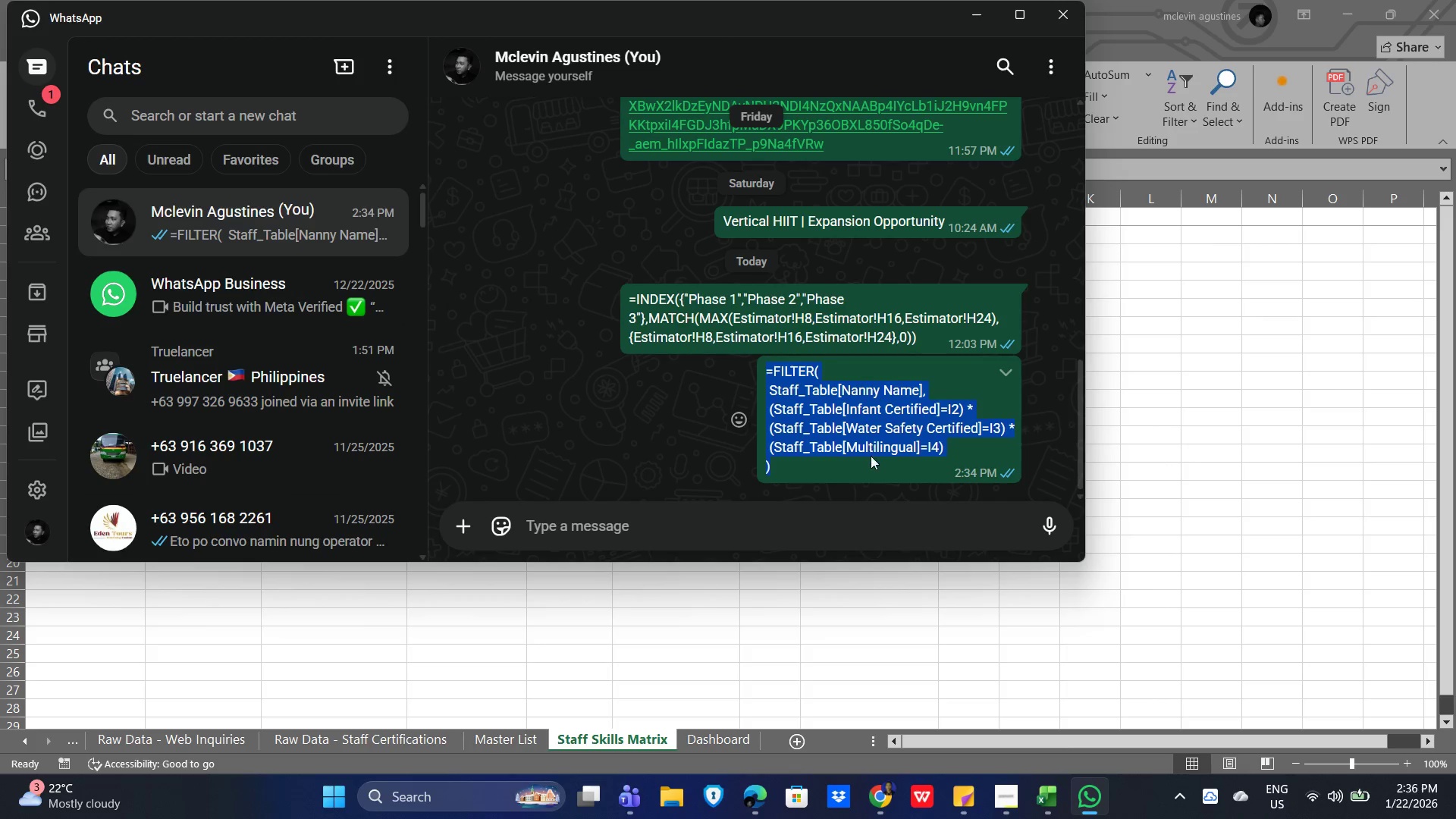 
key(Control+C)
 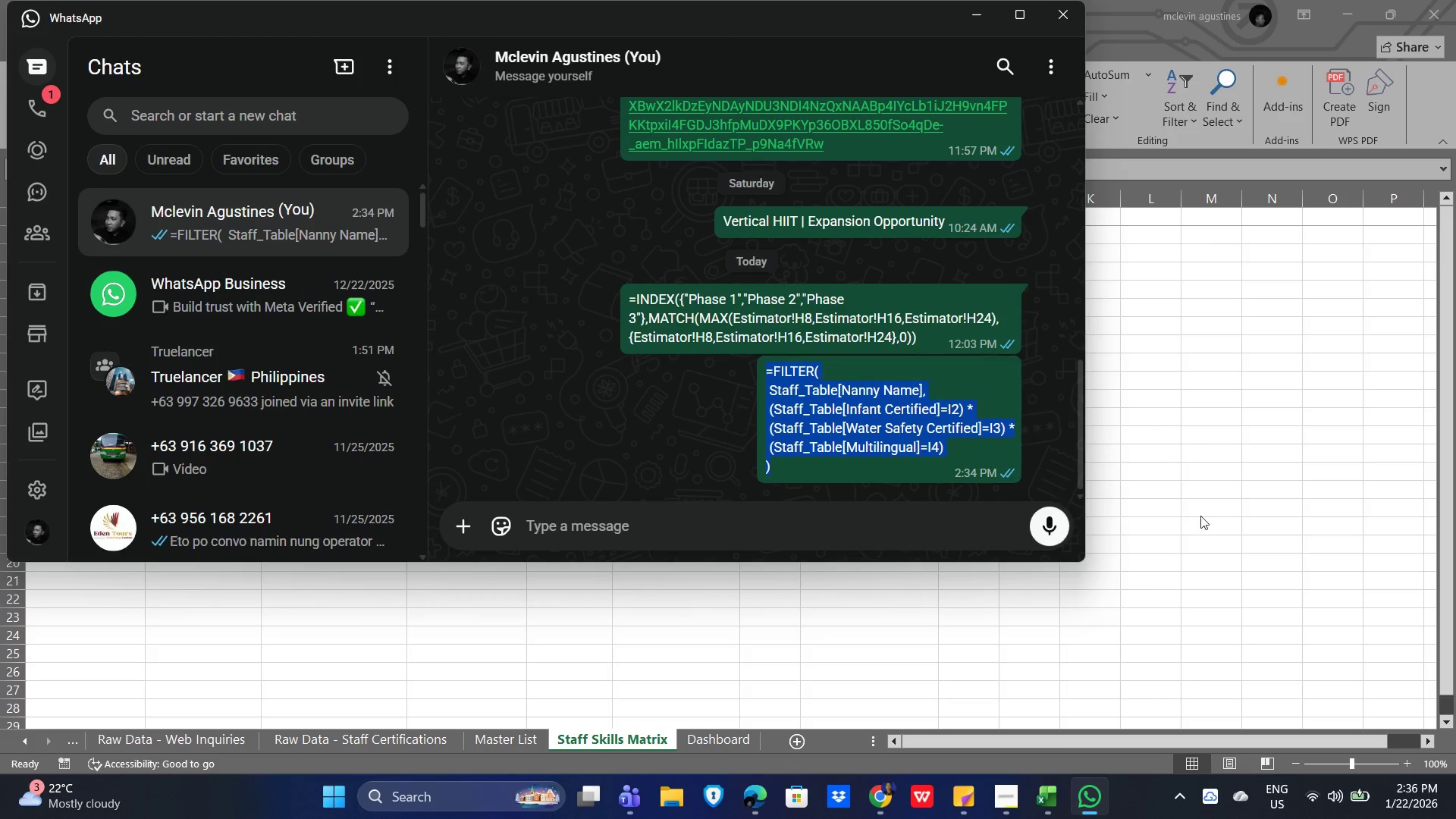 
left_click([1233, 472])
 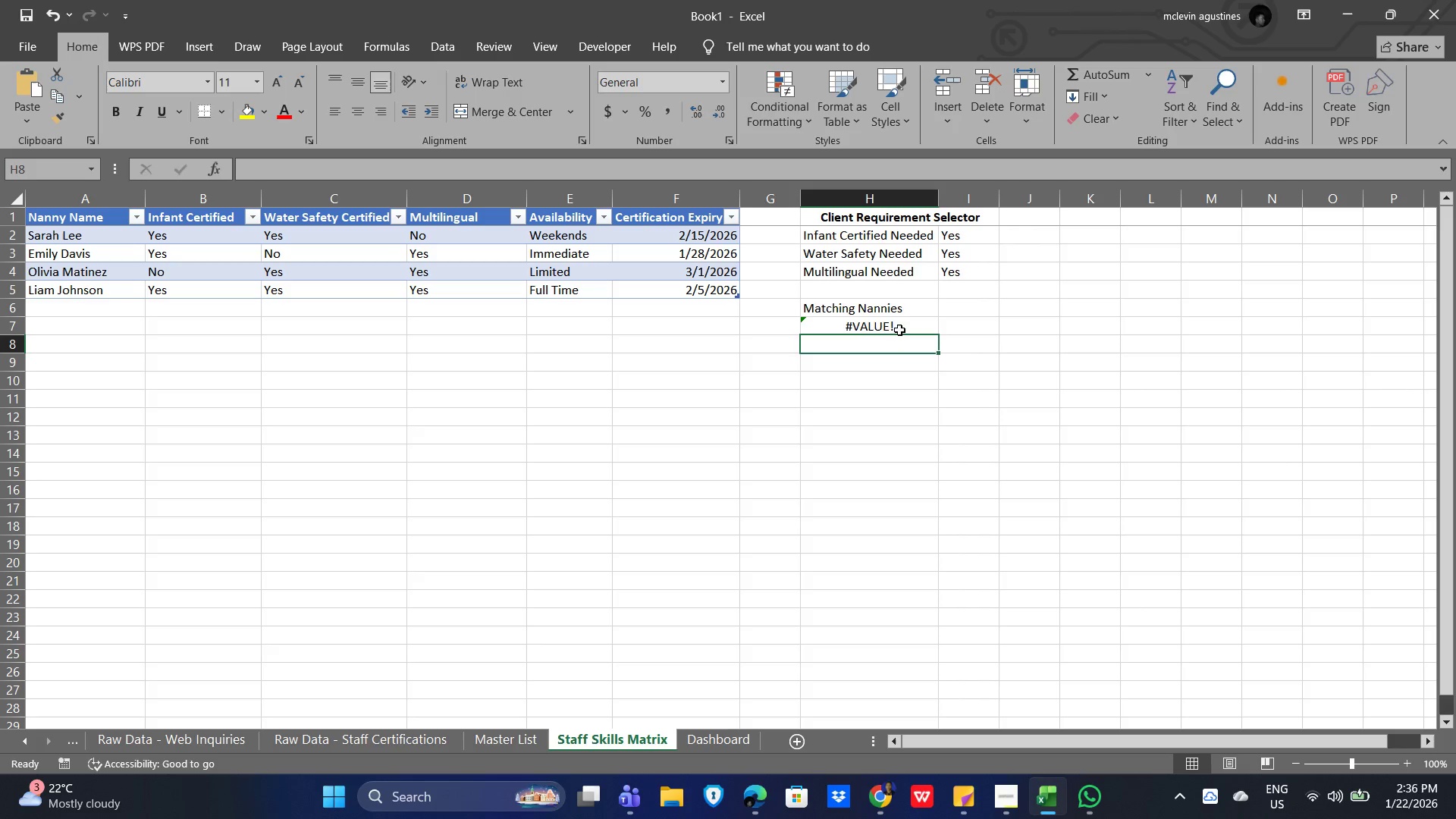 
double_click([886, 327])
 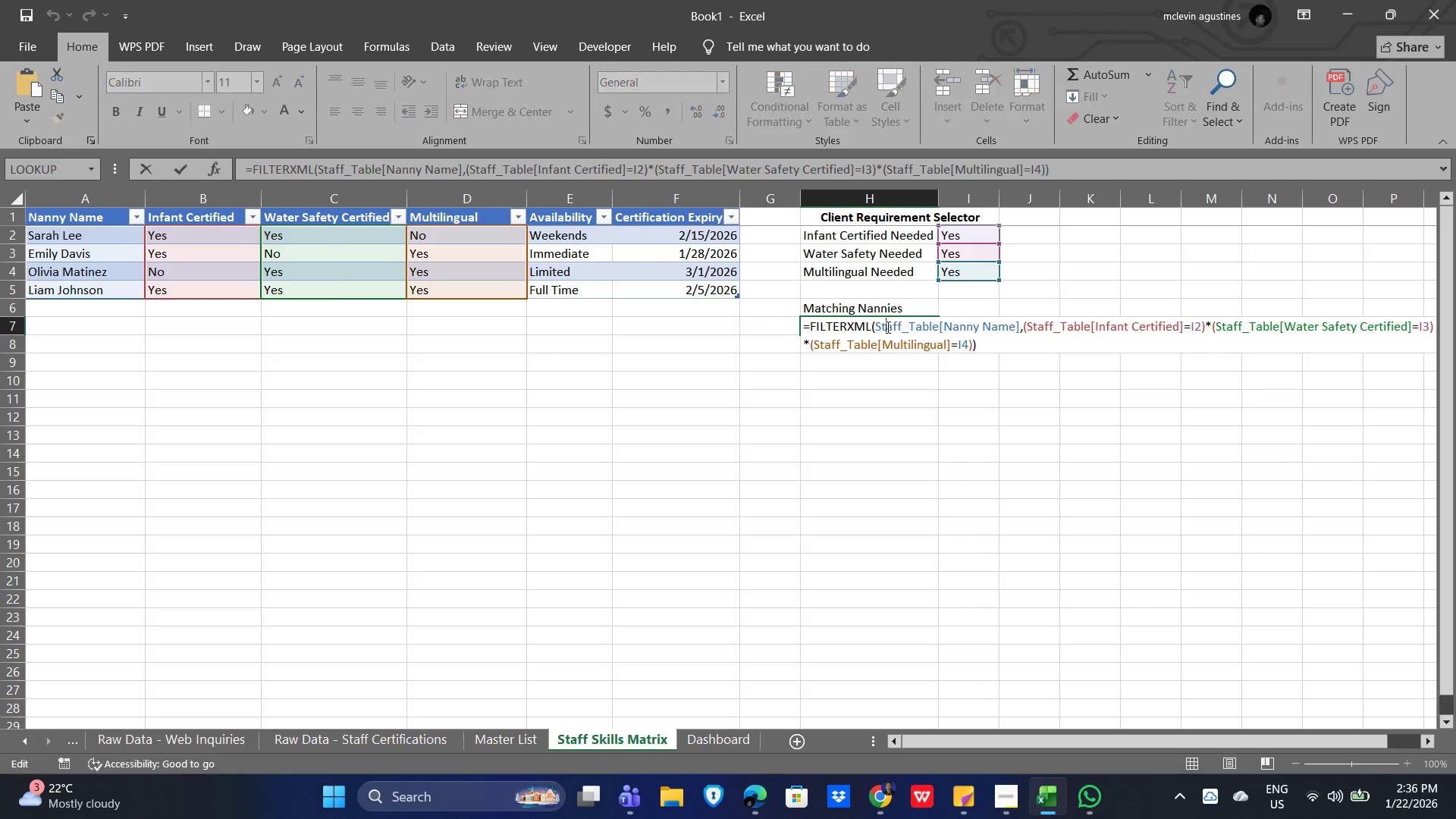 
triple_click([886, 327])
 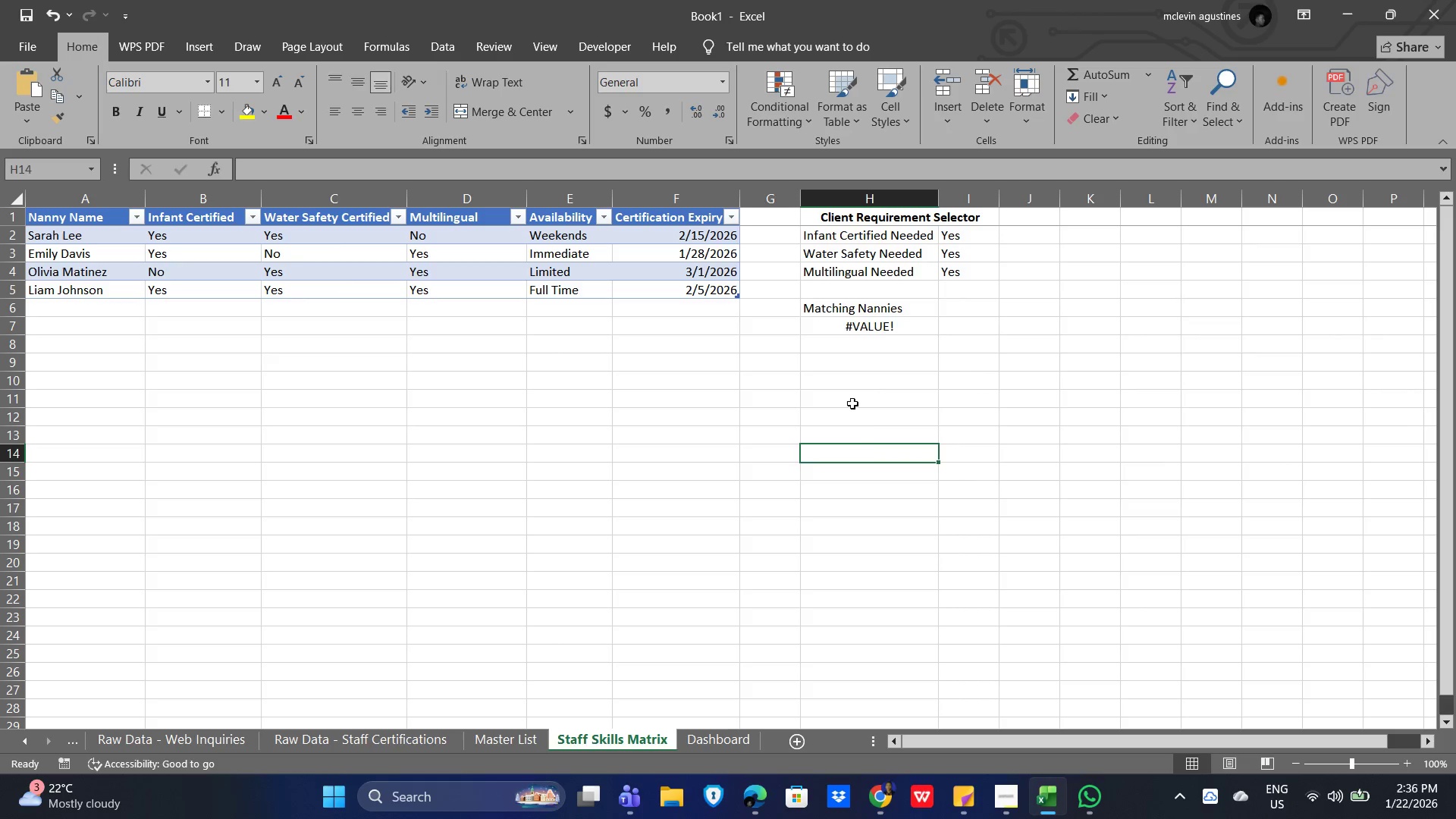 
double_click([850, 386])
 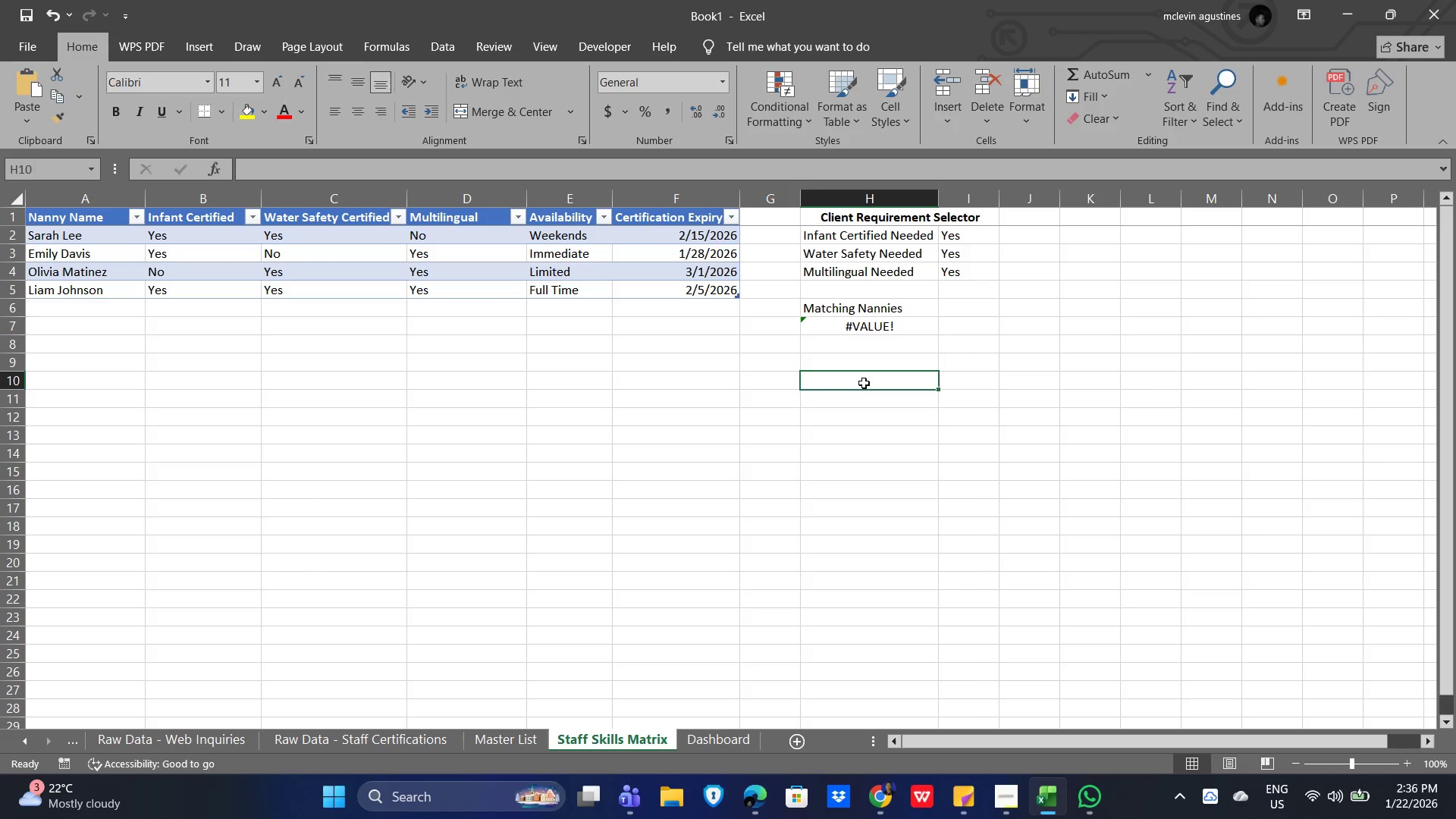 
double_click([864, 383])
 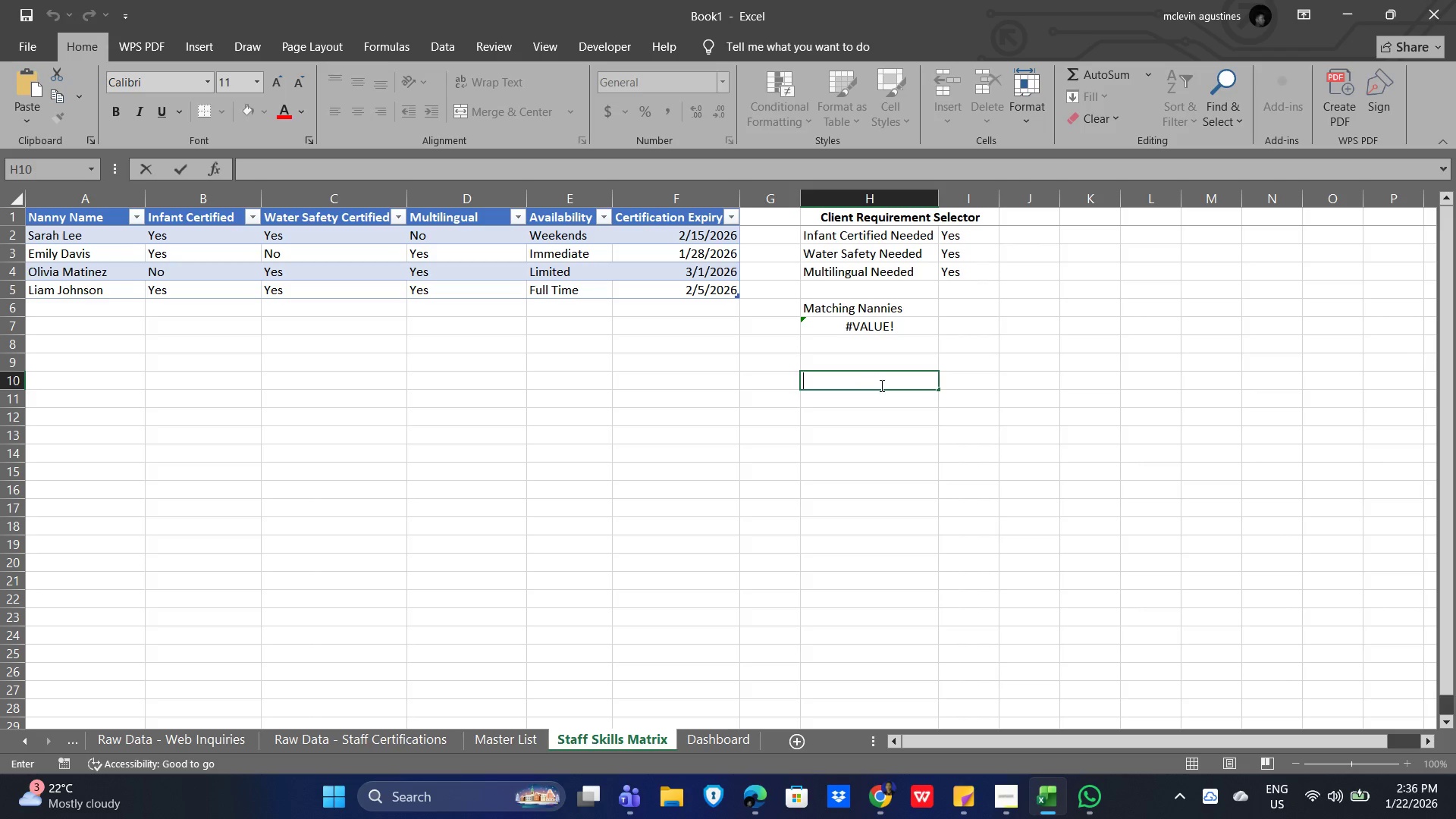 
key(Control+V)
 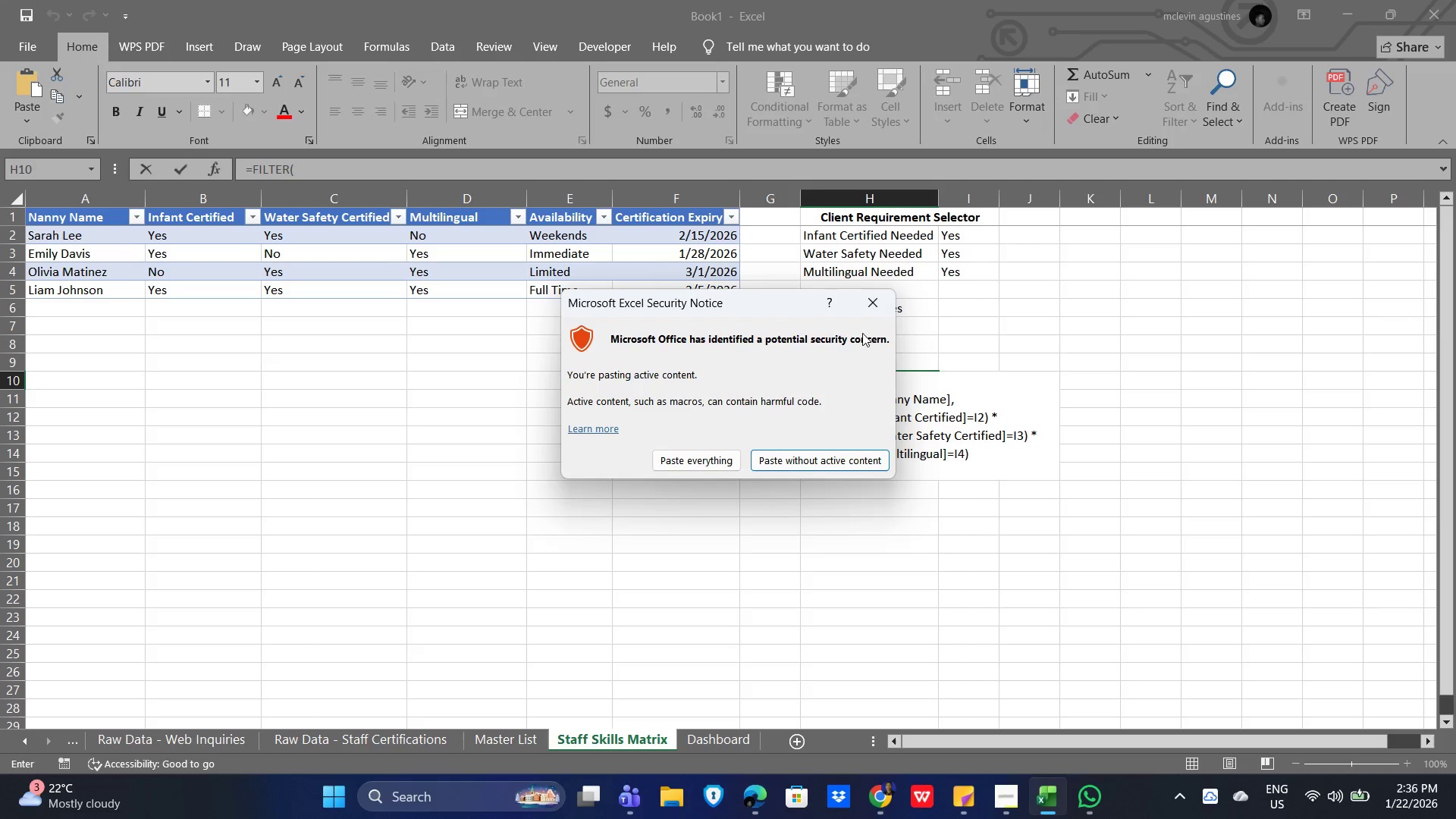 
left_click([711, 454])
 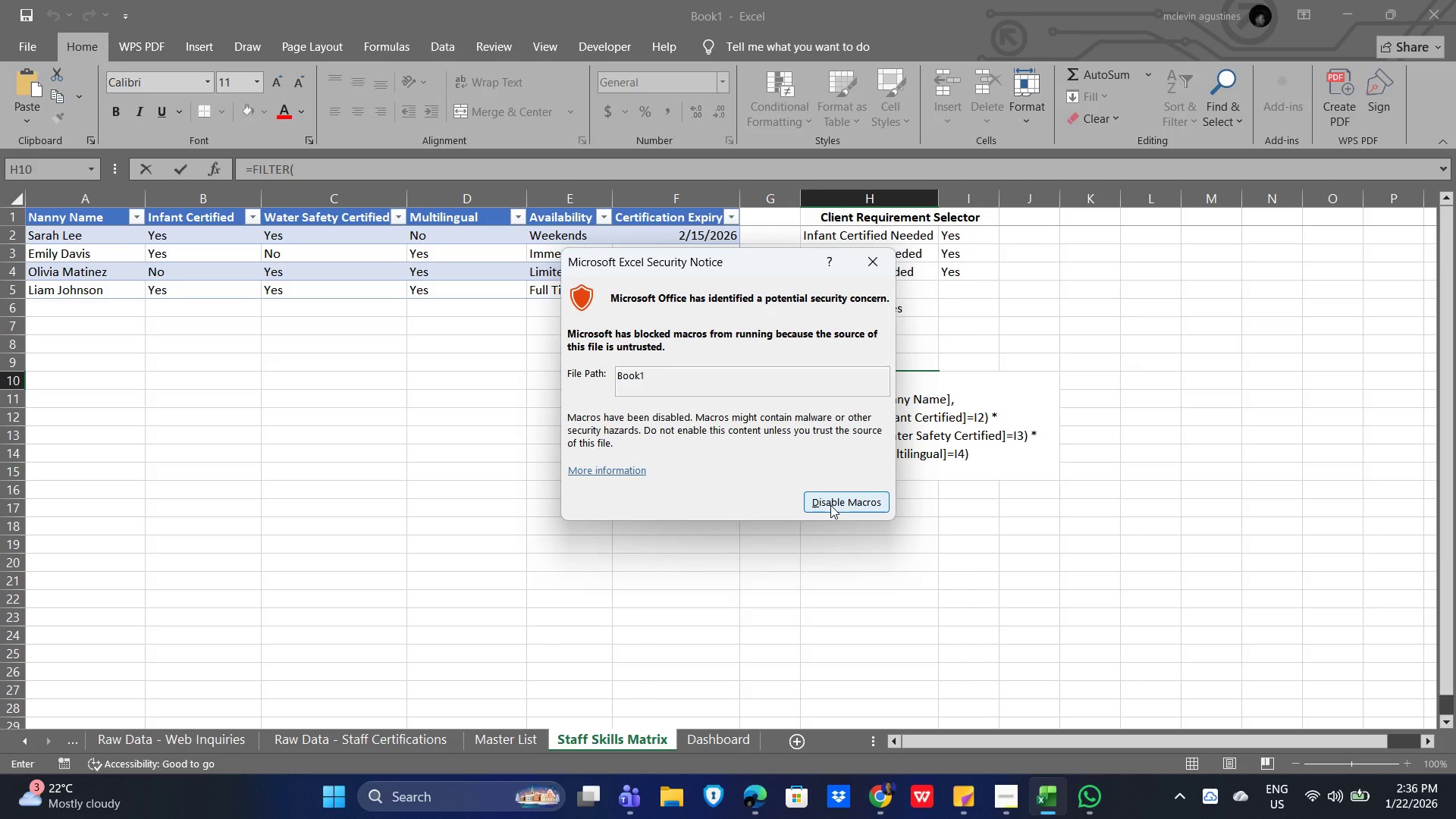 
left_click([868, 261])
 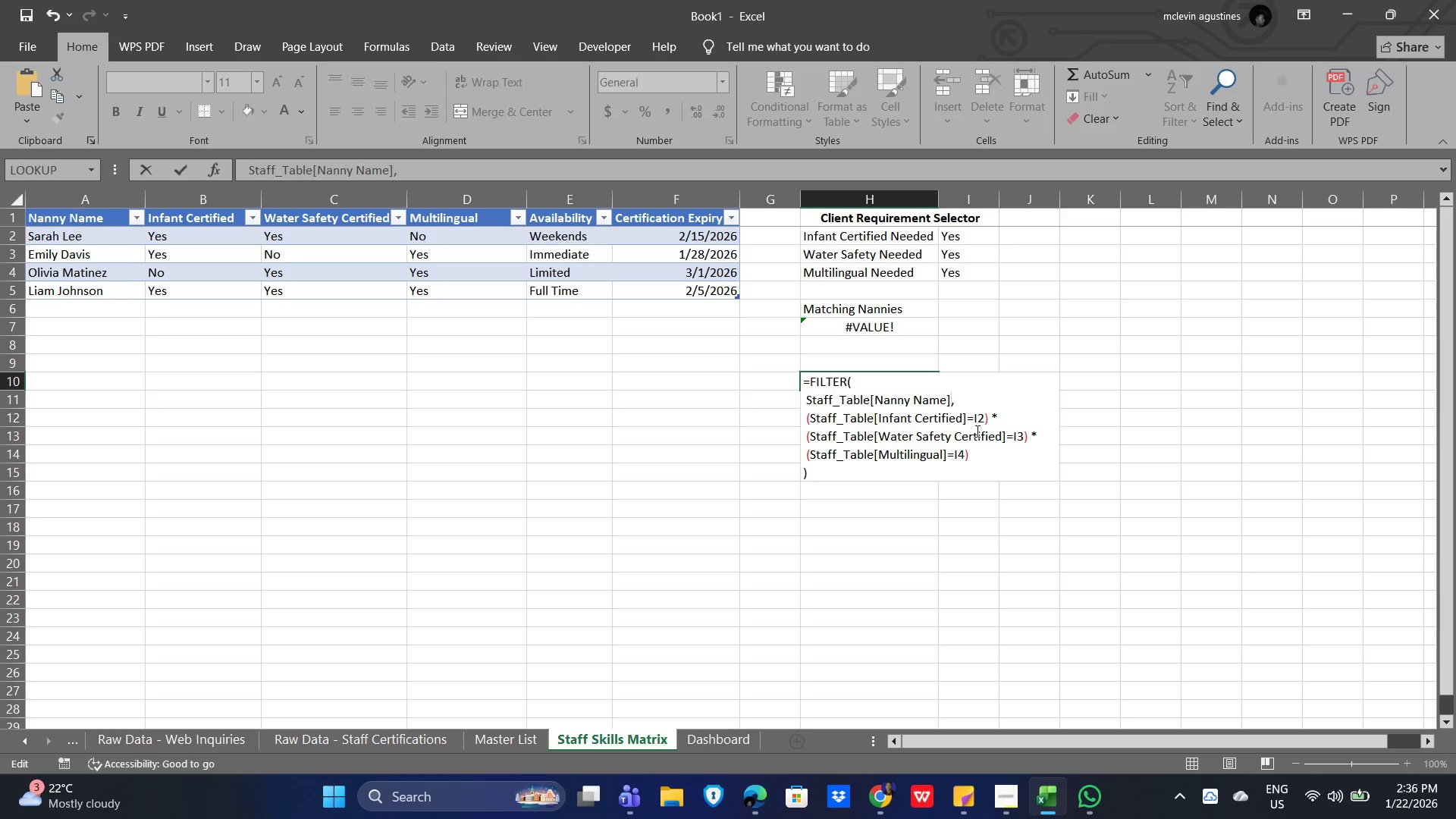 
wait(9.16)
 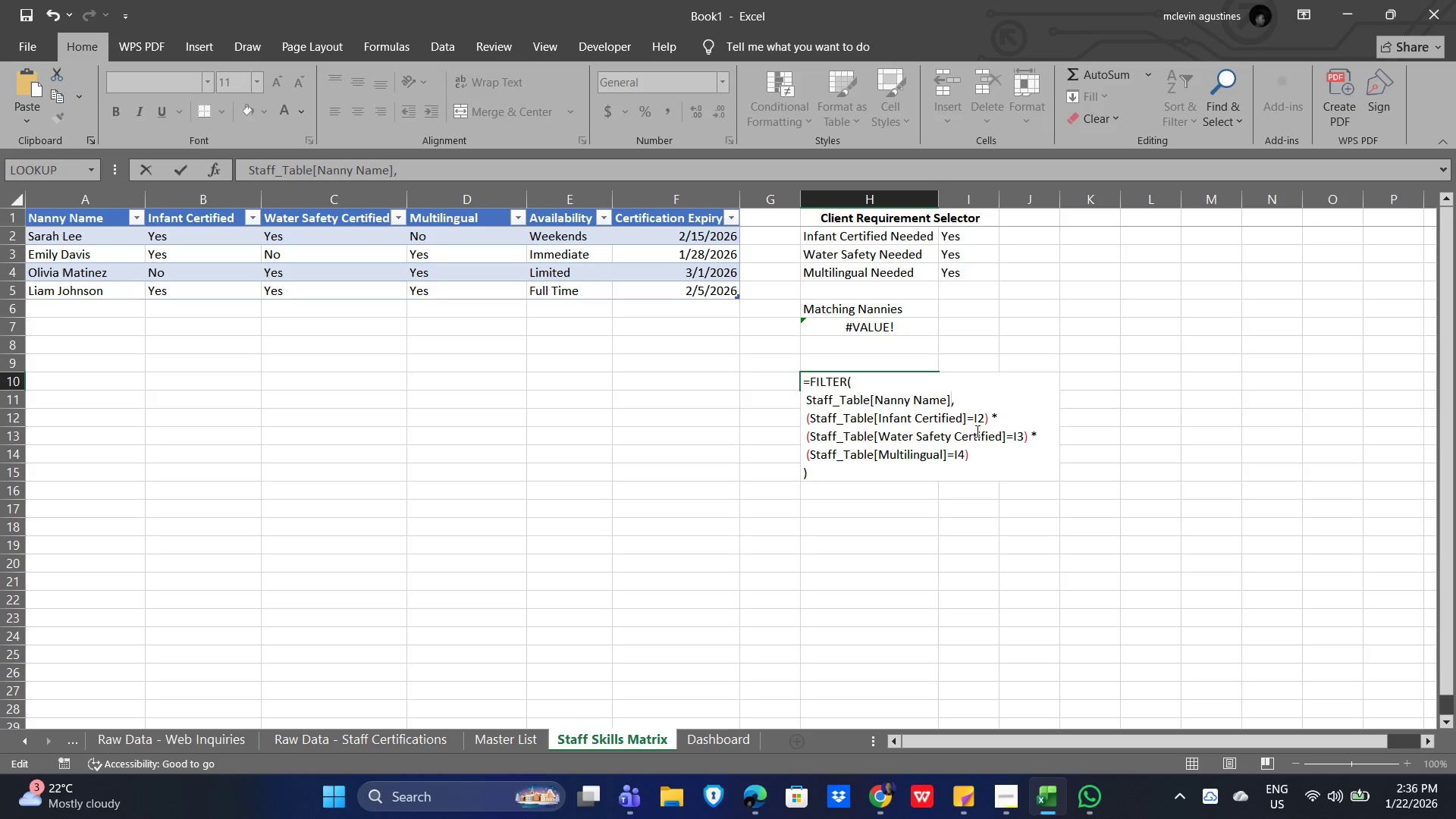 
left_click([828, 472])
 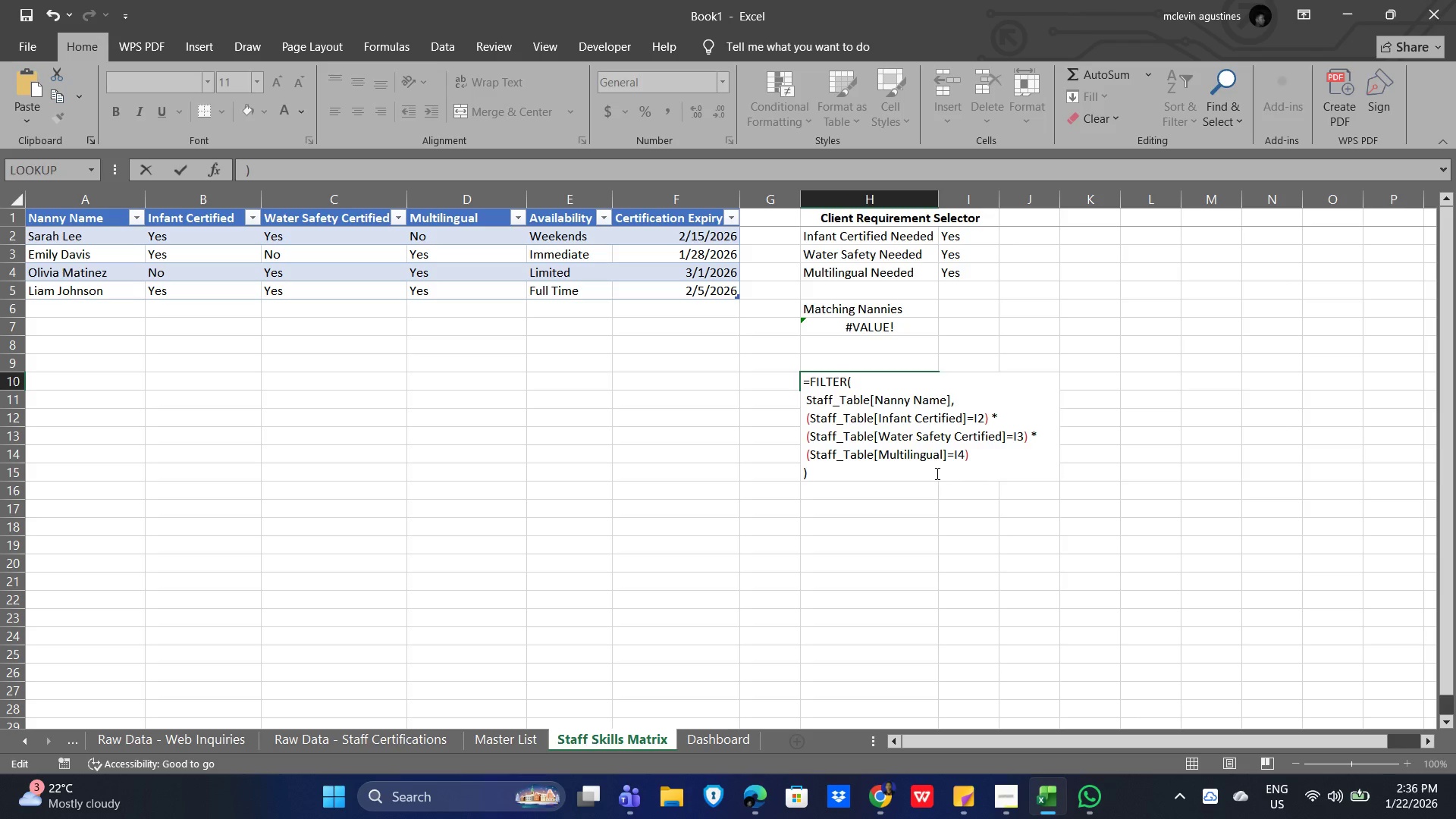 
key(Enter)
 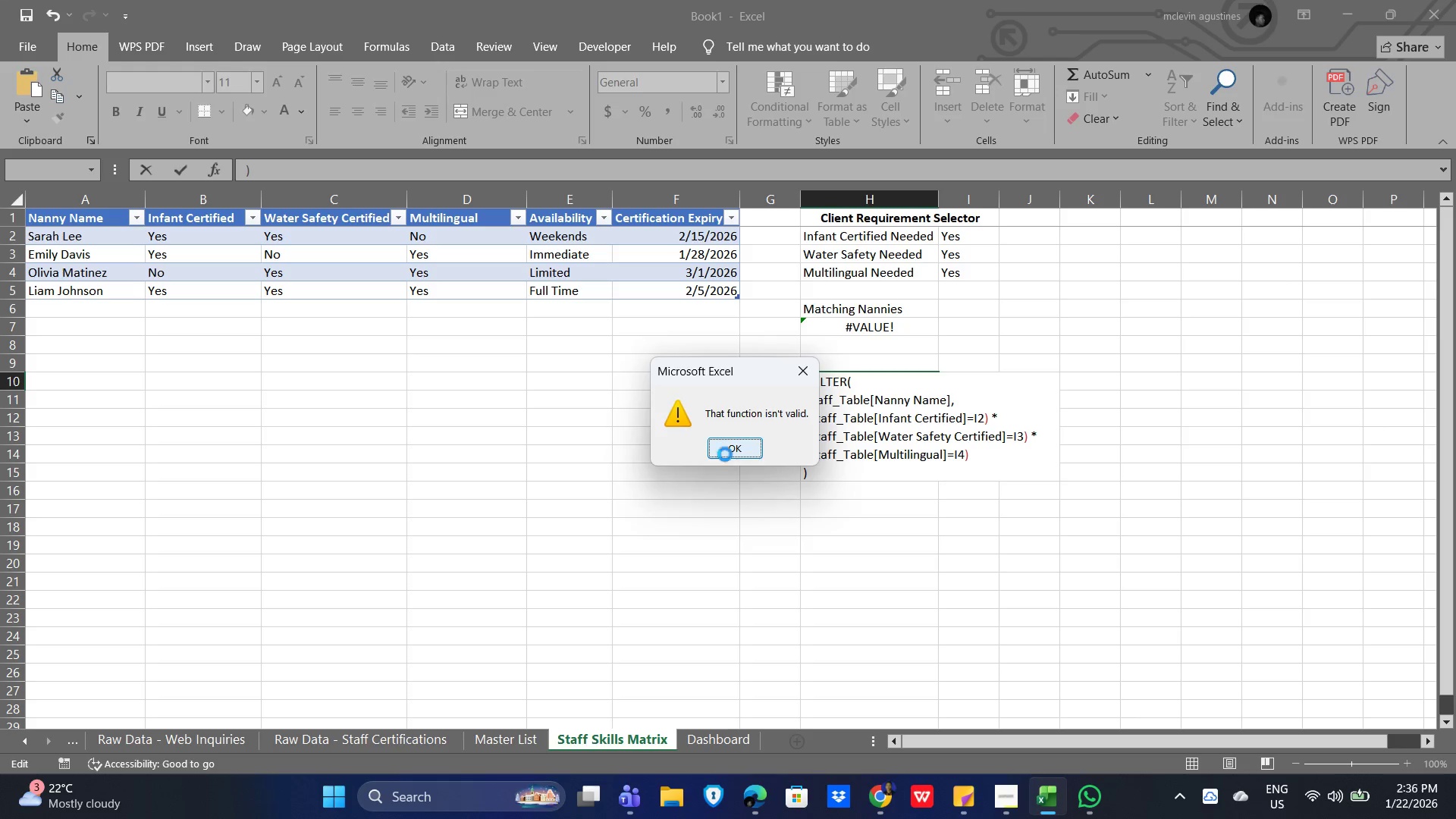 
left_click([941, 507])
 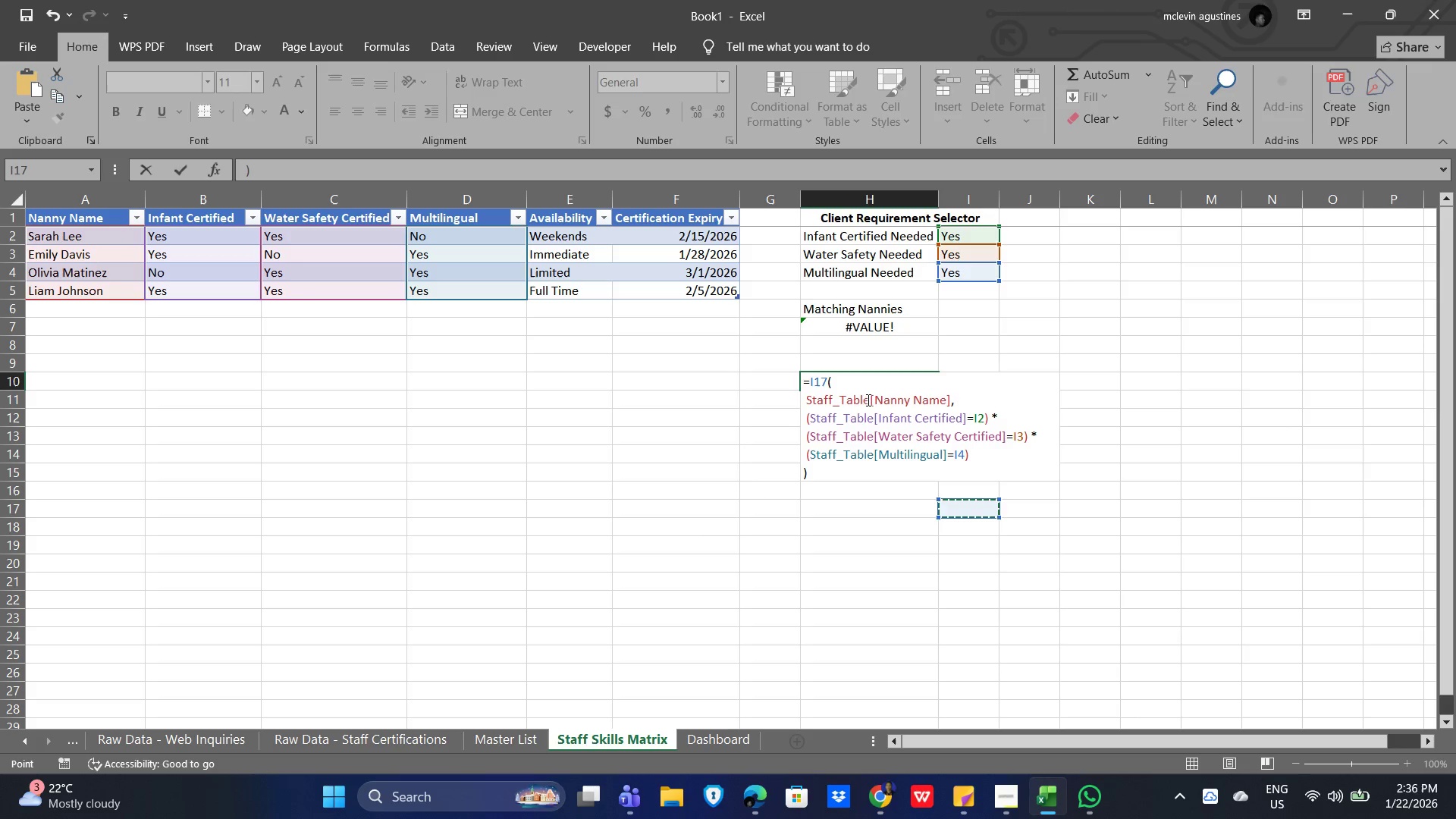 
key(Escape)
 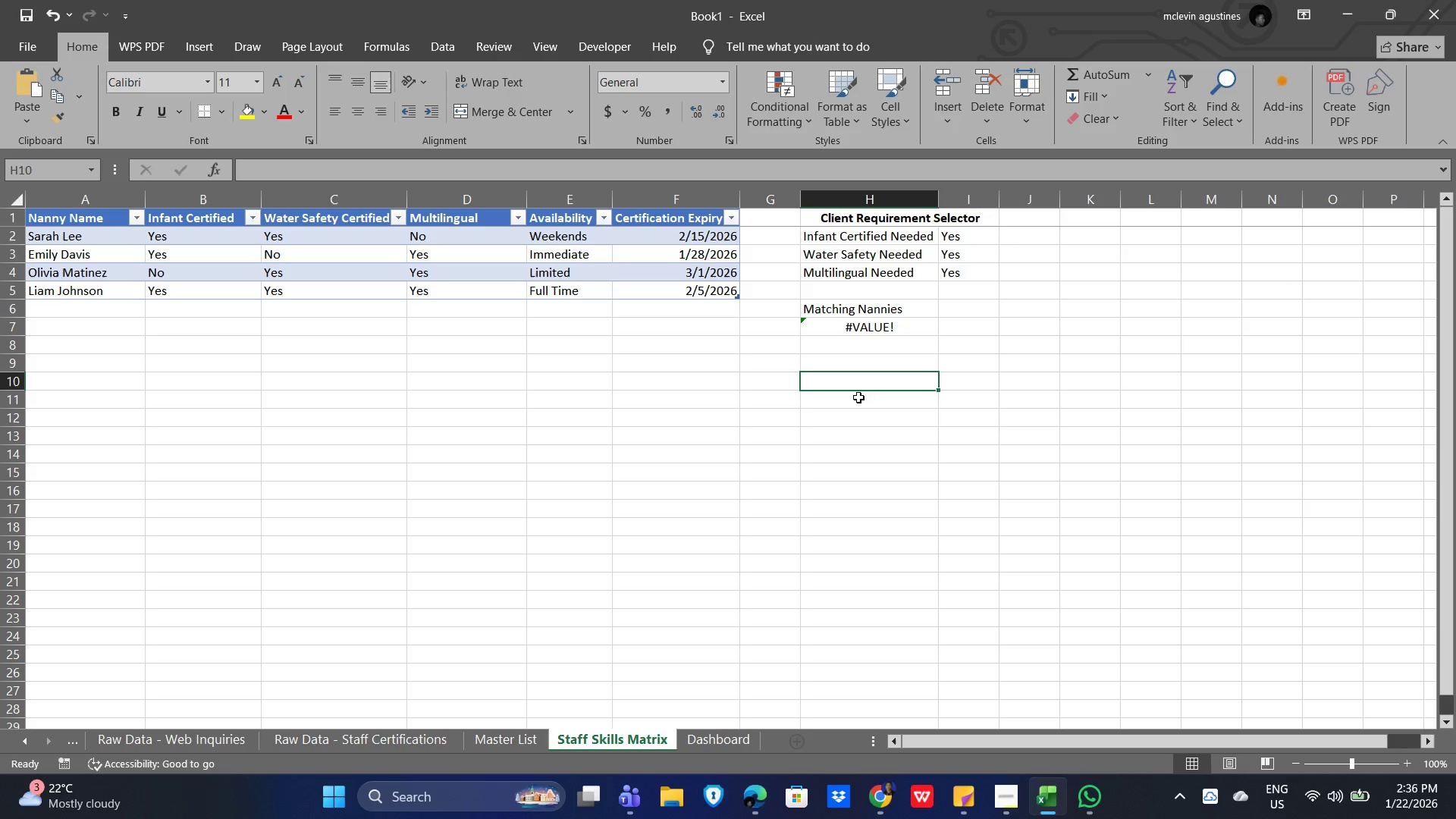 
left_click([853, 379])
 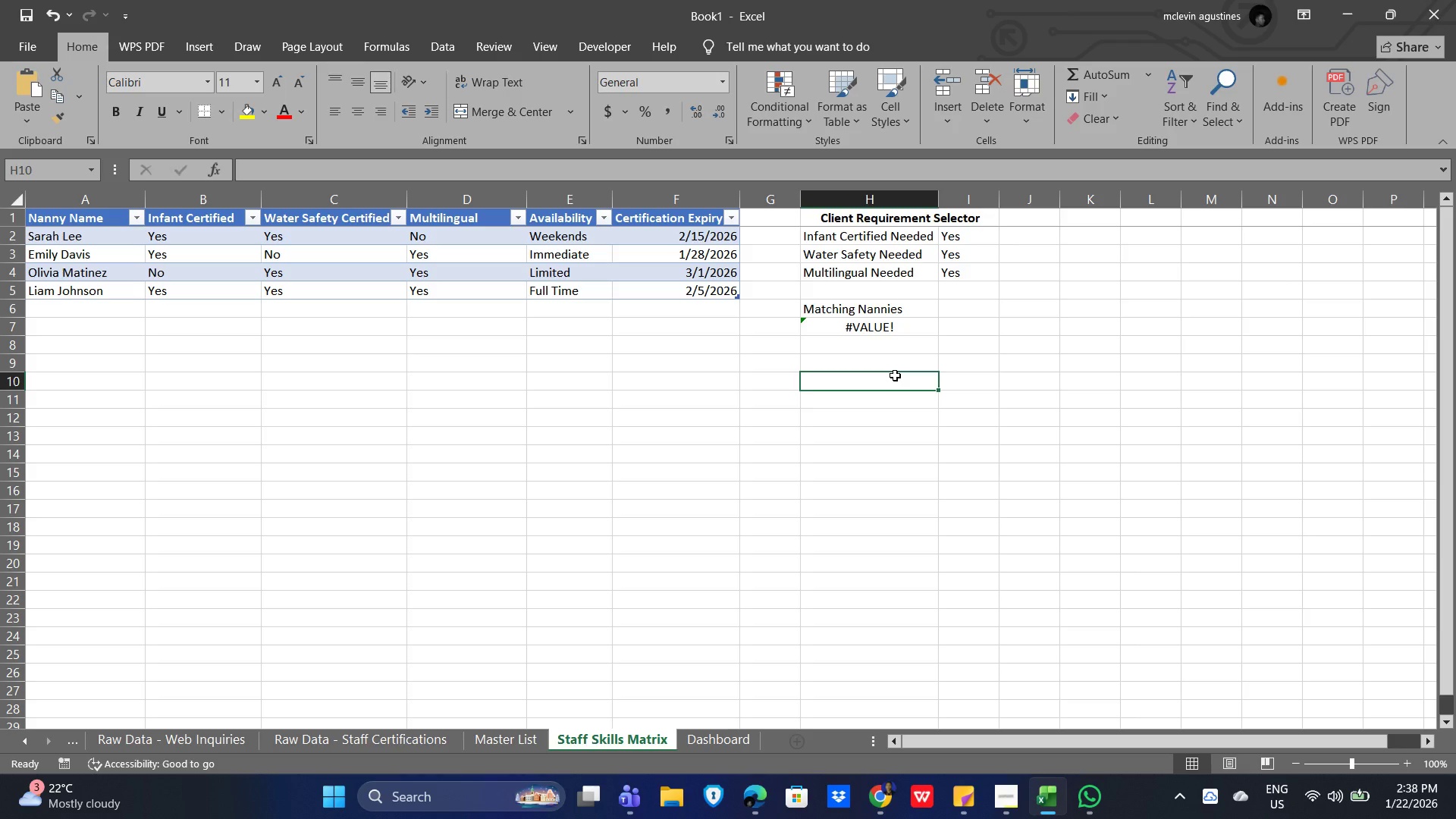 
wait(114.36)
 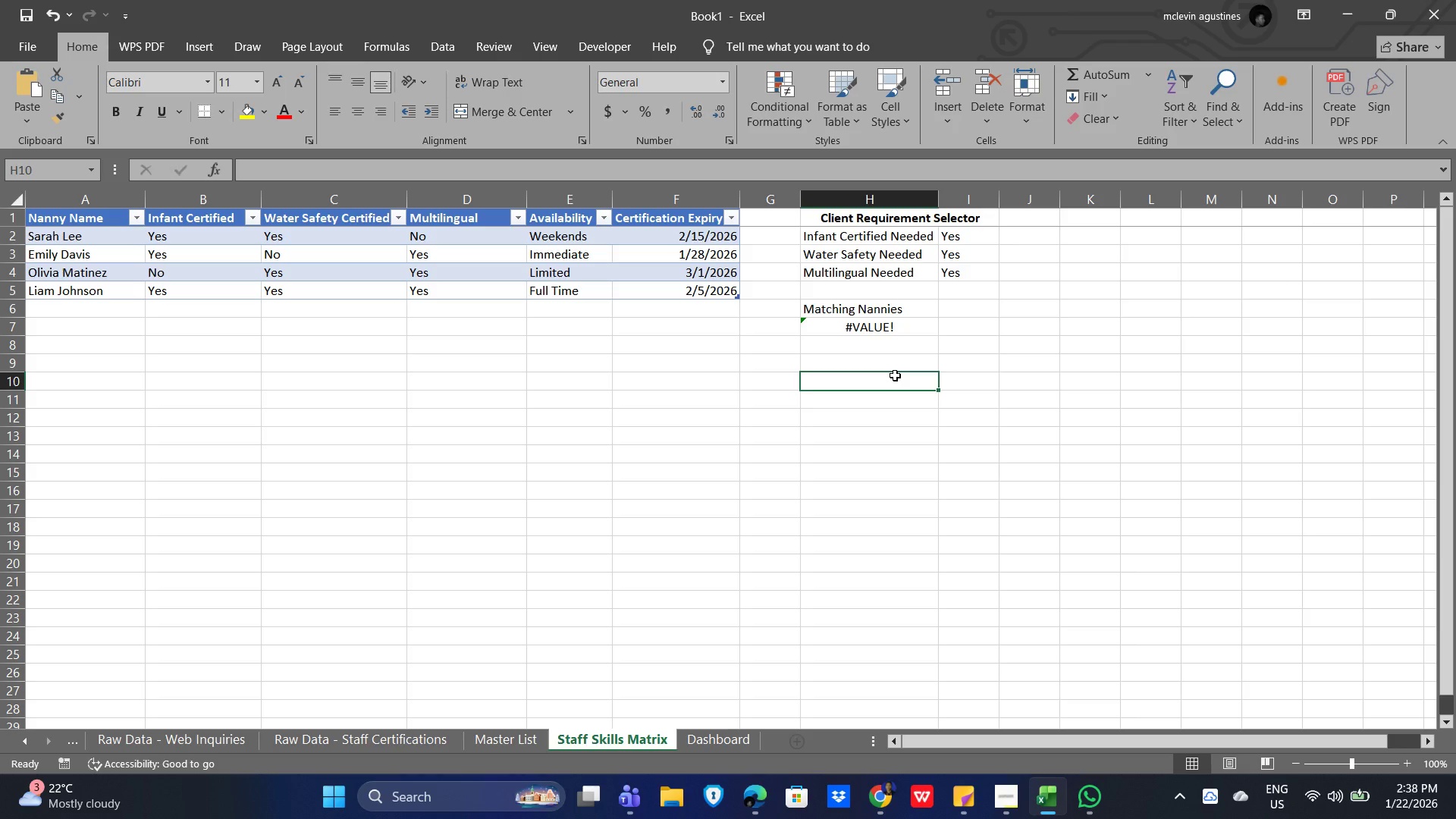 
left_click([899, 218])
 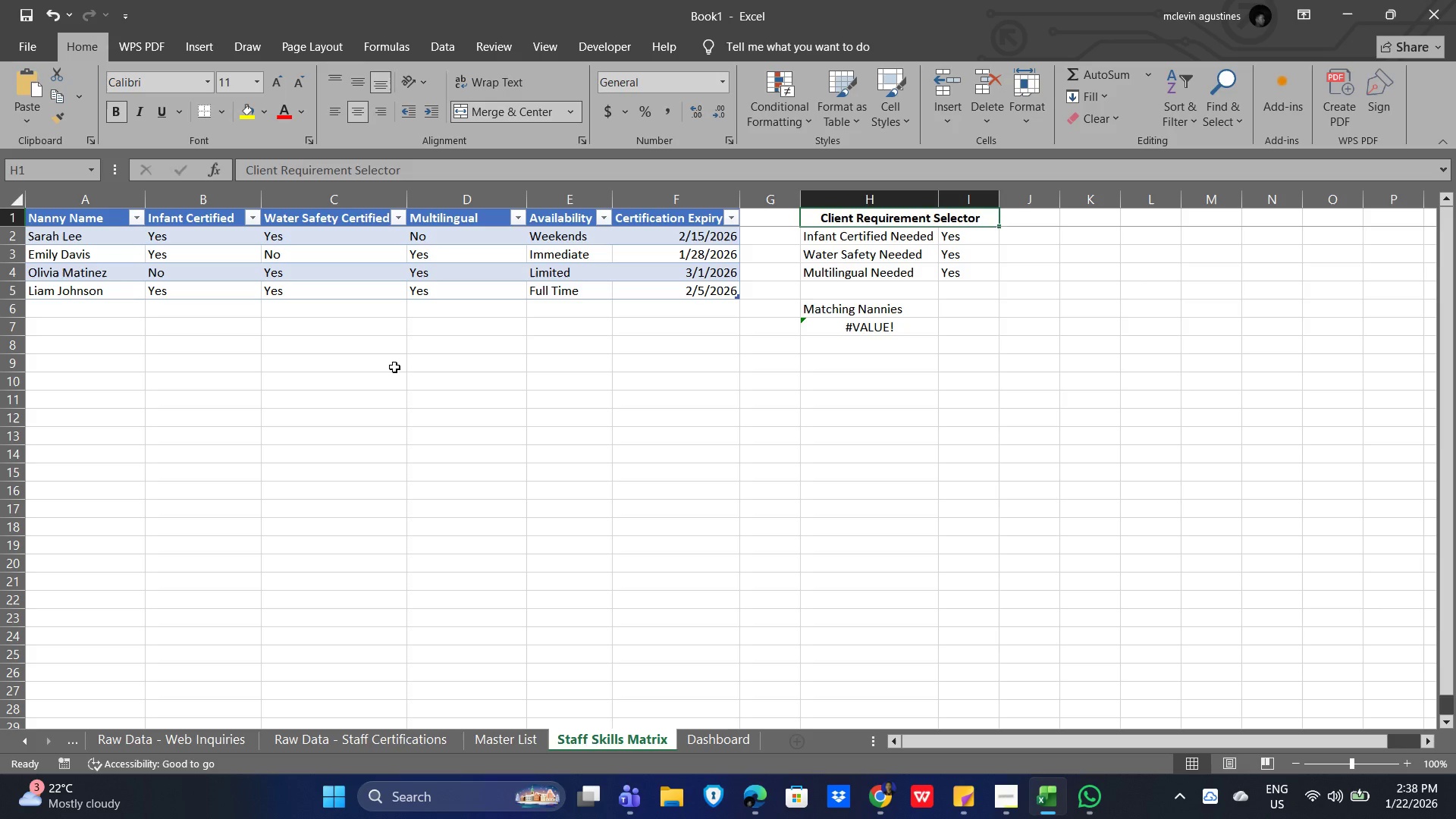 
wait(35.44)
 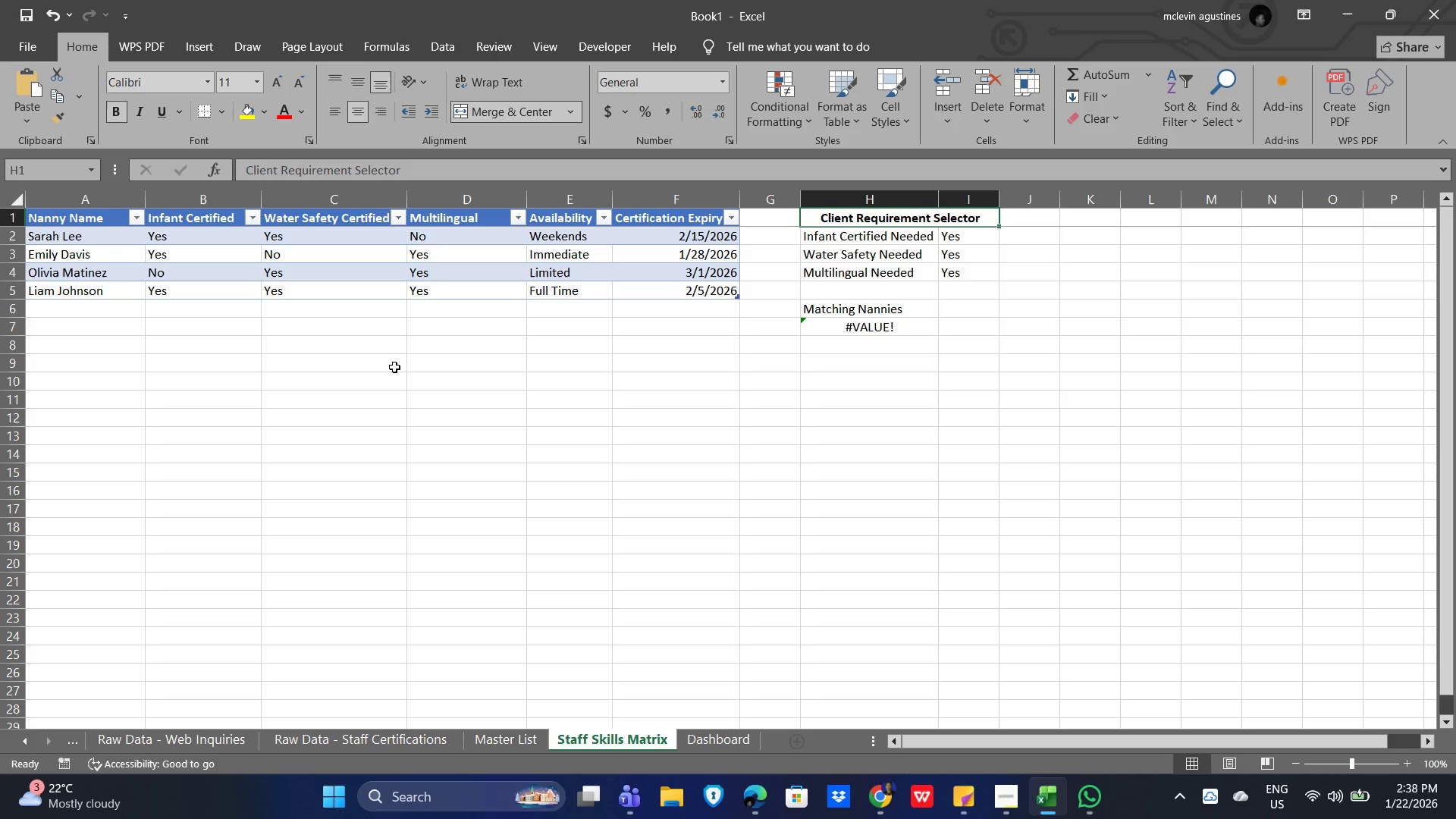 
left_click_drag(start_coordinate=[394, 367], to_coordinate=[394, 342])
 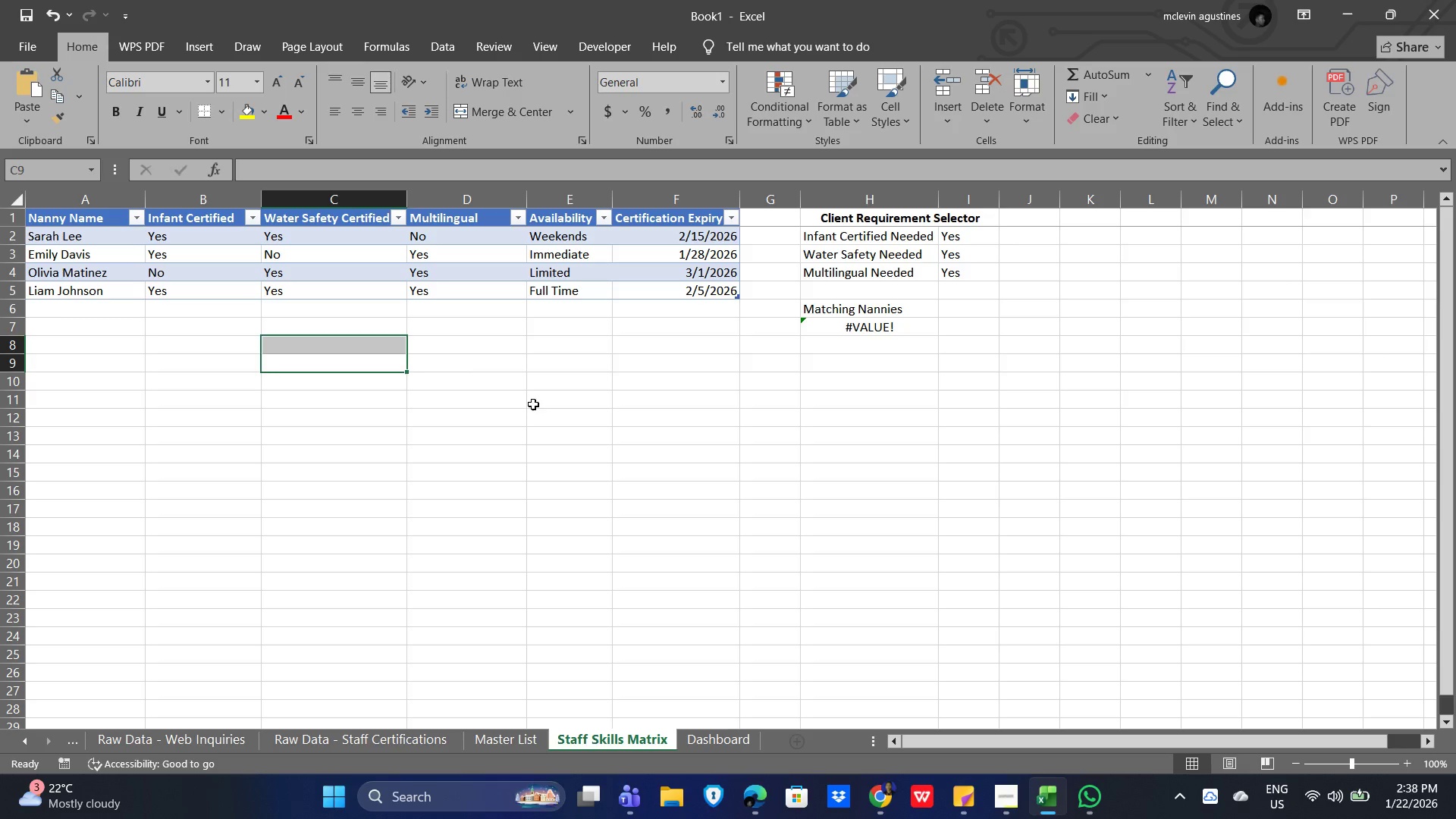 
left_click([535, 406])
 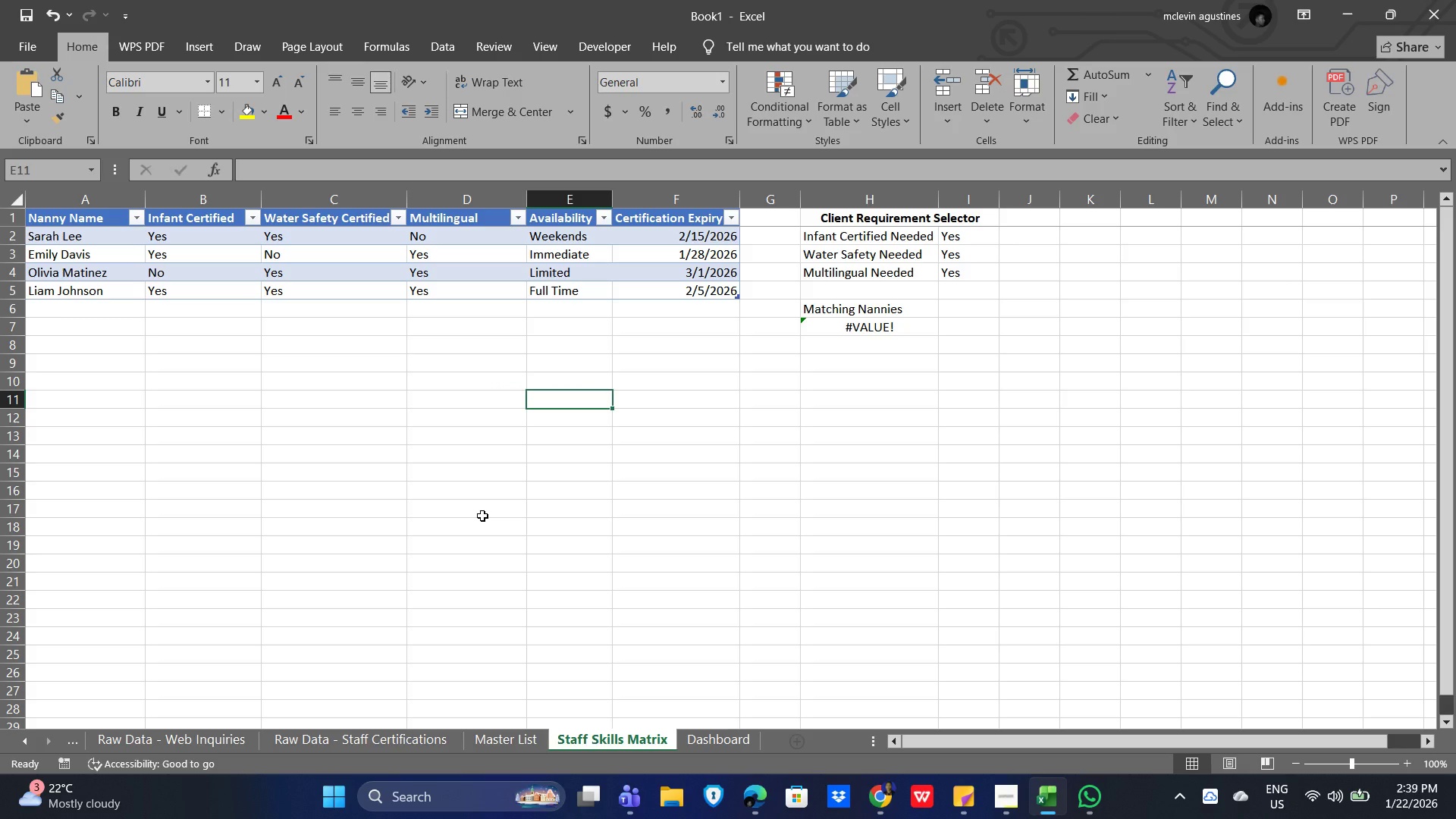 
wait(15.28)
 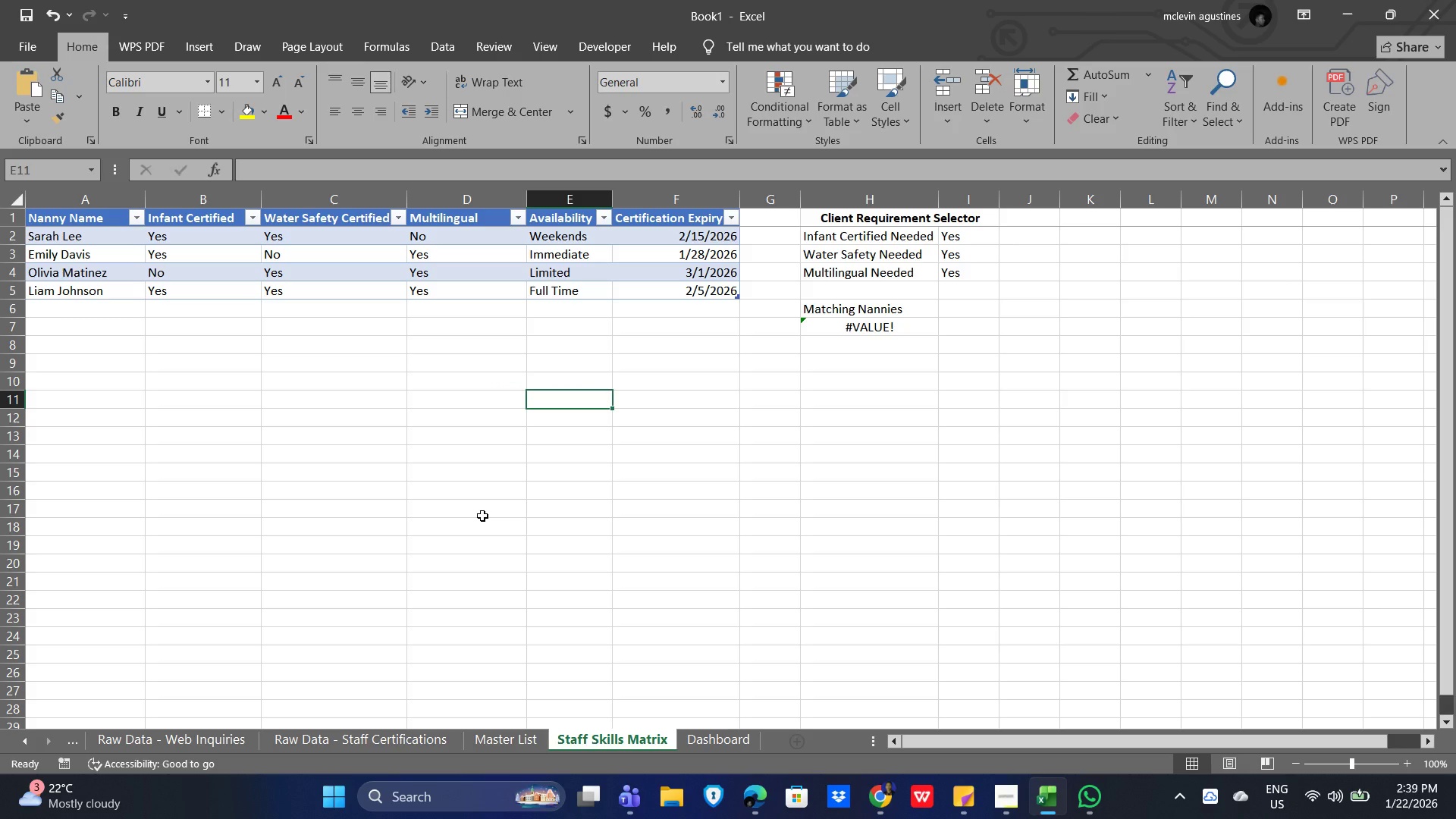 
left_click([868, 463])
 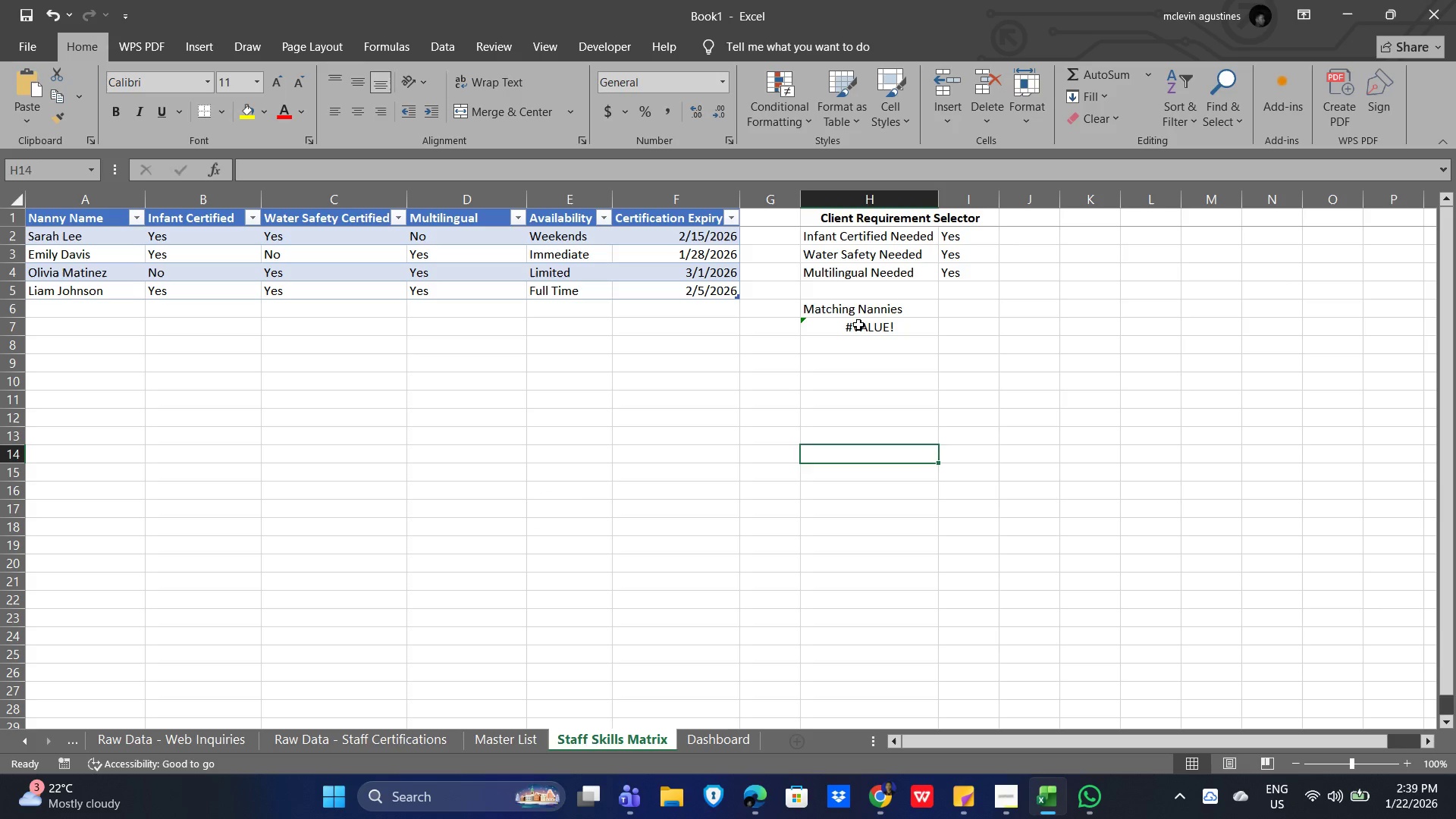 
left_click([854, 330])
 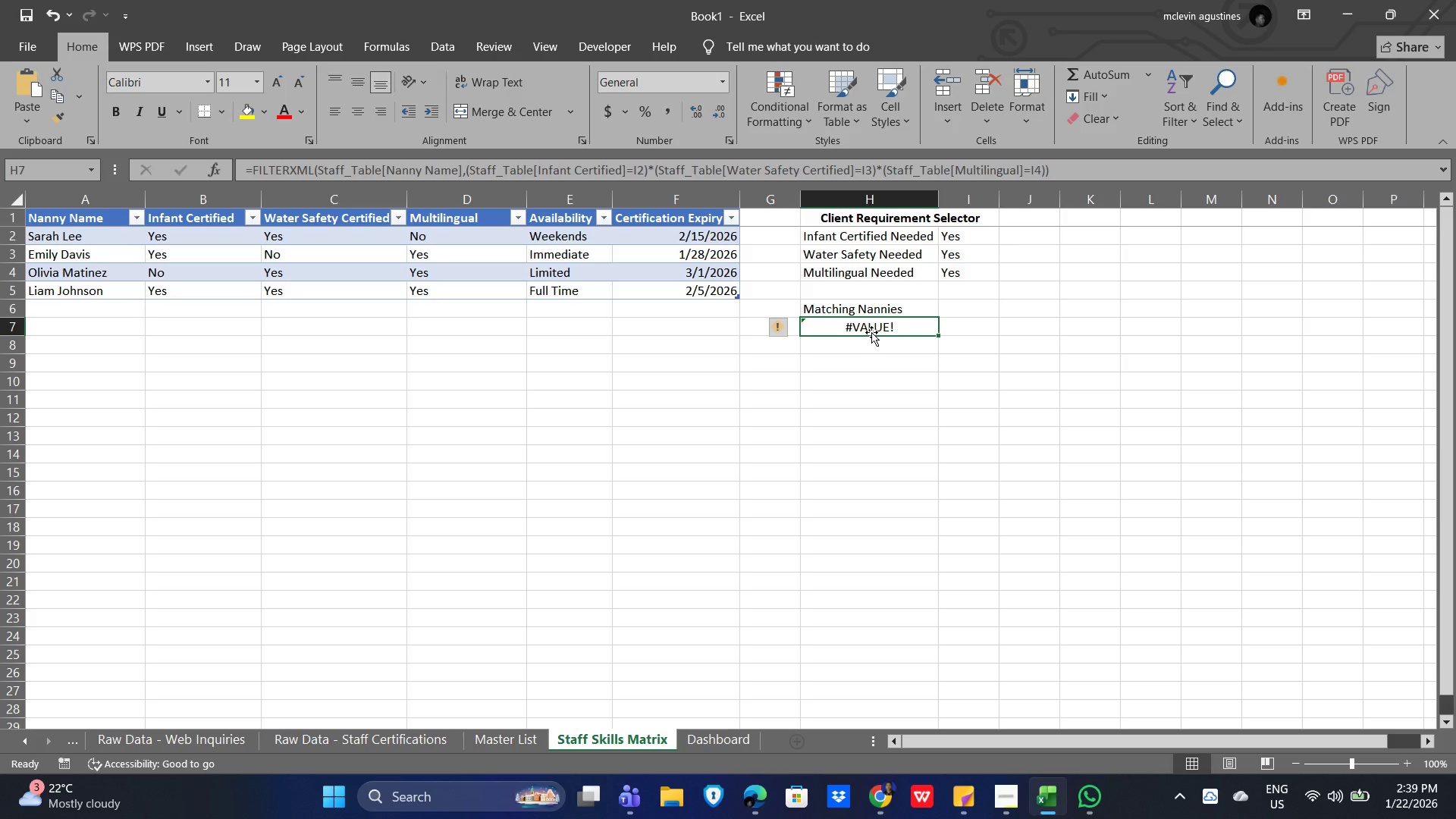 
wait(34.42)
 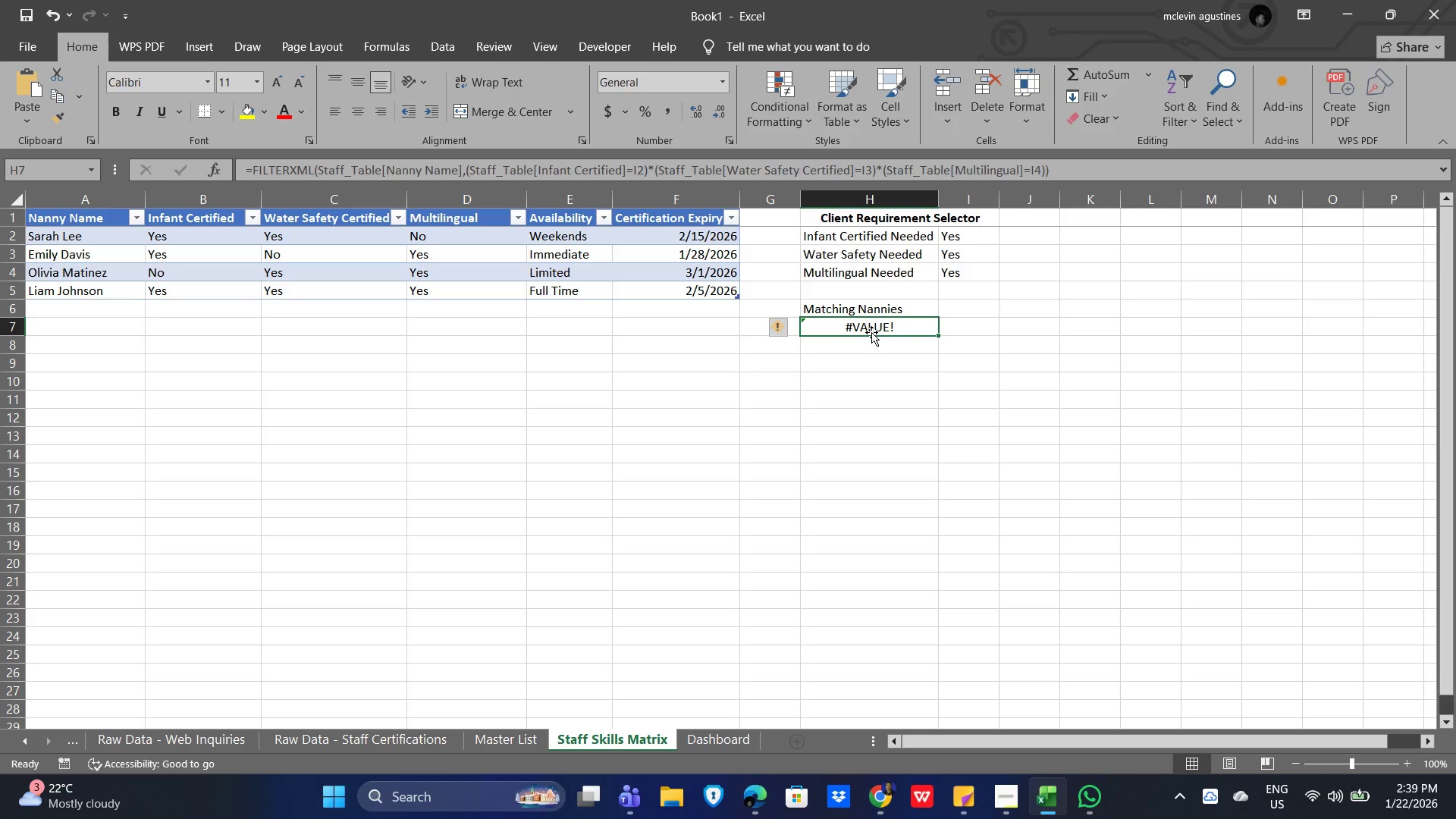 
left_click([974, 236])
 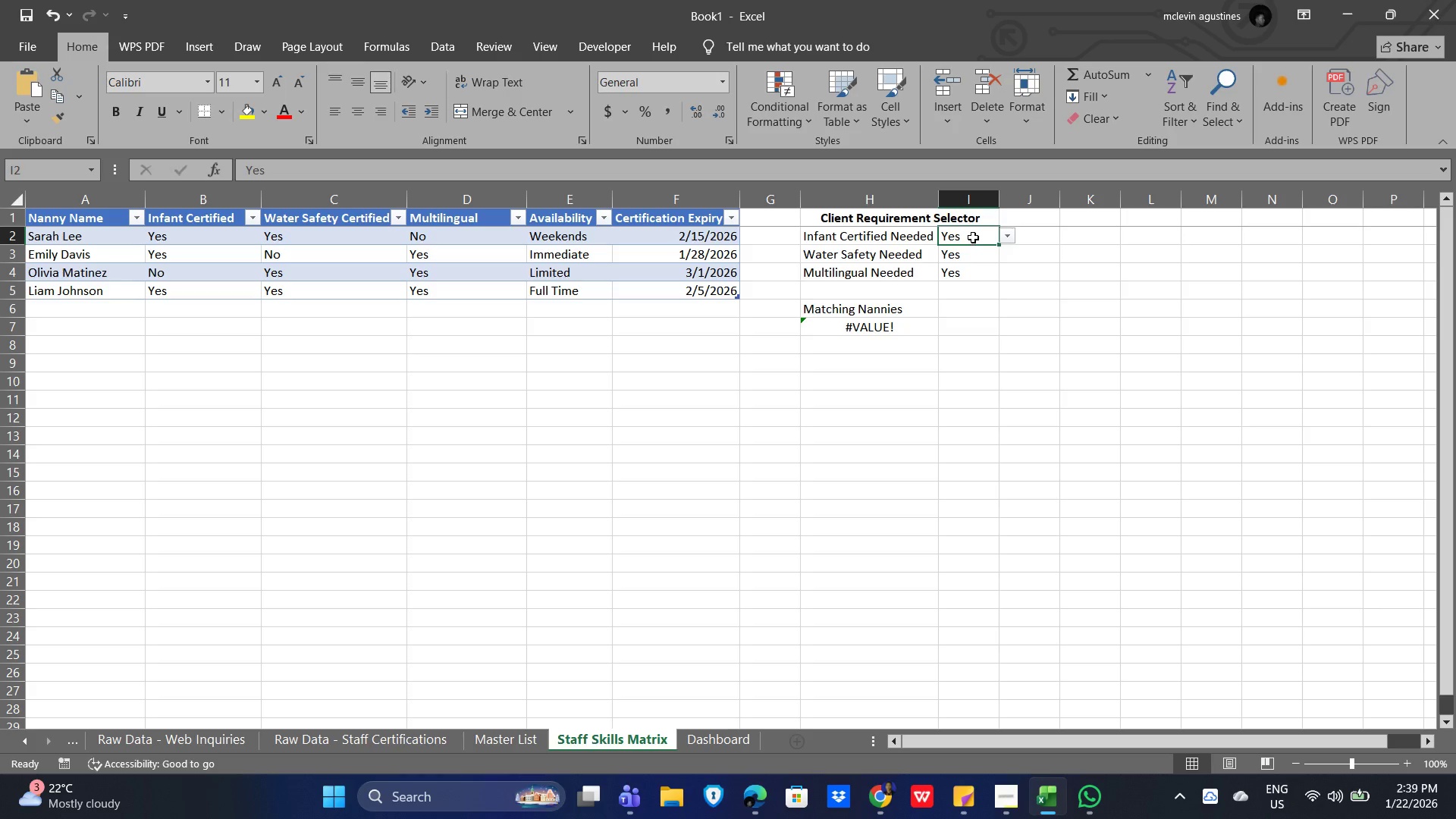 
double_click([973, 236])
 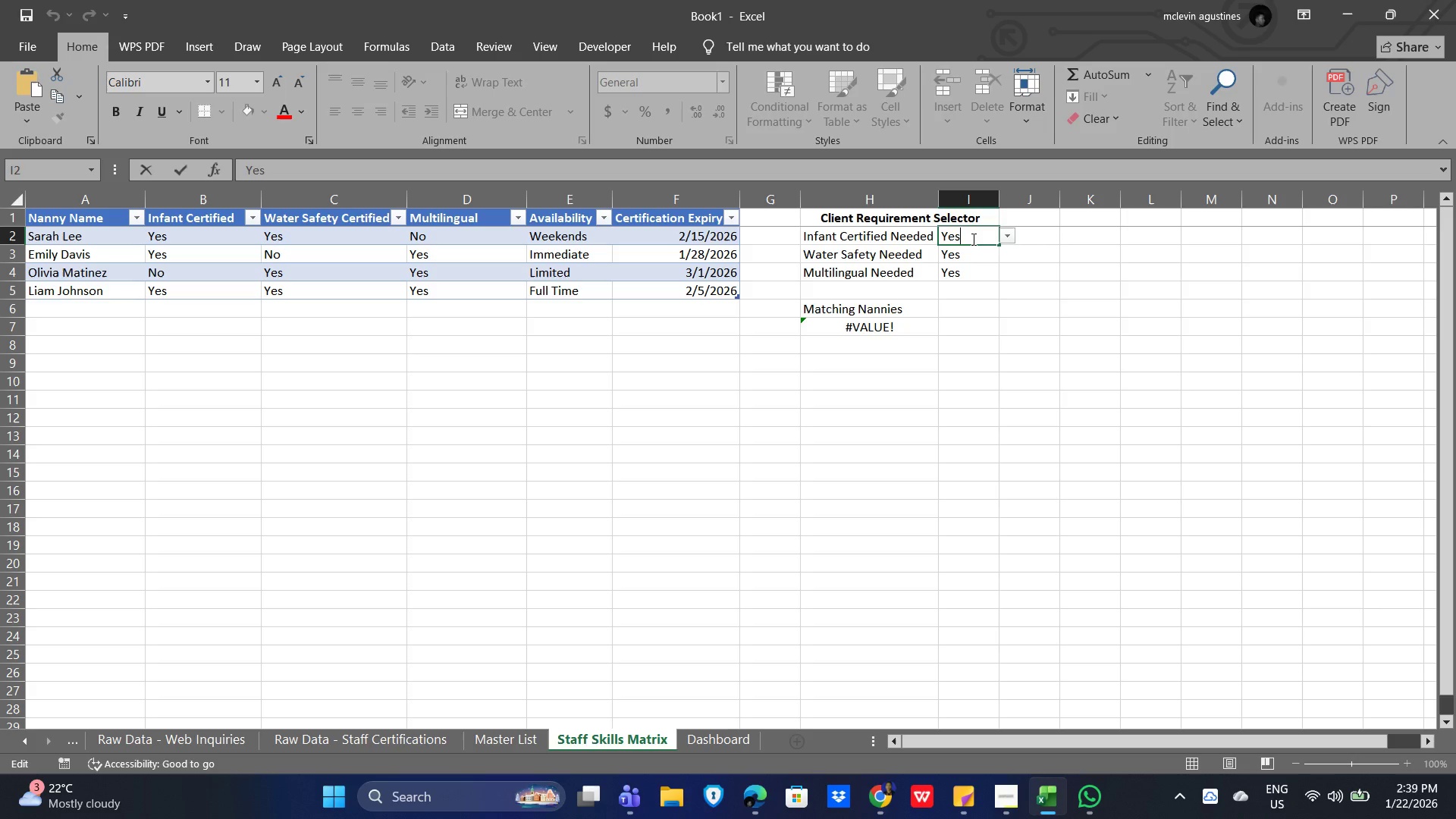 
left_click([968, 303])
 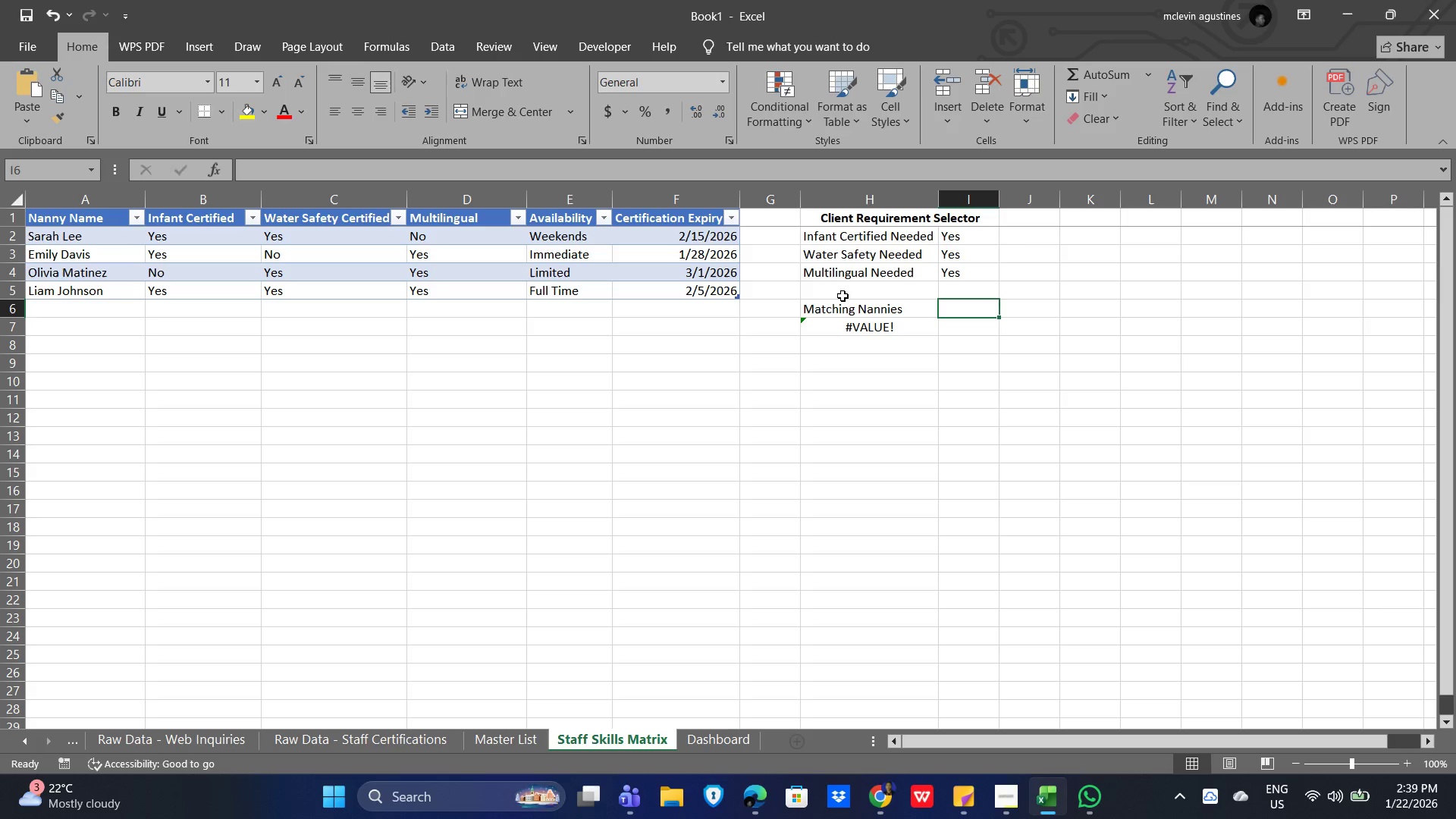 
left_click([1085, 265])
 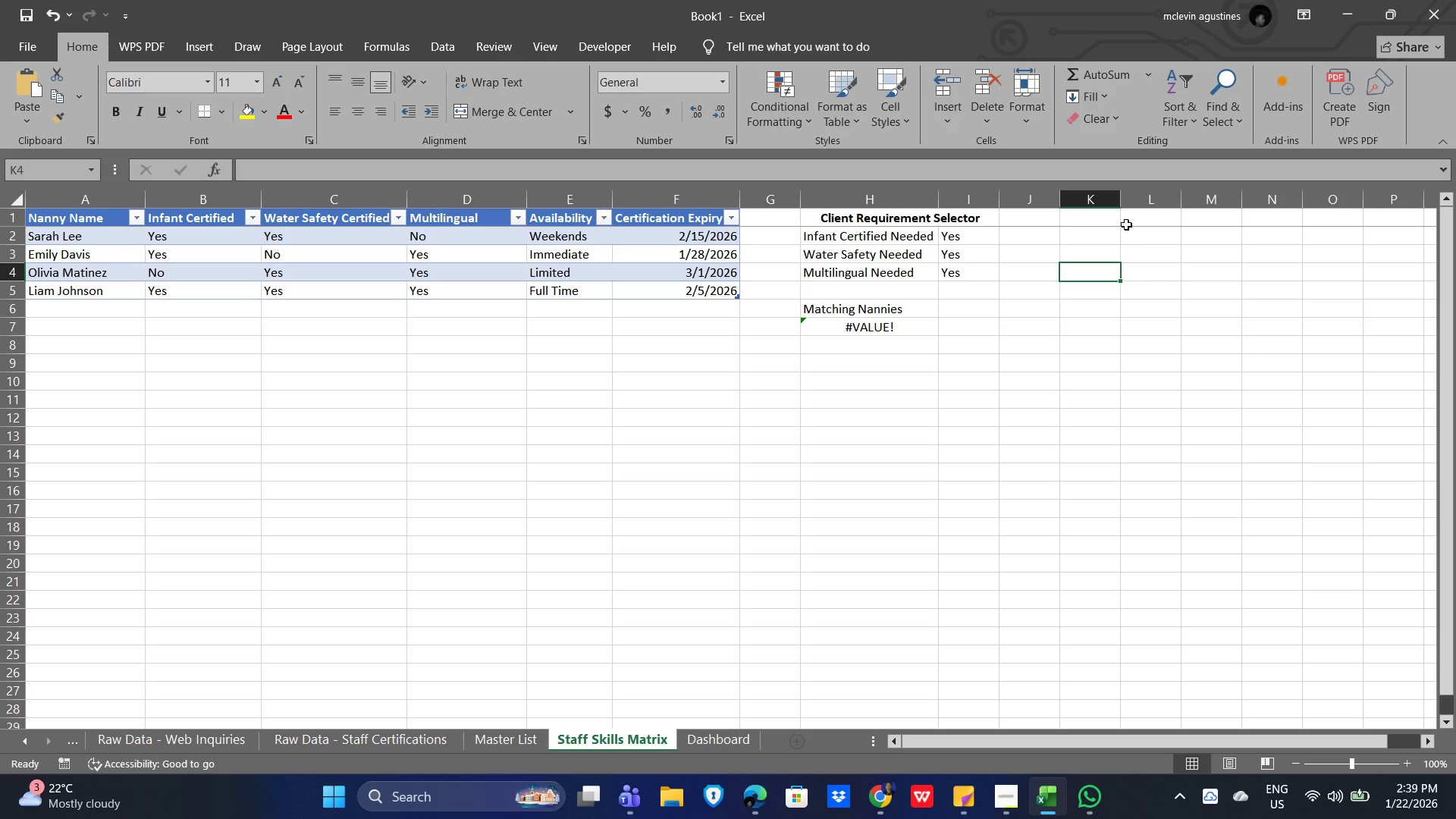 
left_click([1119, 223])
 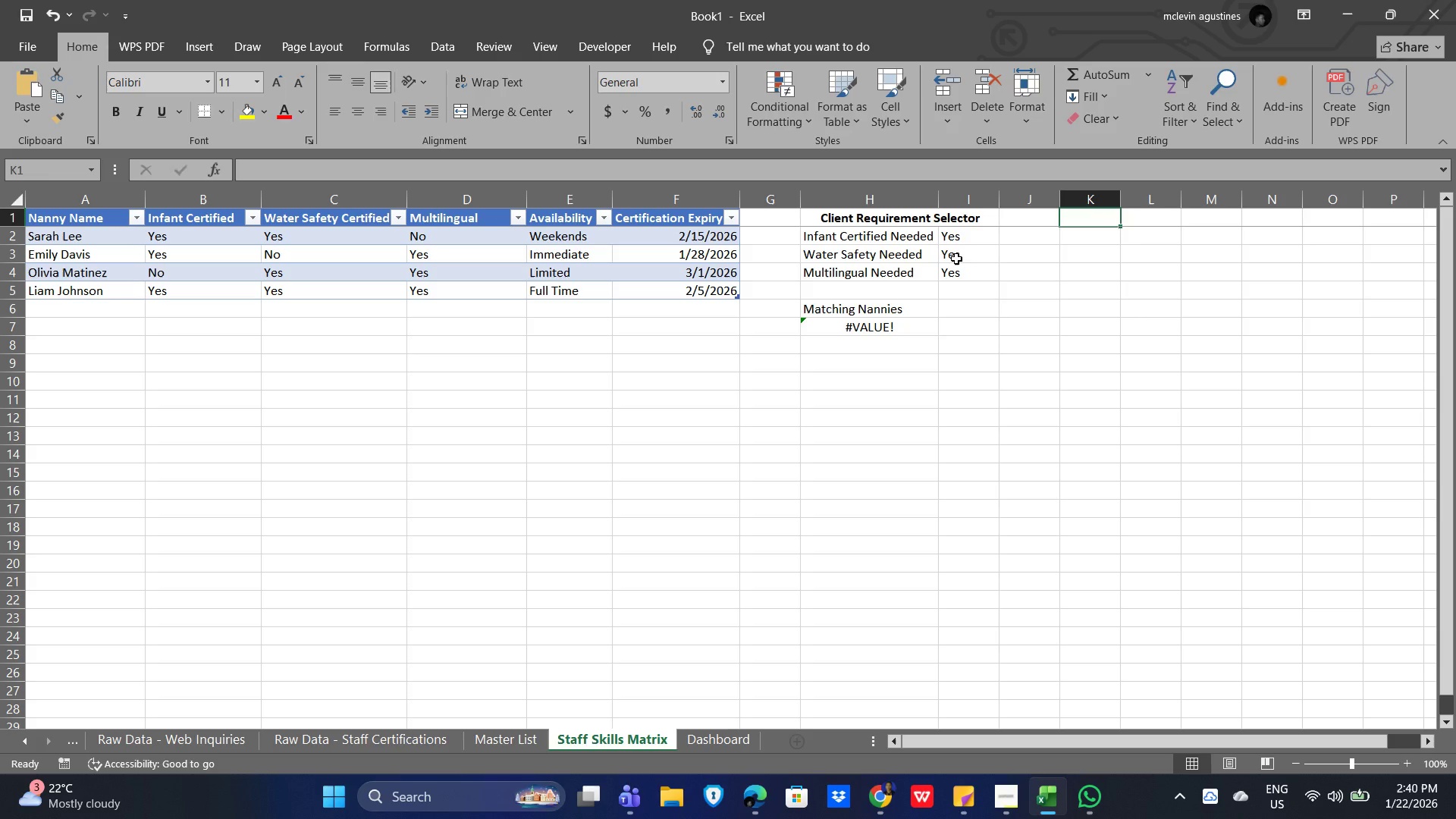 
left_click([874, 332])
 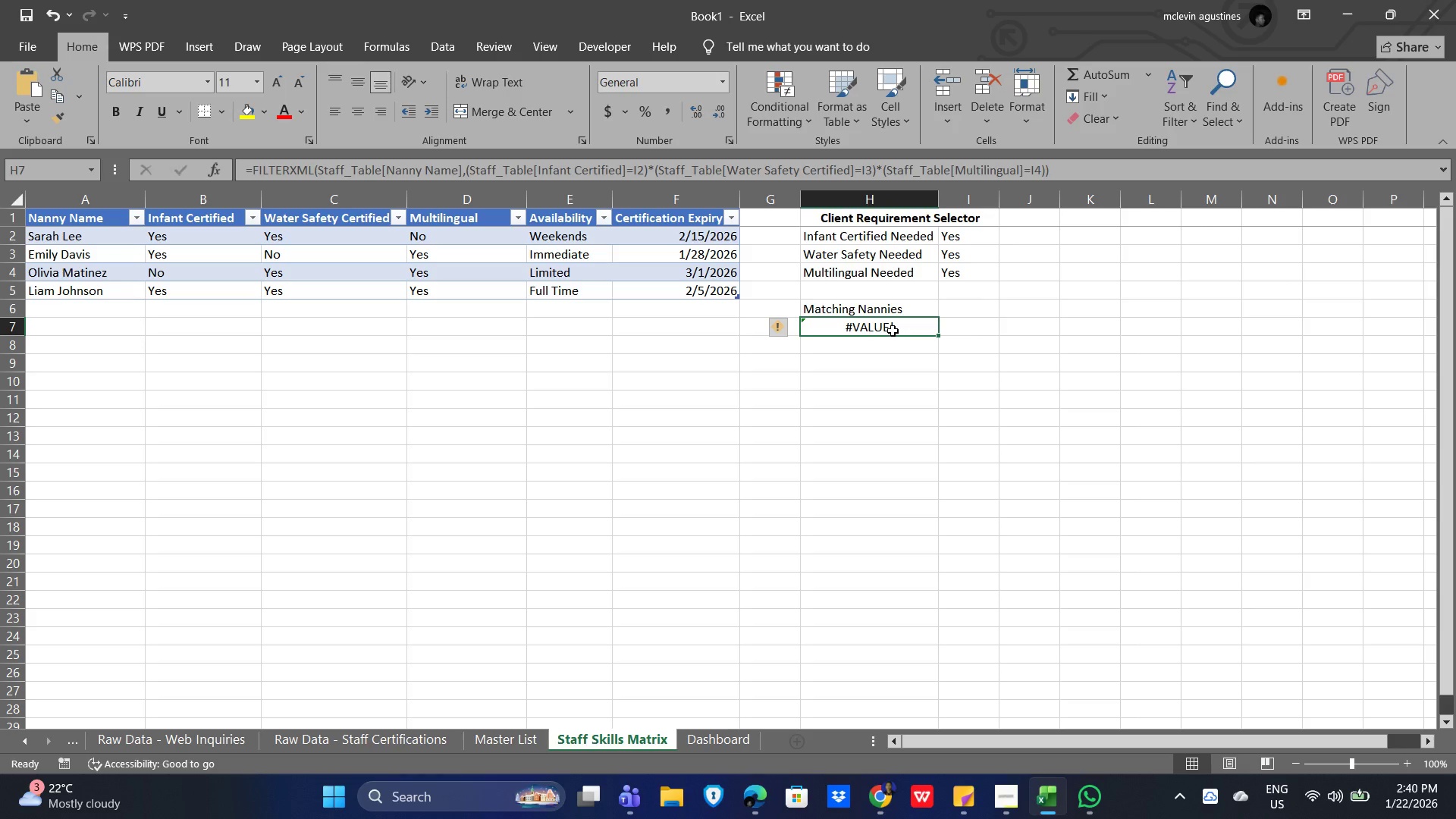 
double_click([893, 331])
 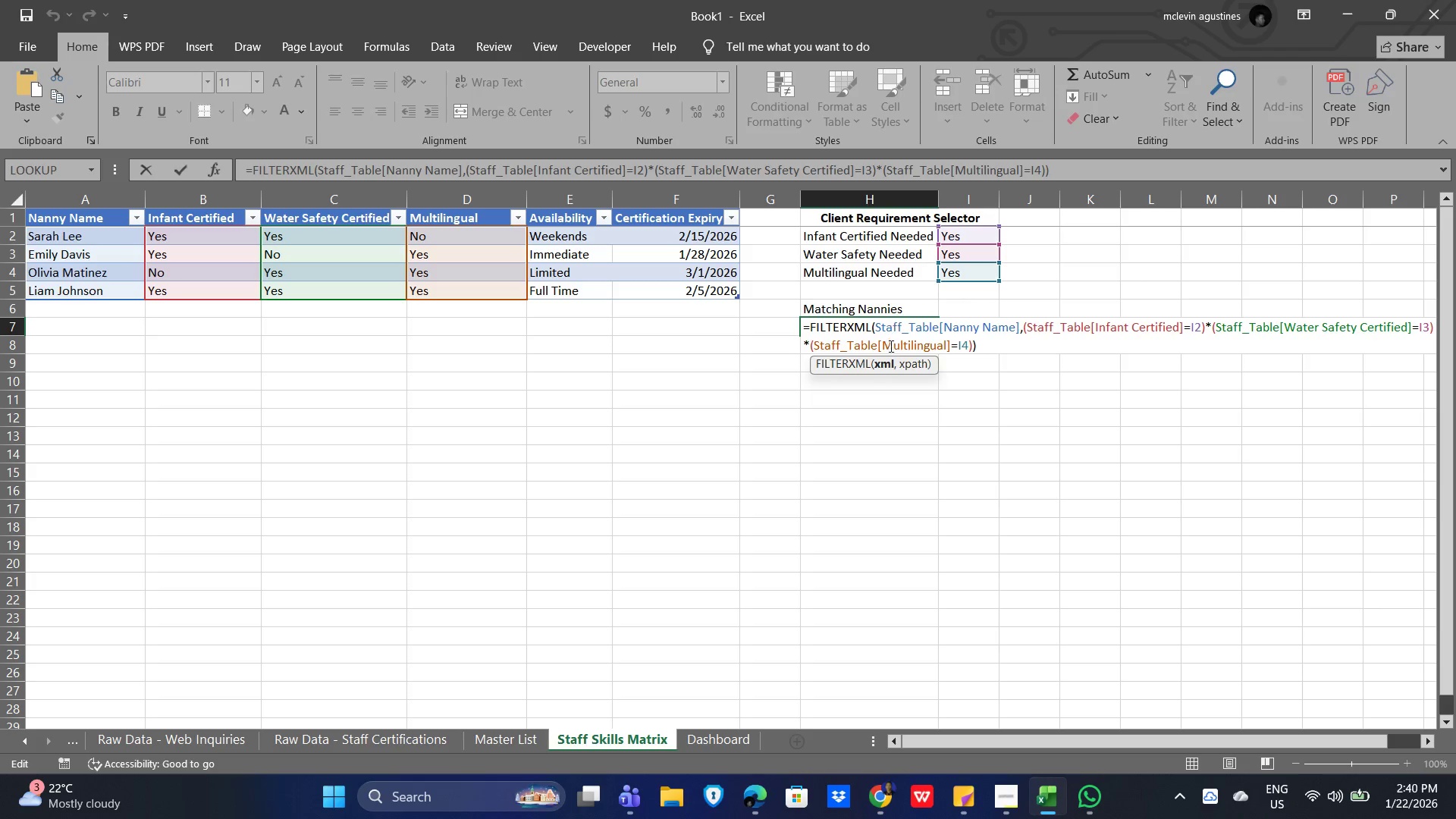 
left_click([930, 340])
 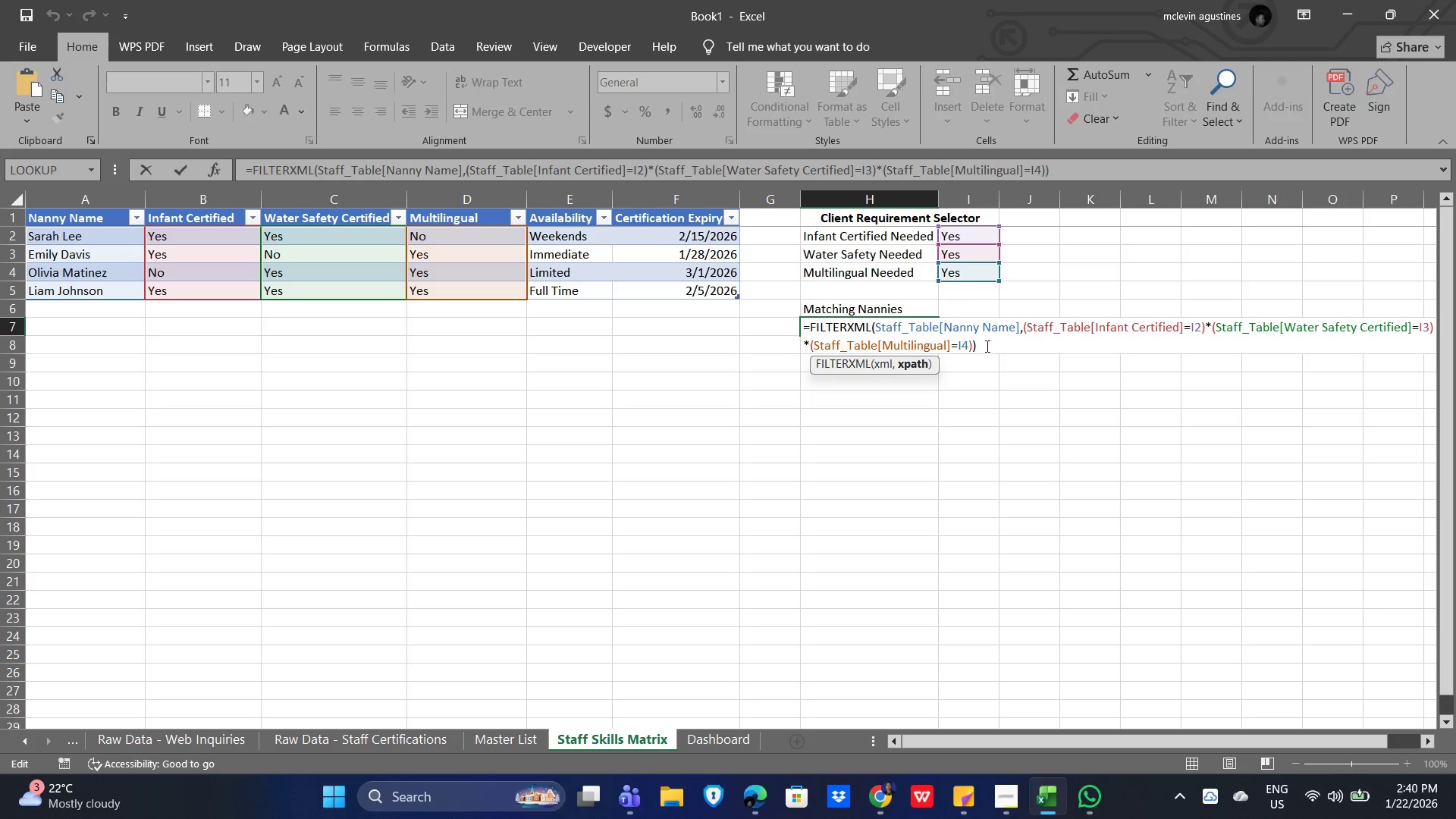 
left_click_drag(start_coordinate=[985, 347], to_coordinate=[802, 326])
 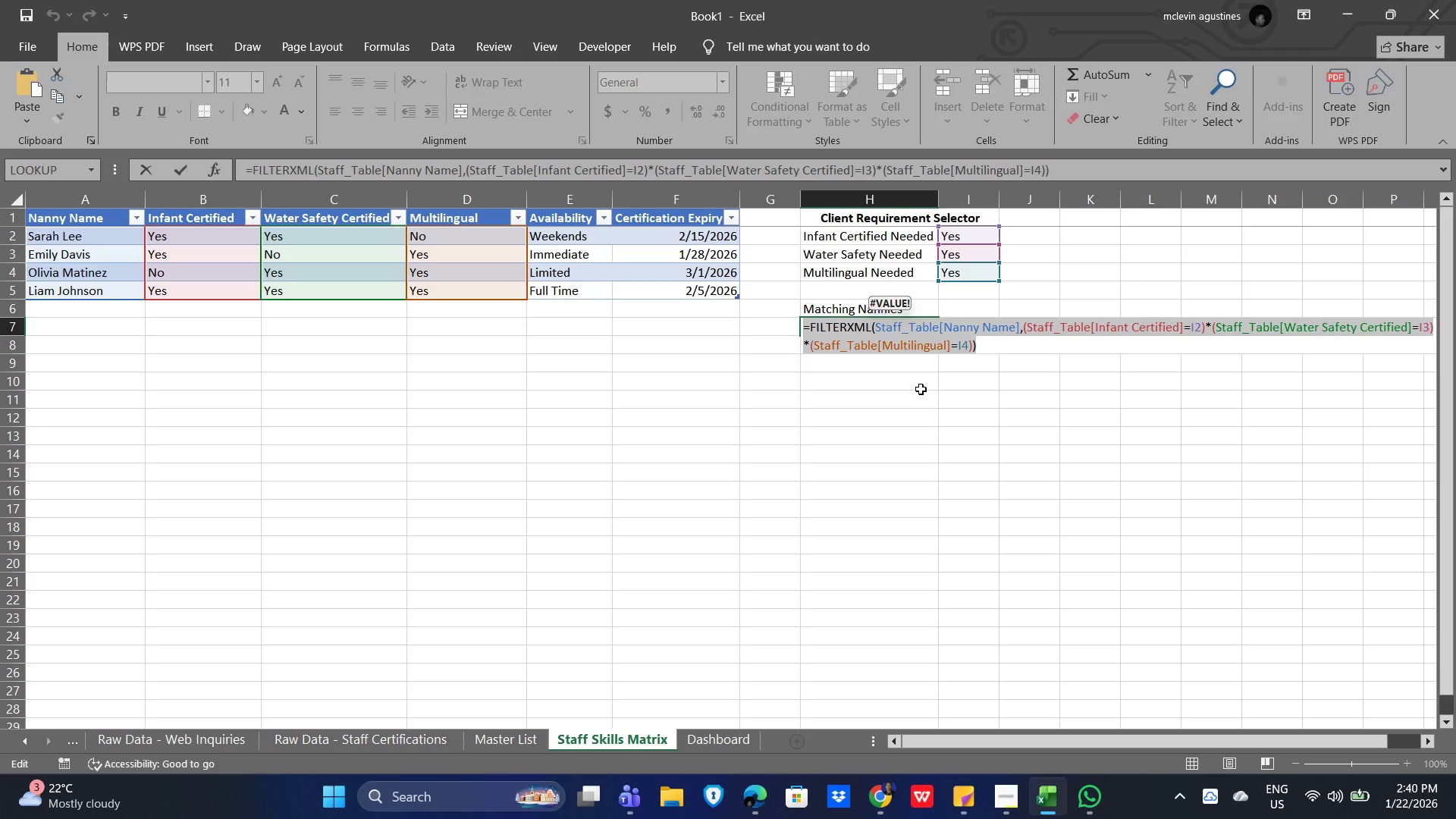 
key(Delete)
 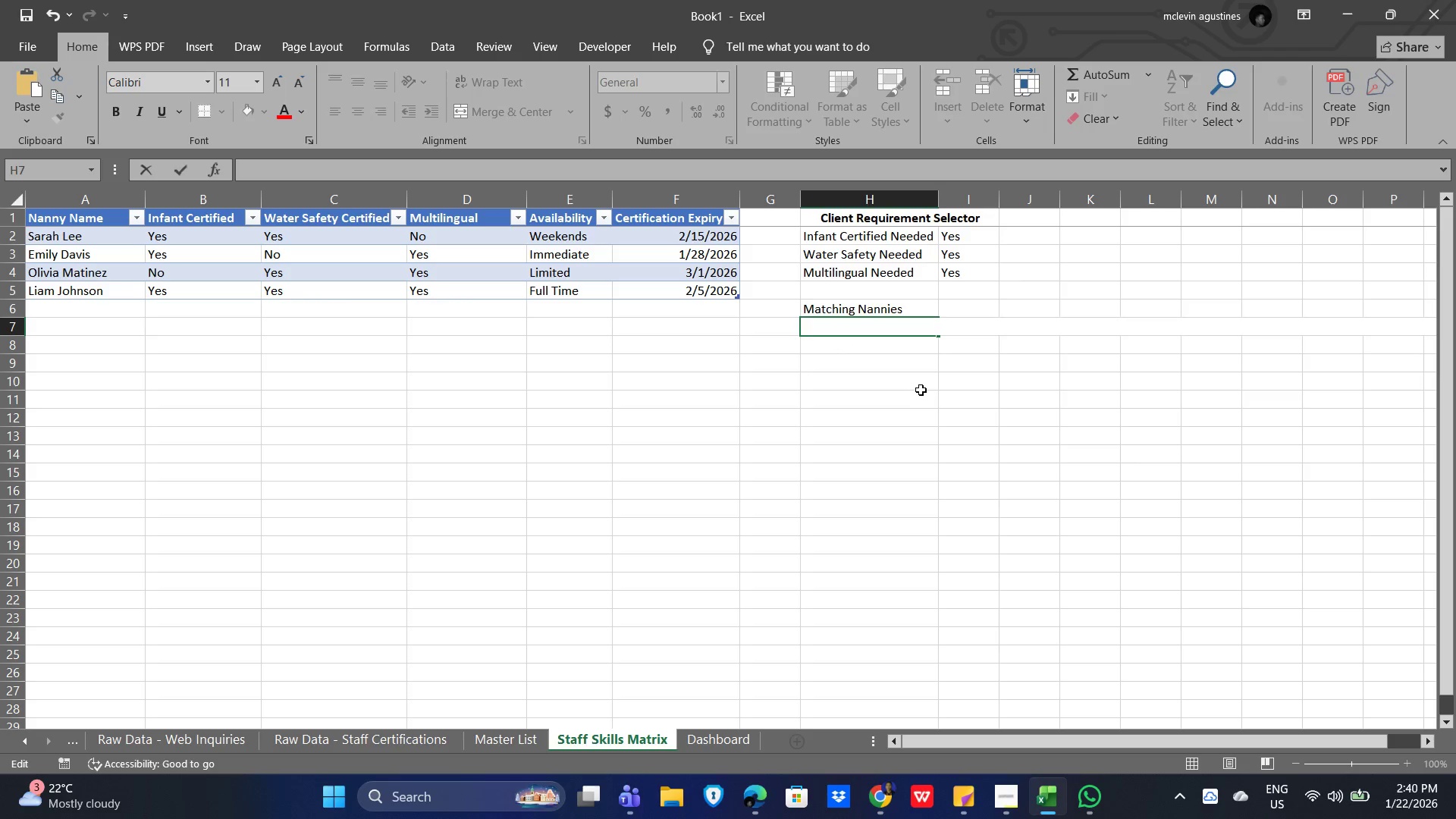 
left_click([921, 390])
 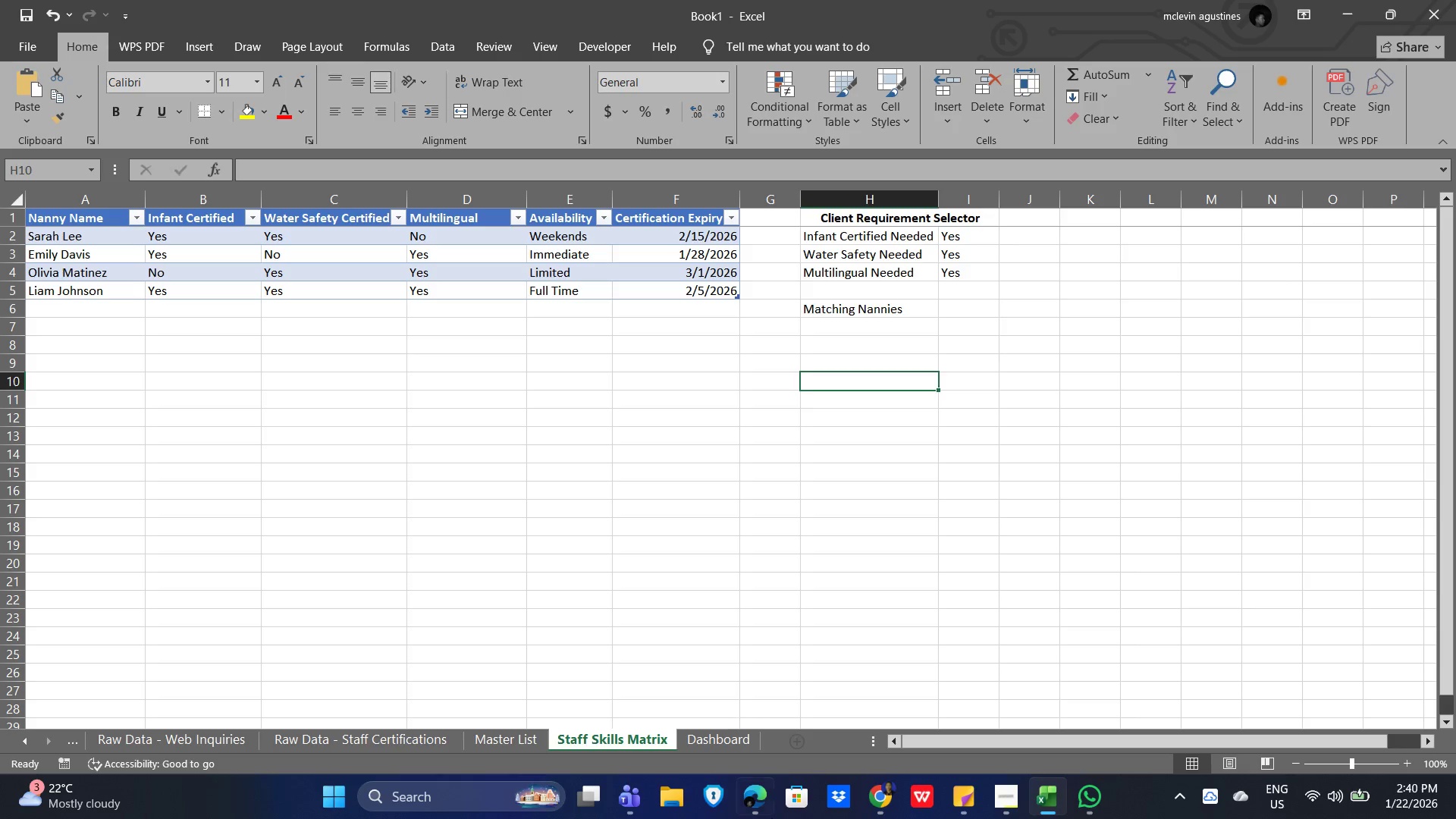 
left_click_drag(start_coordinate=[1087, 805], to_coordinate=[1091, 804])
 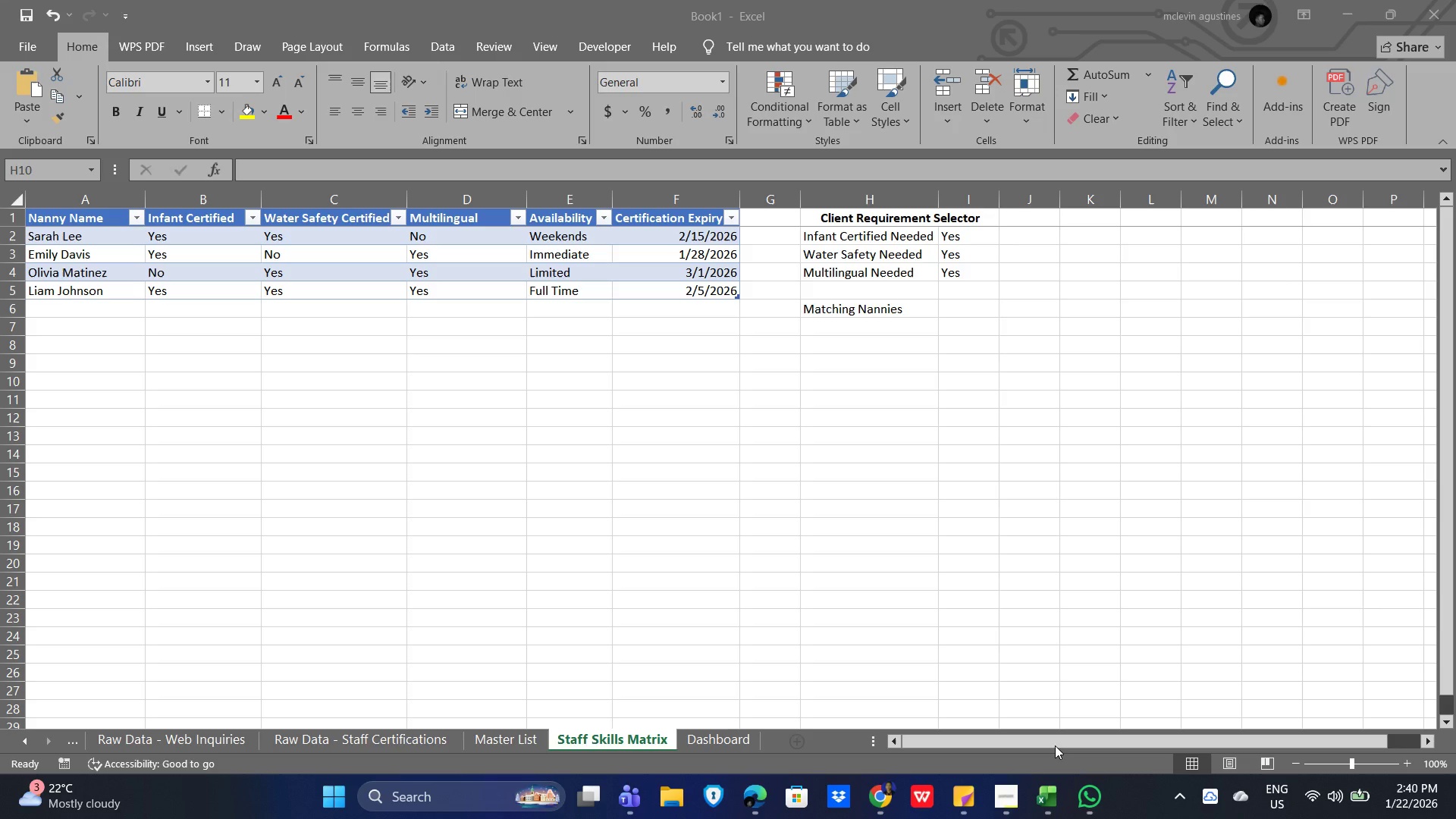 
wait(11.34)
 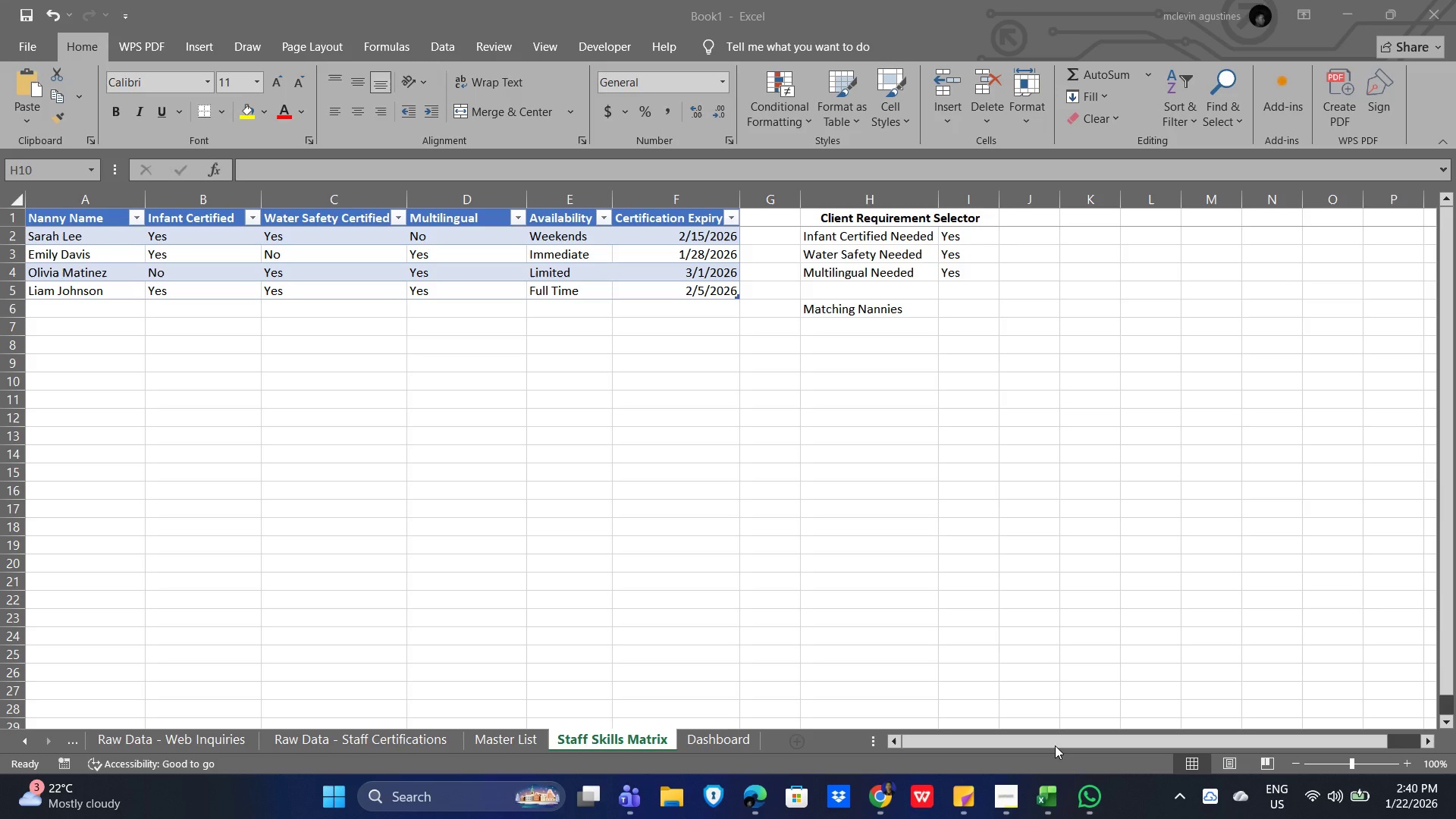 
left_click([1085, 793])
 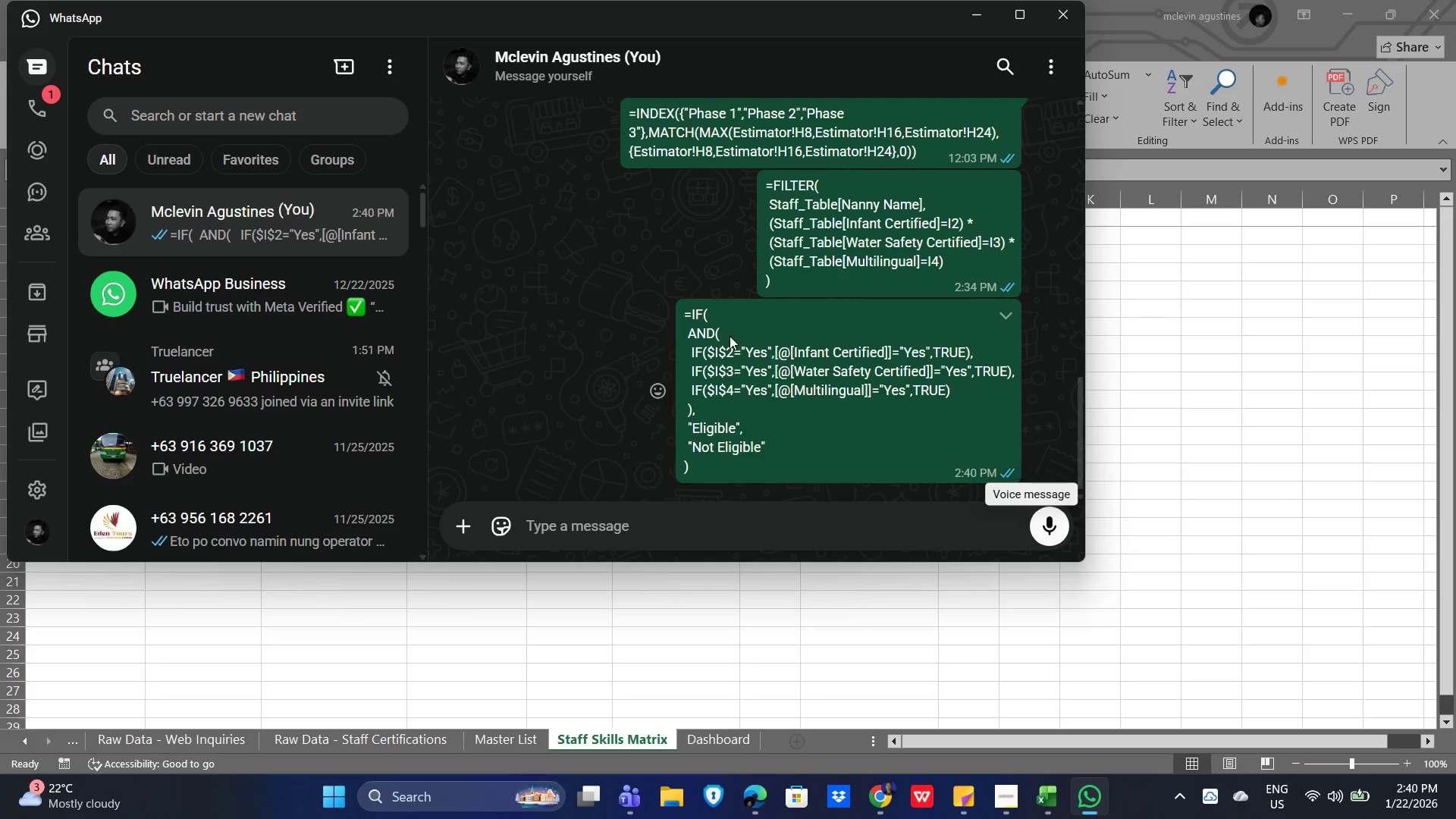 
left_click_drag(start_coordinate=[679, 312], to_coordinate=[715, 464])
 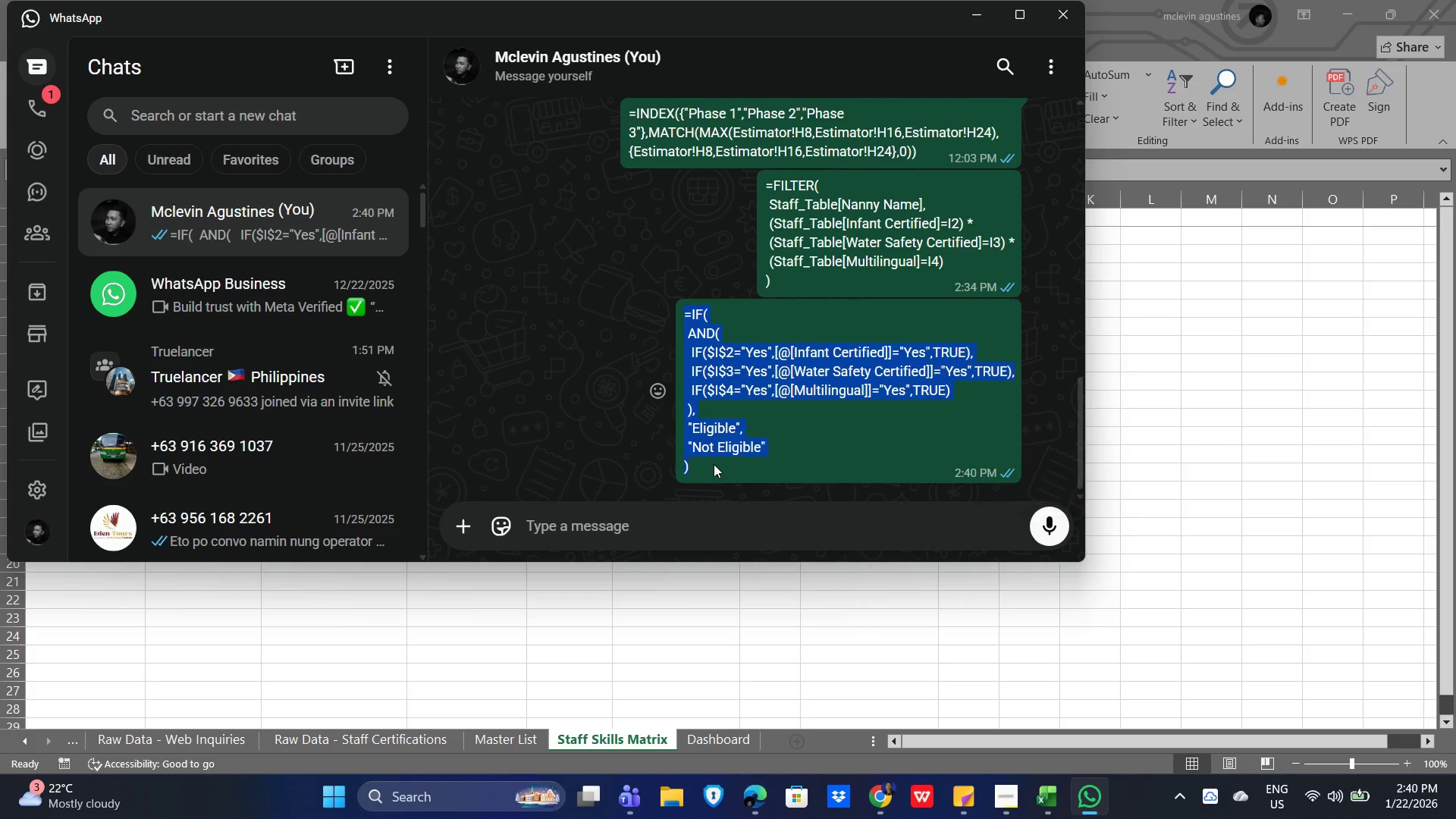 
key(Control+C)
 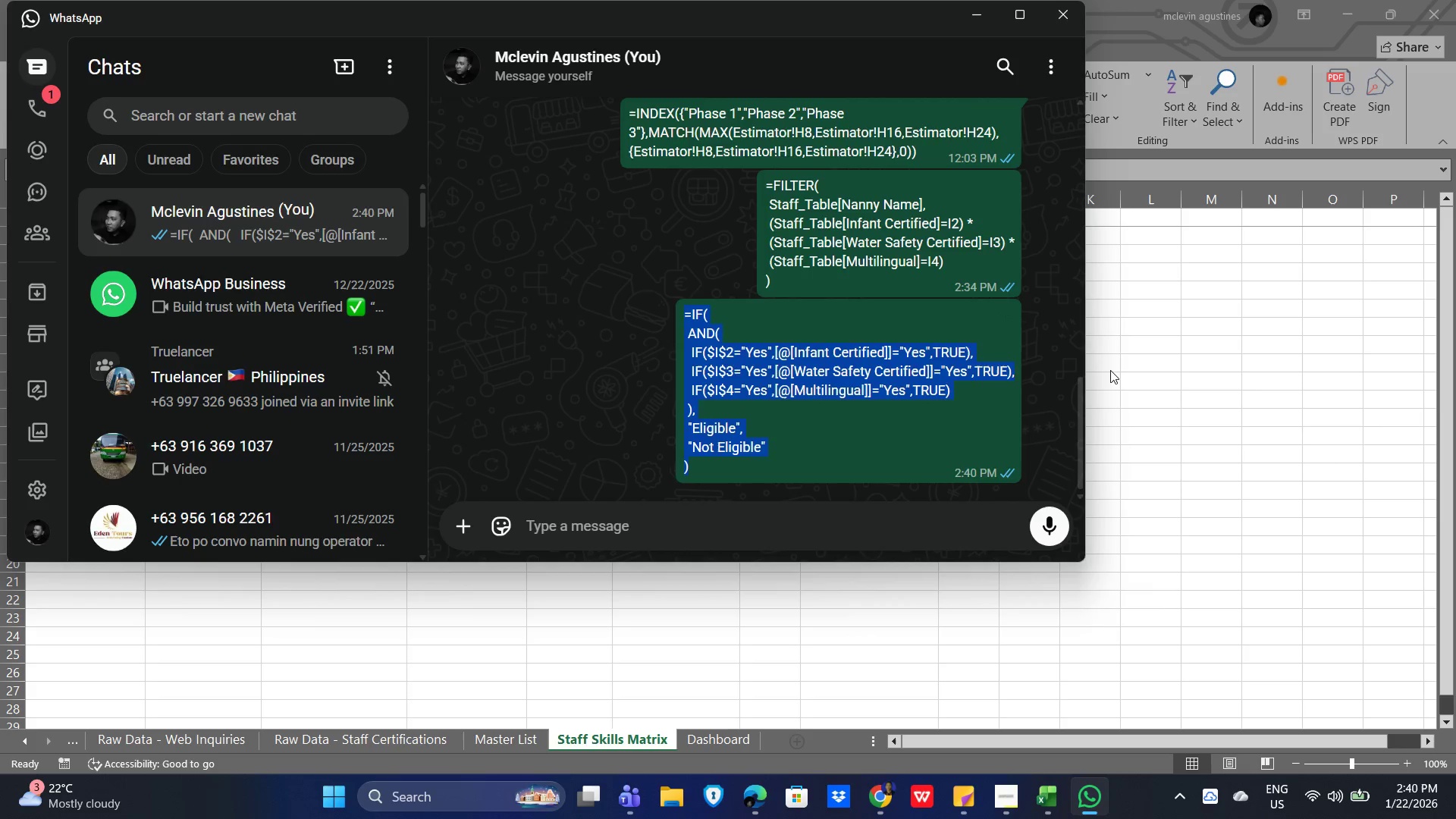 
left_click([1114, 369])
 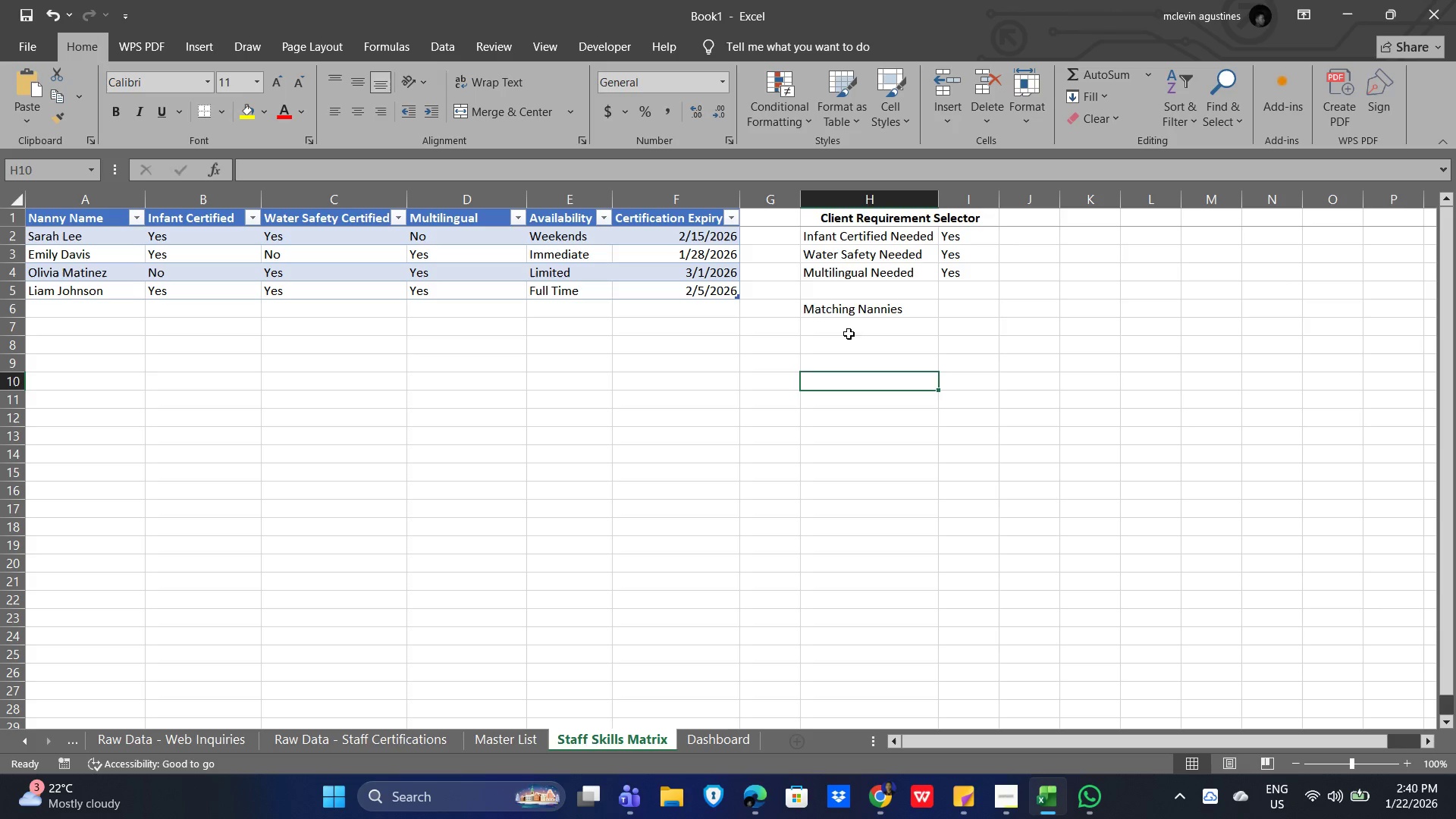 
double_click([853, 325])
 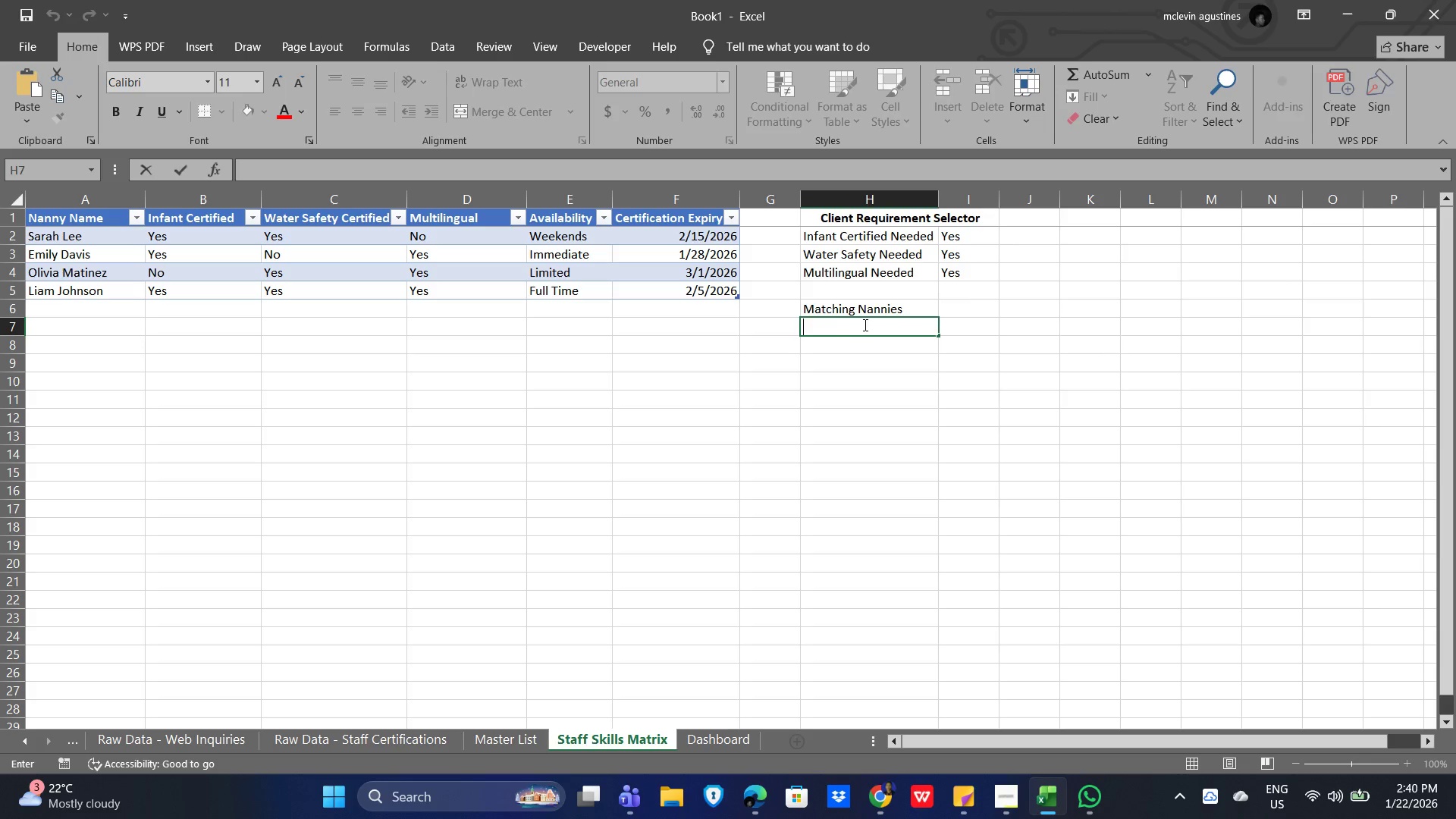 
key(Control+V)
 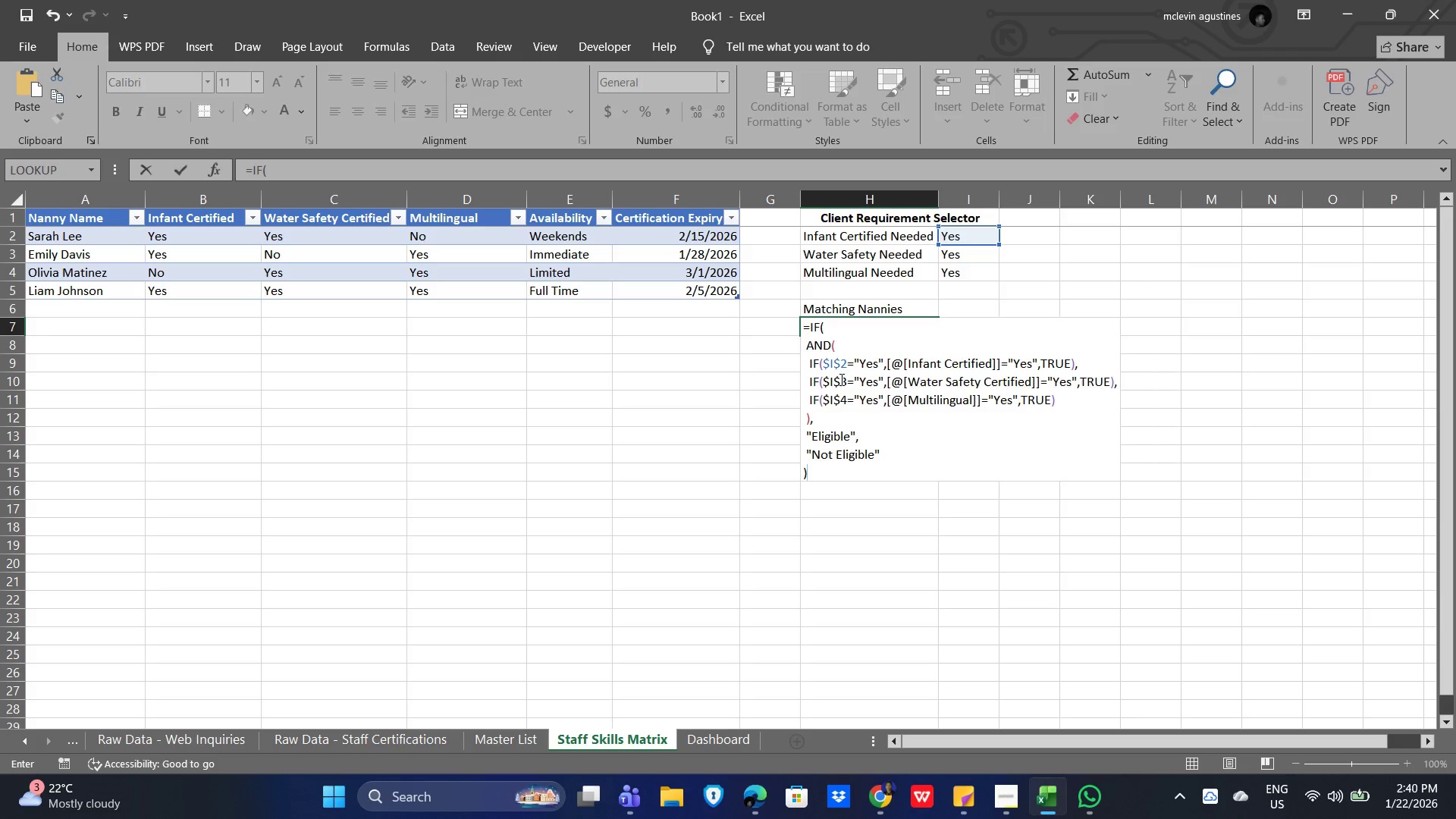 
left_click([840, 379])
 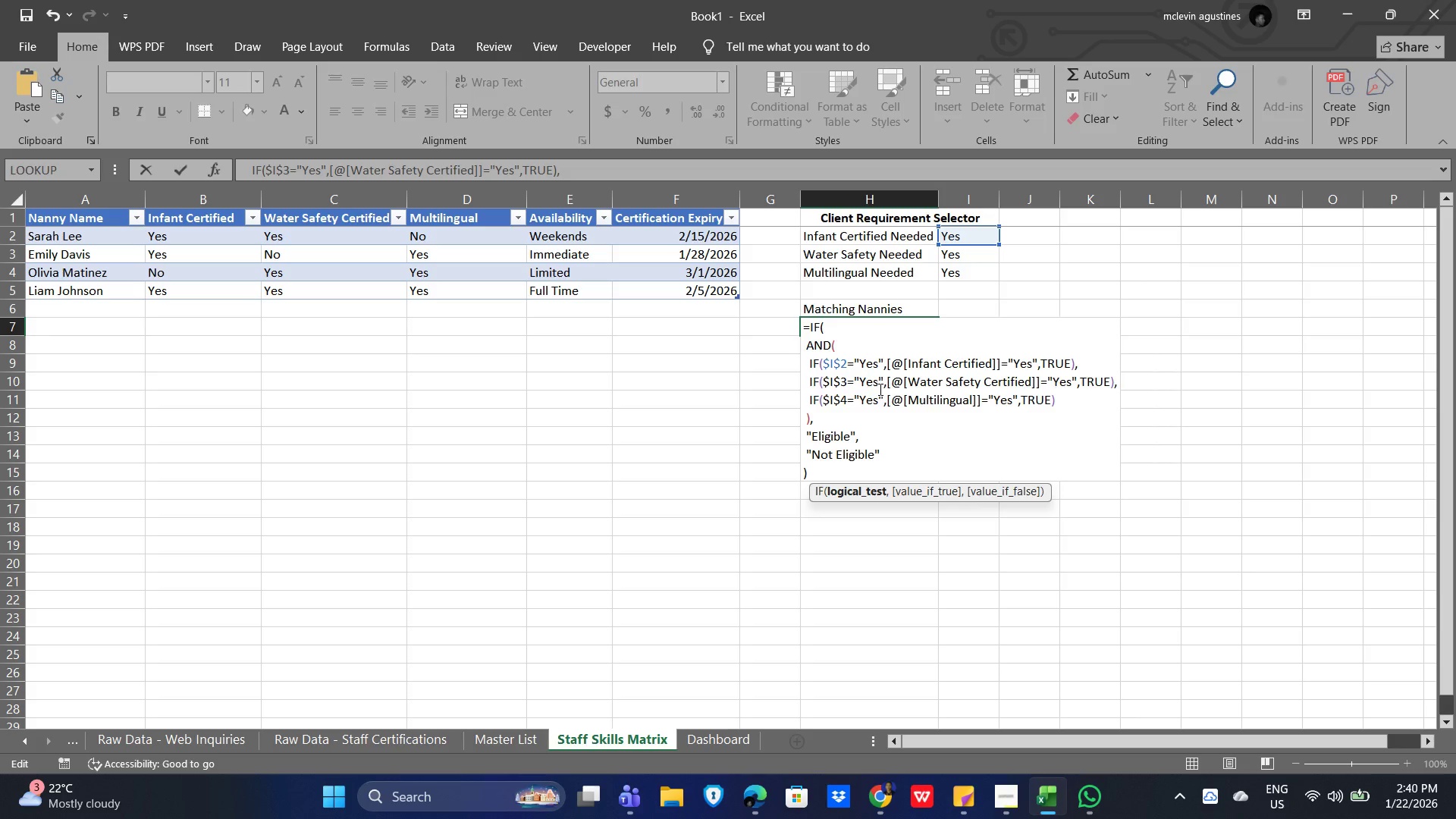 
wait(11.31)
 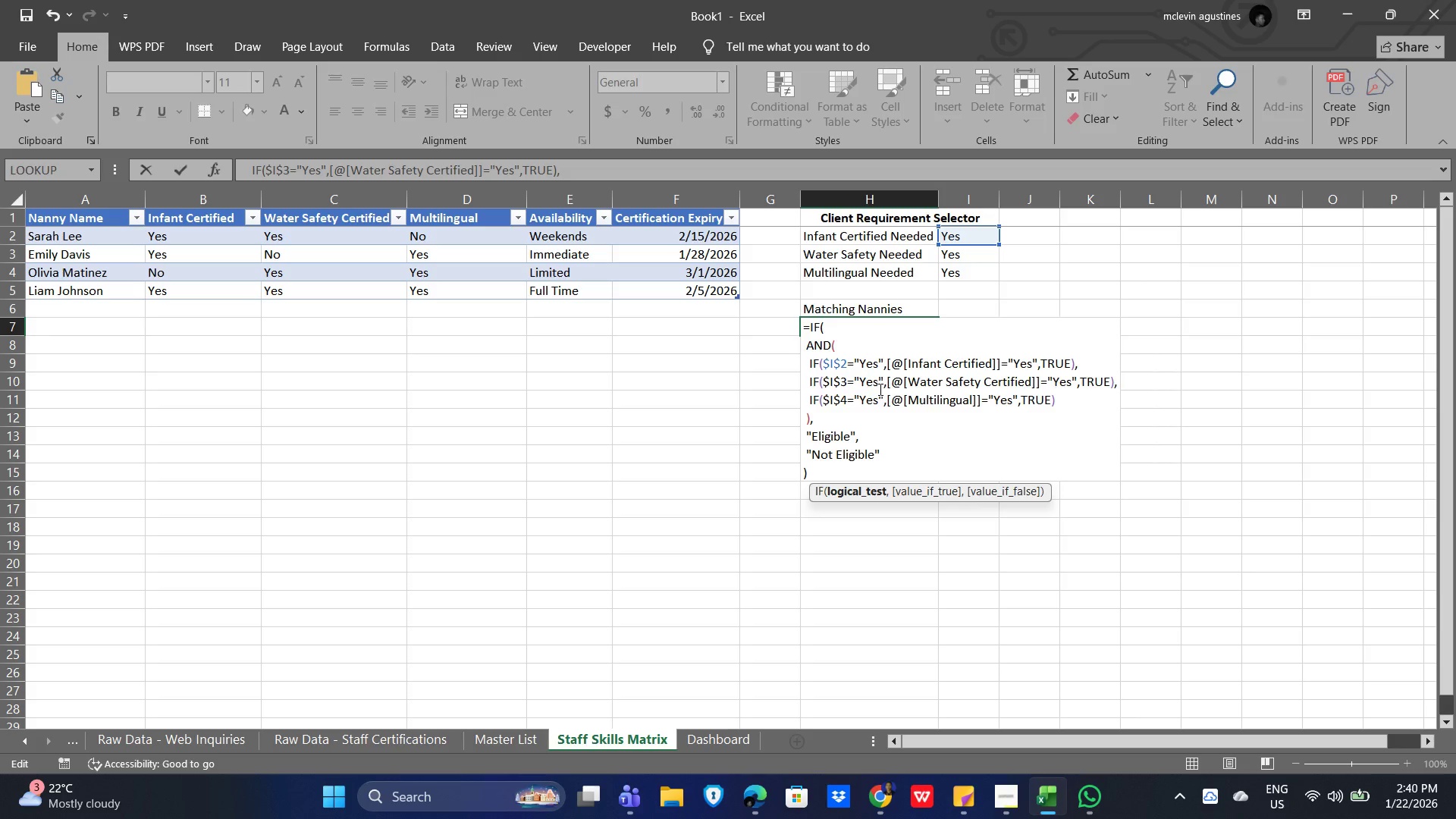 
left_click([839, 400])
 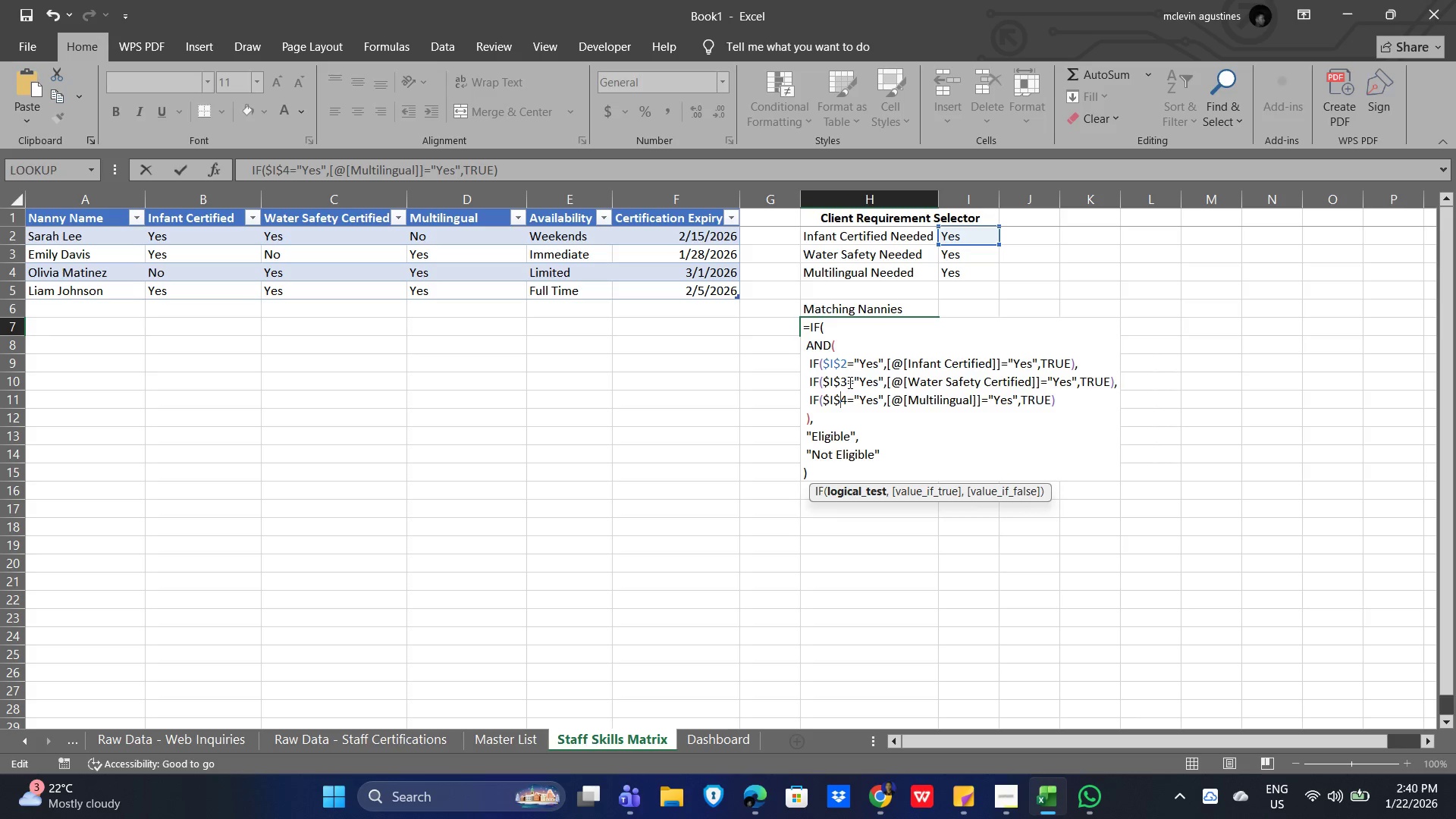 
left_click([837, 362])
 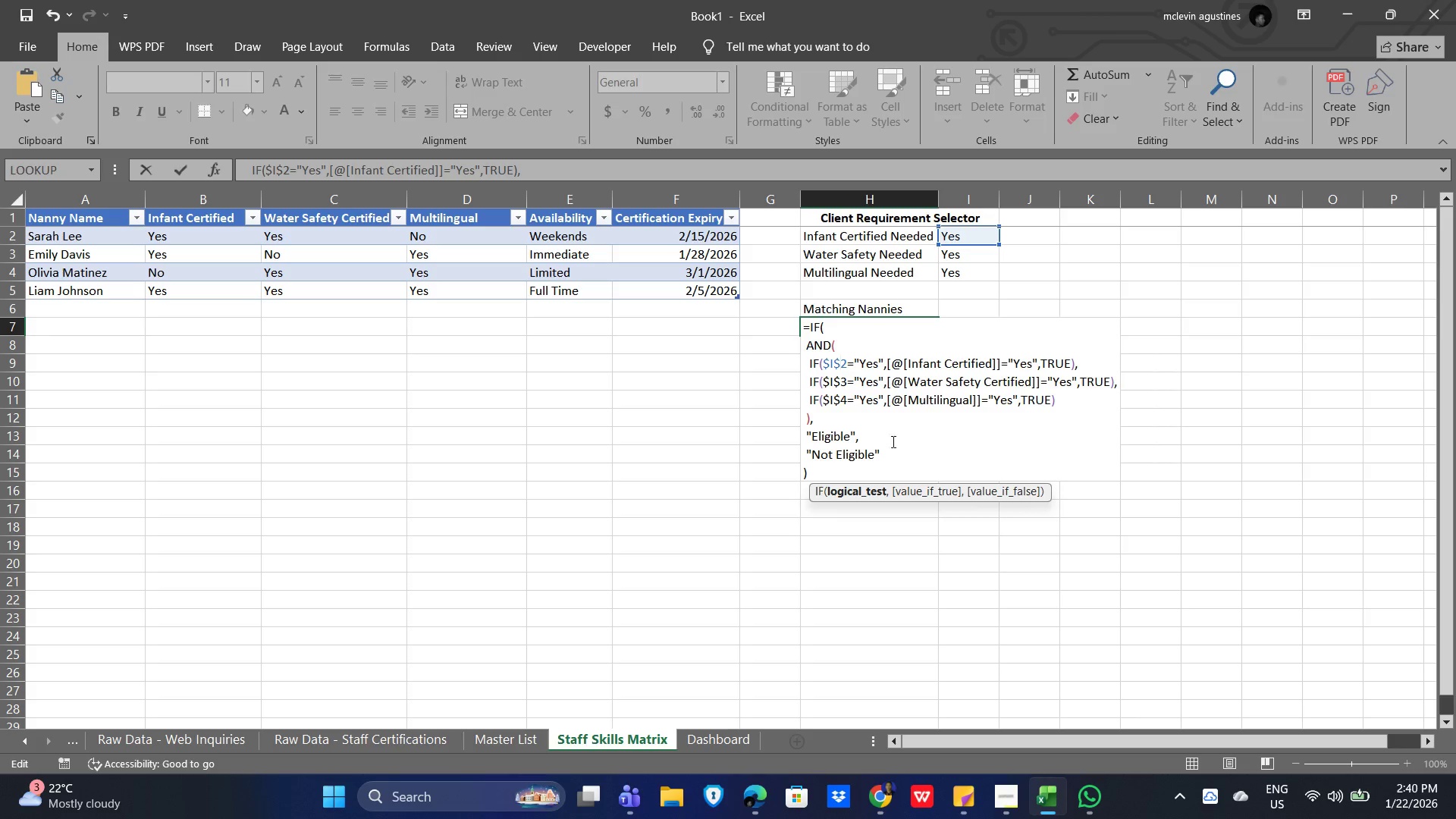 
left_click([828, 468])
 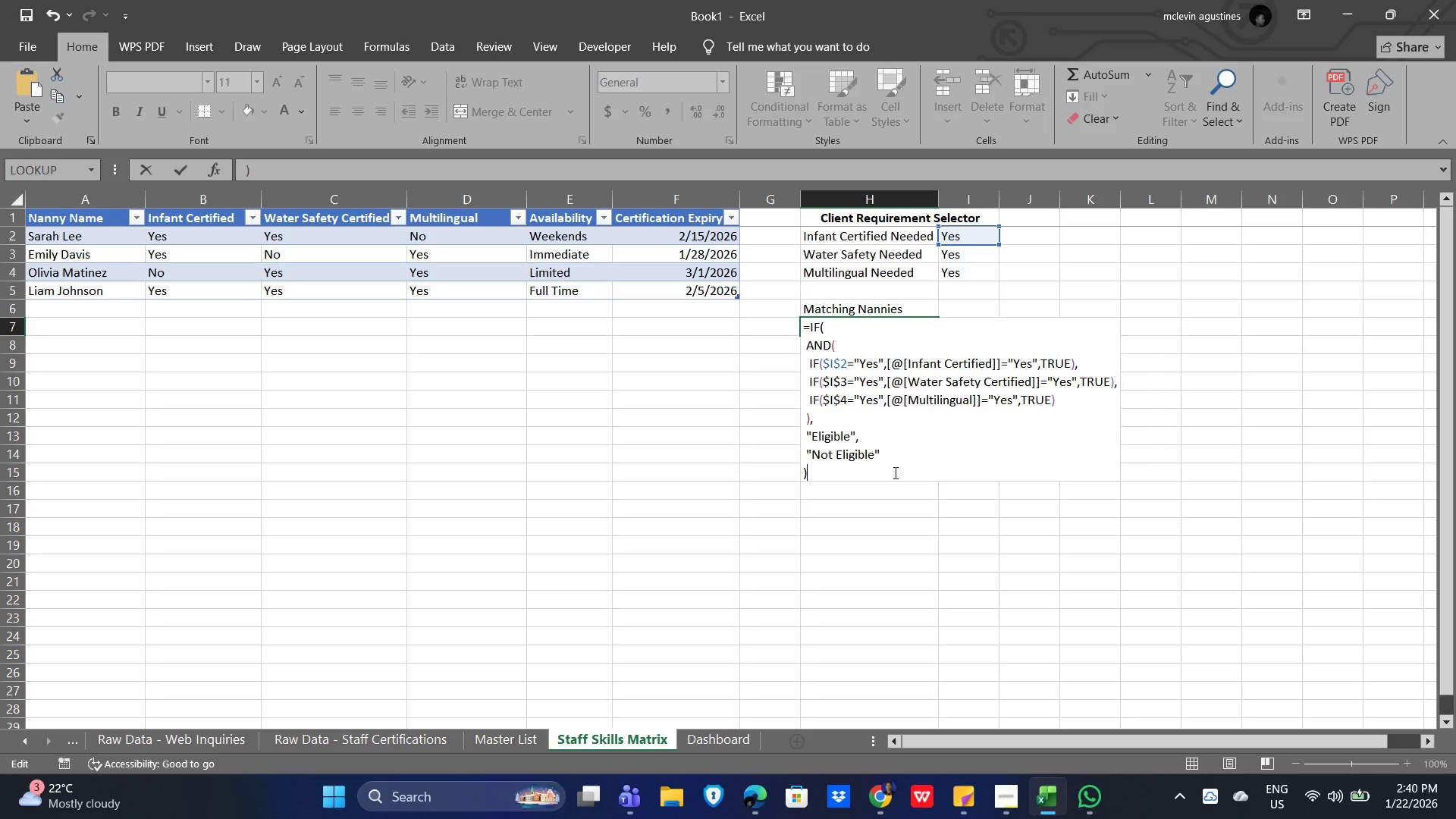 
key(Enter)
 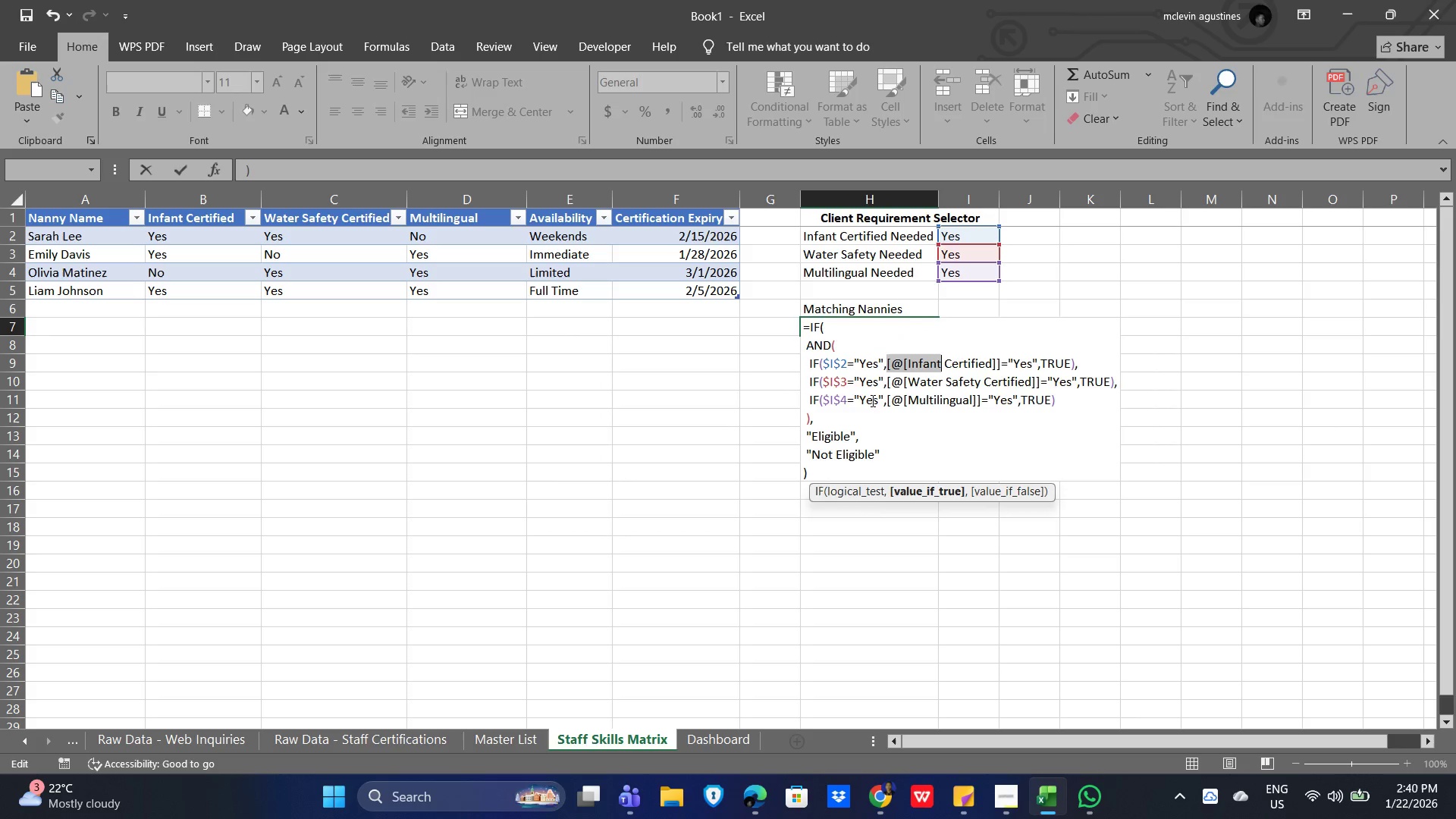 
left_click([843, 336])
 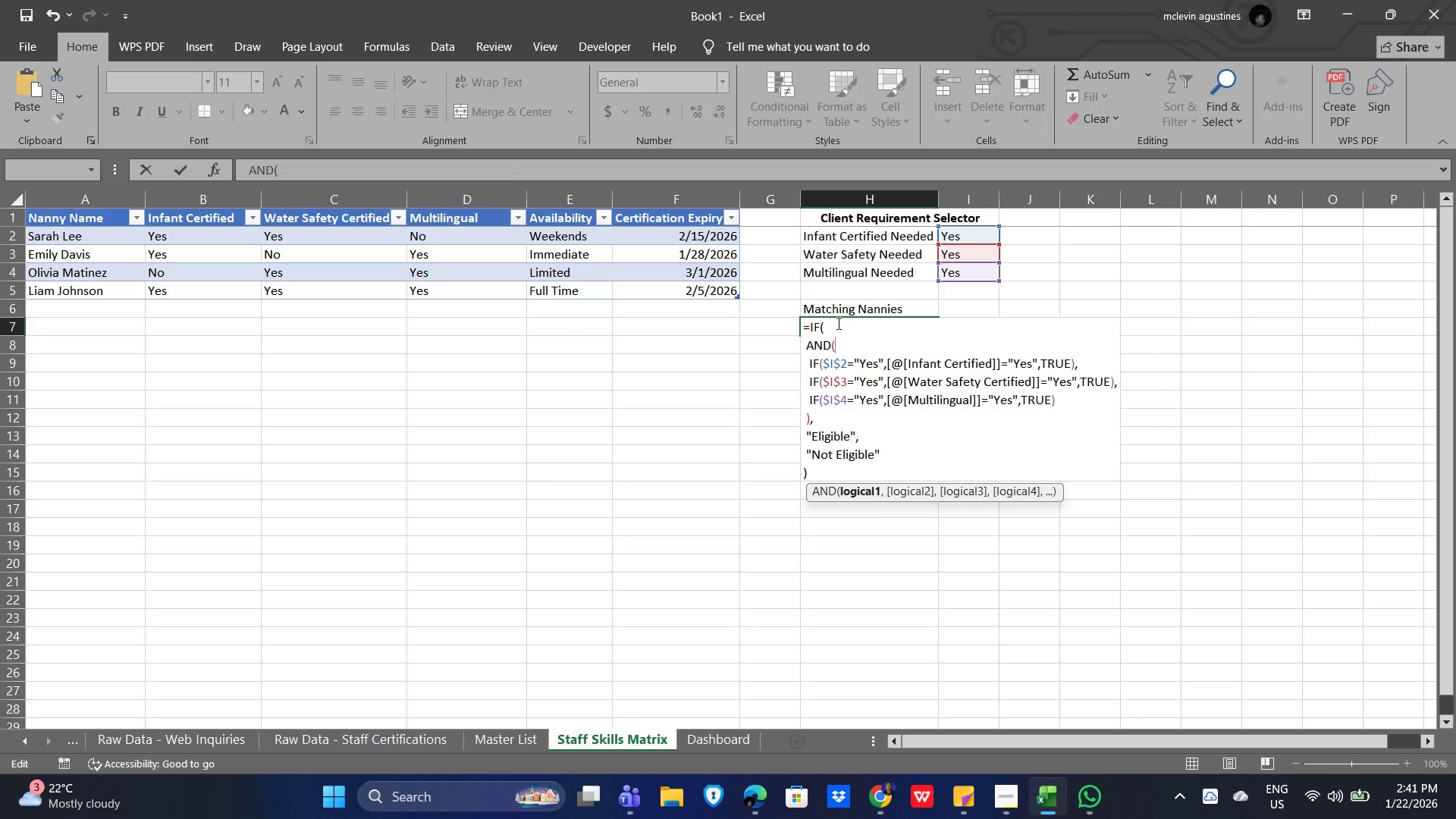 
left_click([825, 328])
 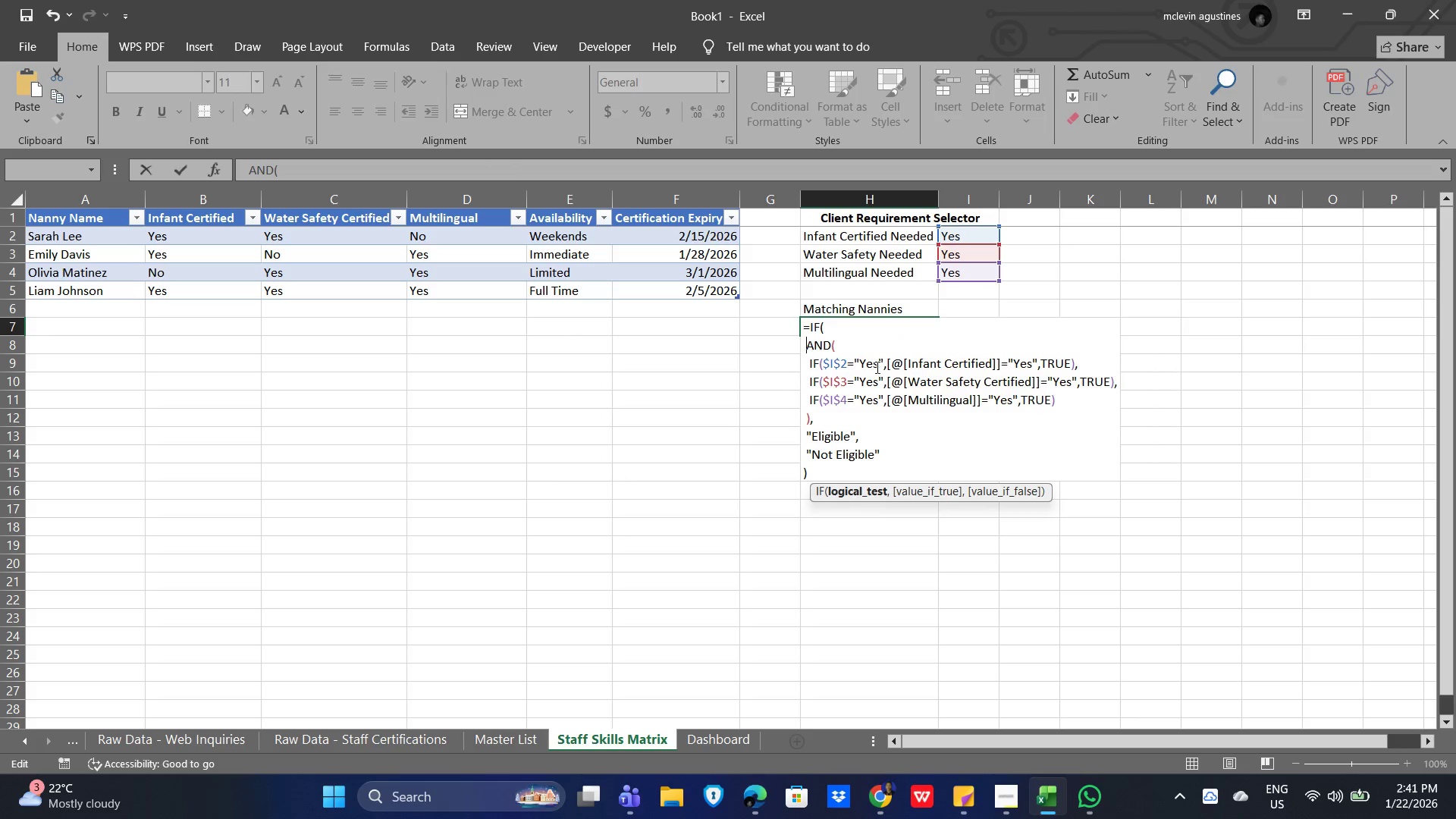 
key(Backspace)
 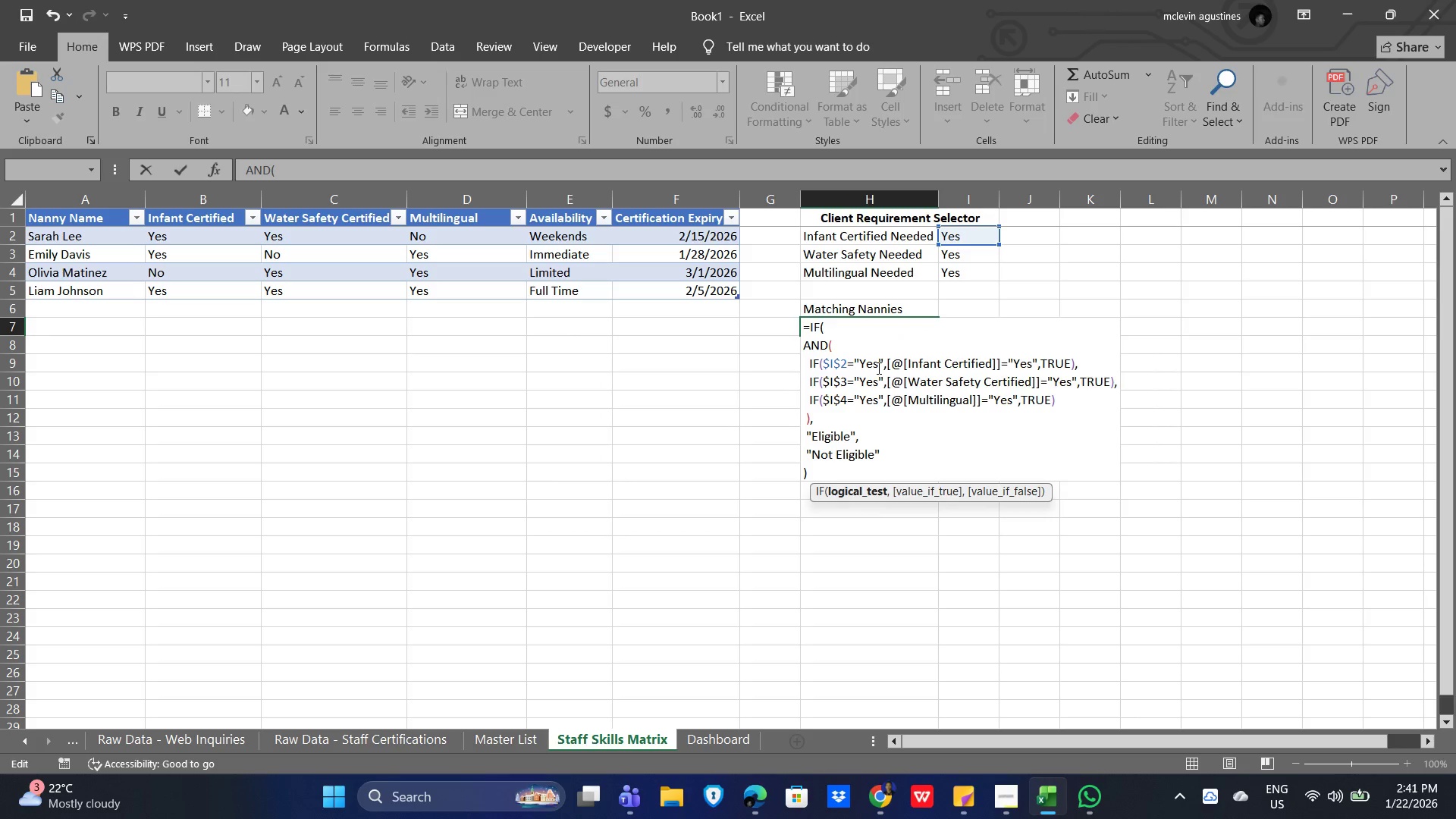 
key(Backspace)
 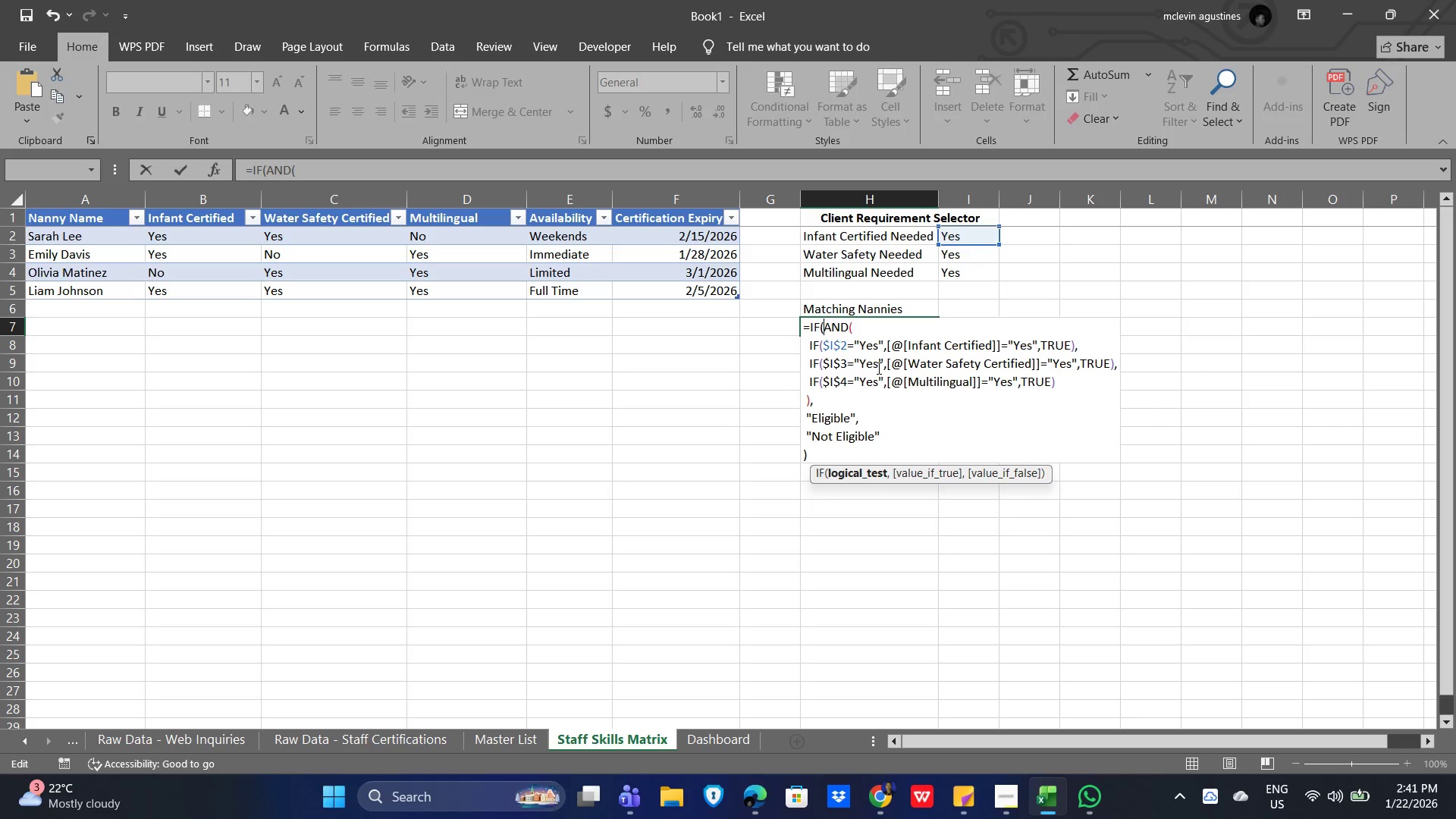 
key(ArrowDown)
 